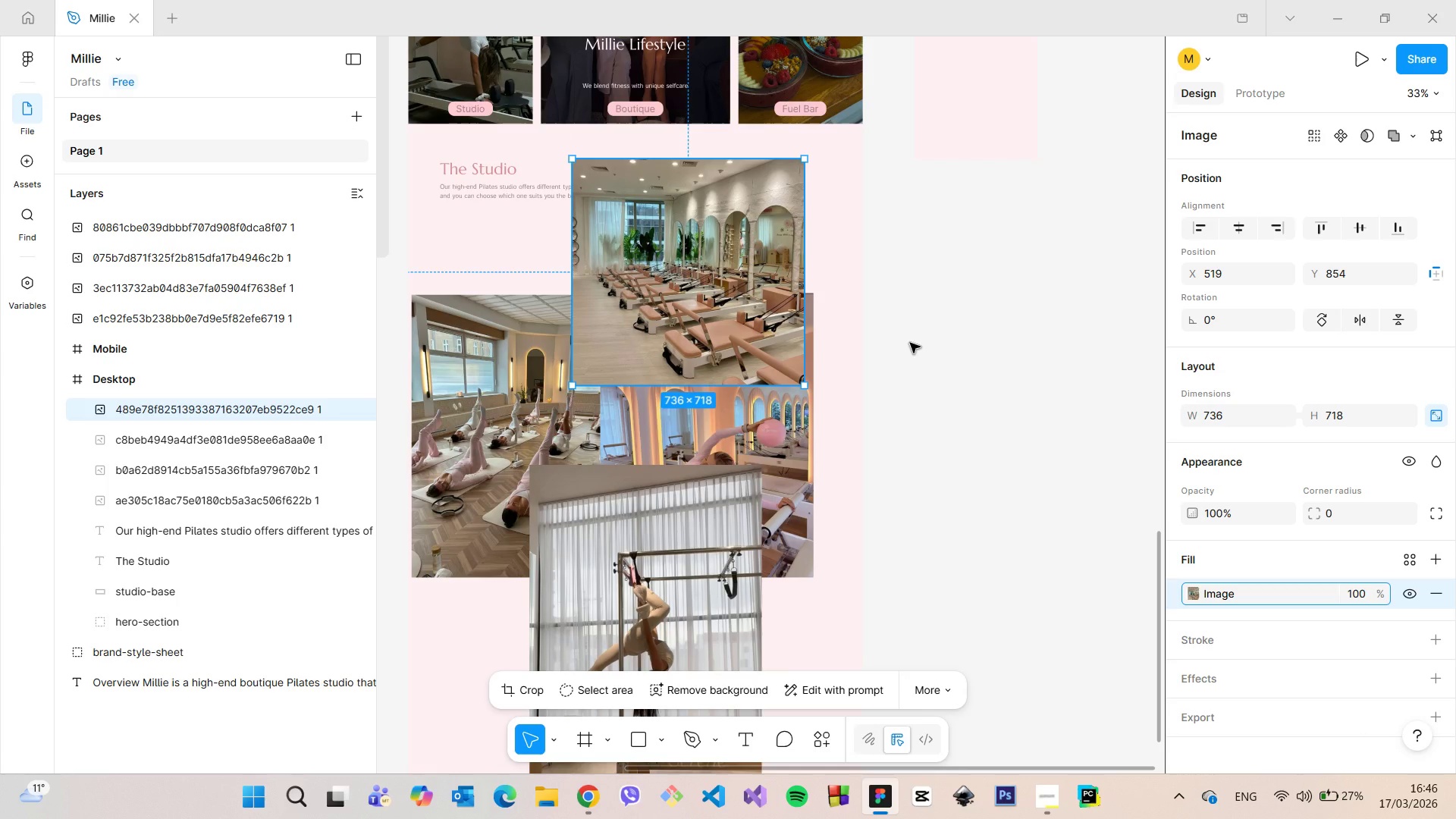 
left_click([910, 343])
 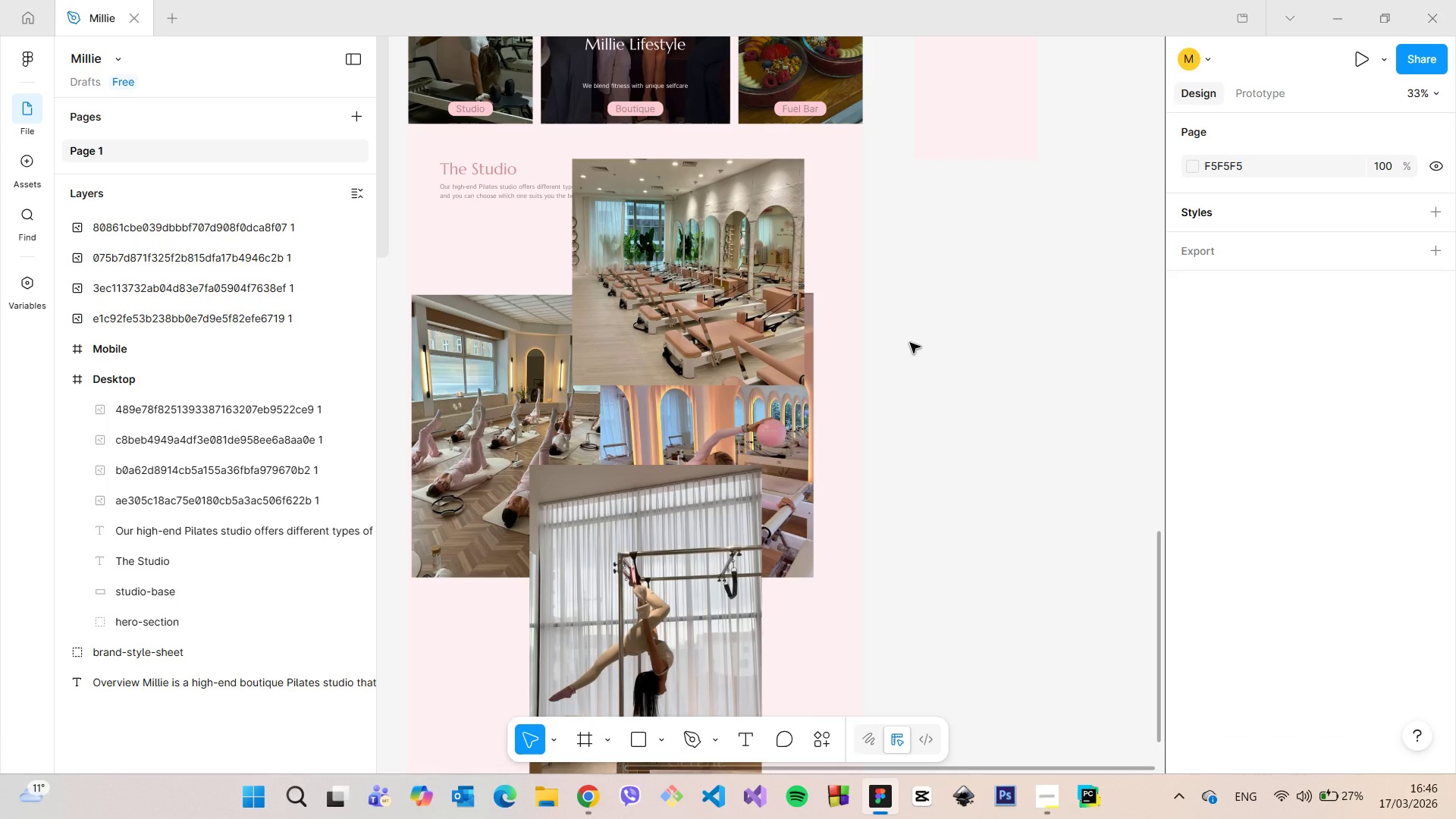 
scroll: coordinate [910, 343], scroll_direction: down, amount: 15.0
 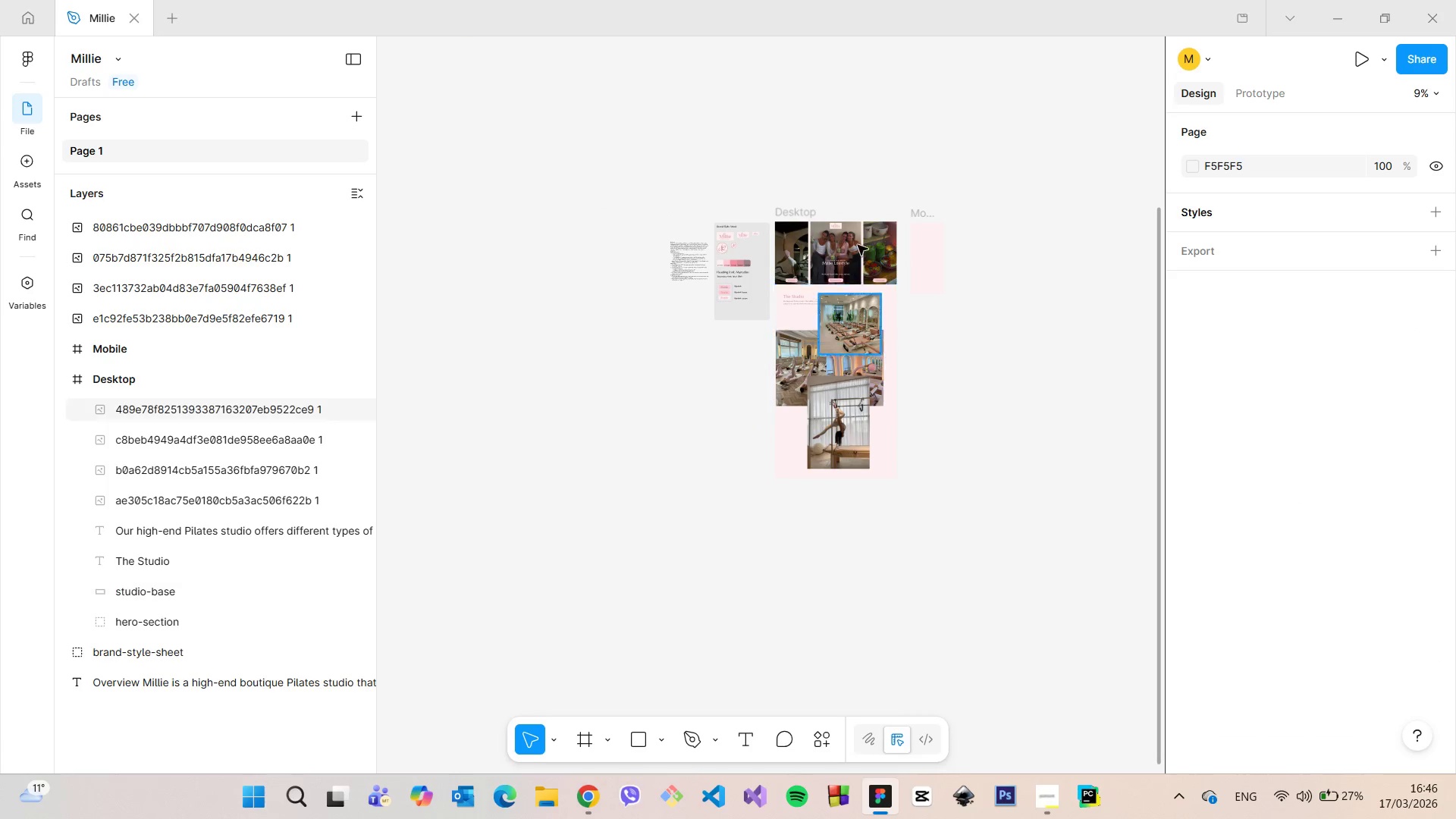 
scroll: coordinate [844, 262], scroll_direction: up, amount: 11.0
 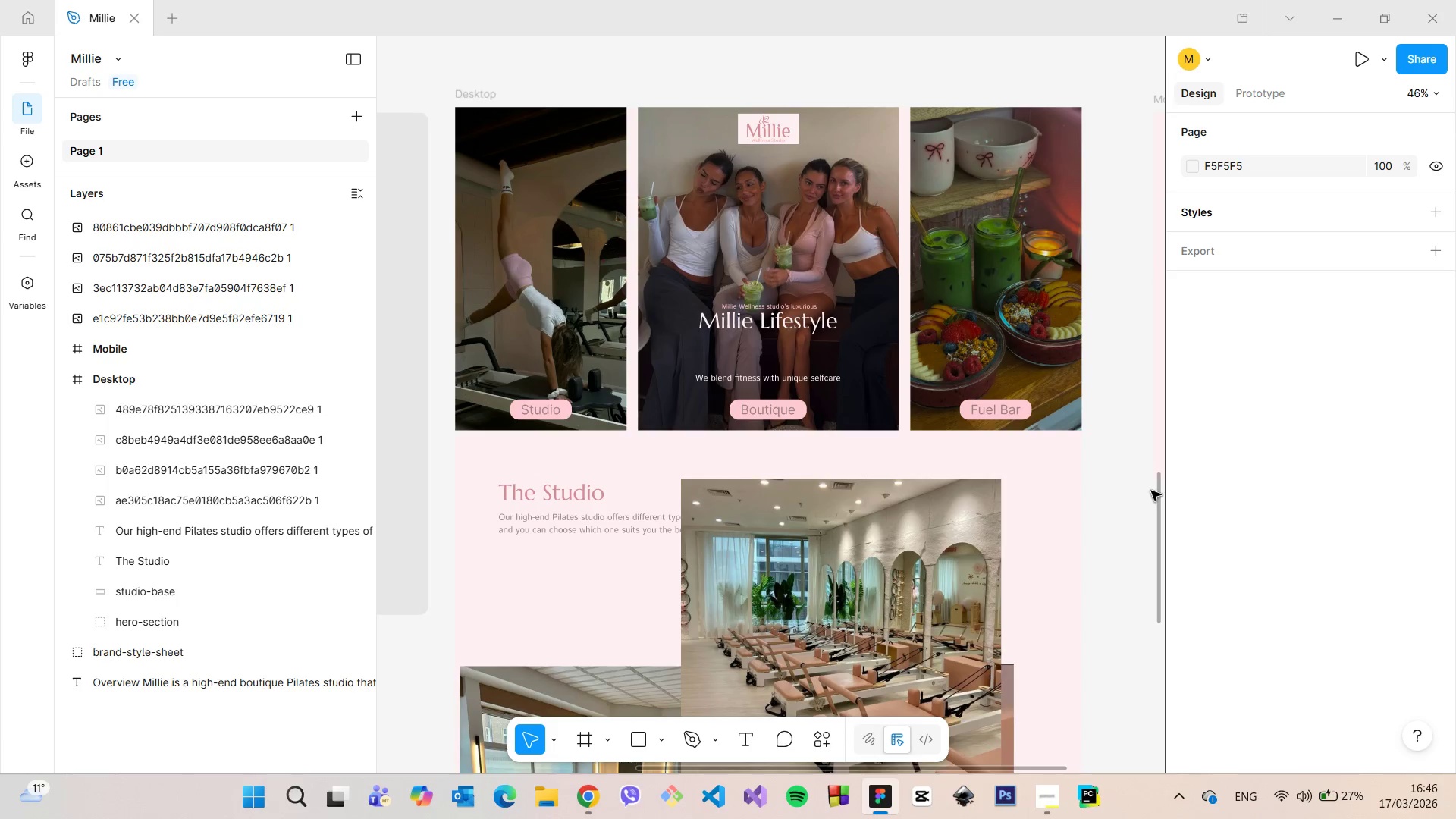 
left_click_drag(start_coordinate=[1156, 491], to_coordinate=[1156, 506])
 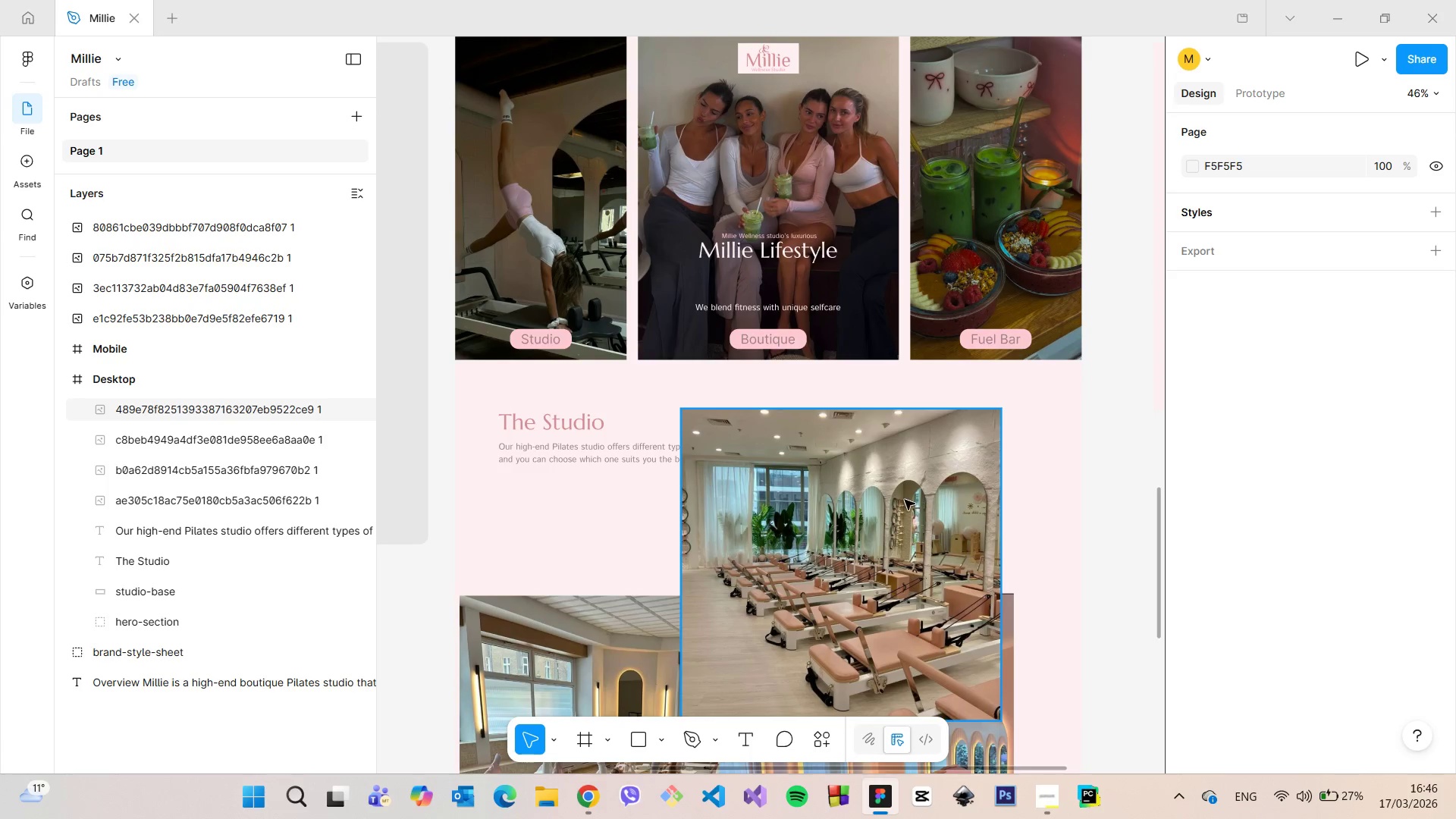 
left_click([904, 498])
 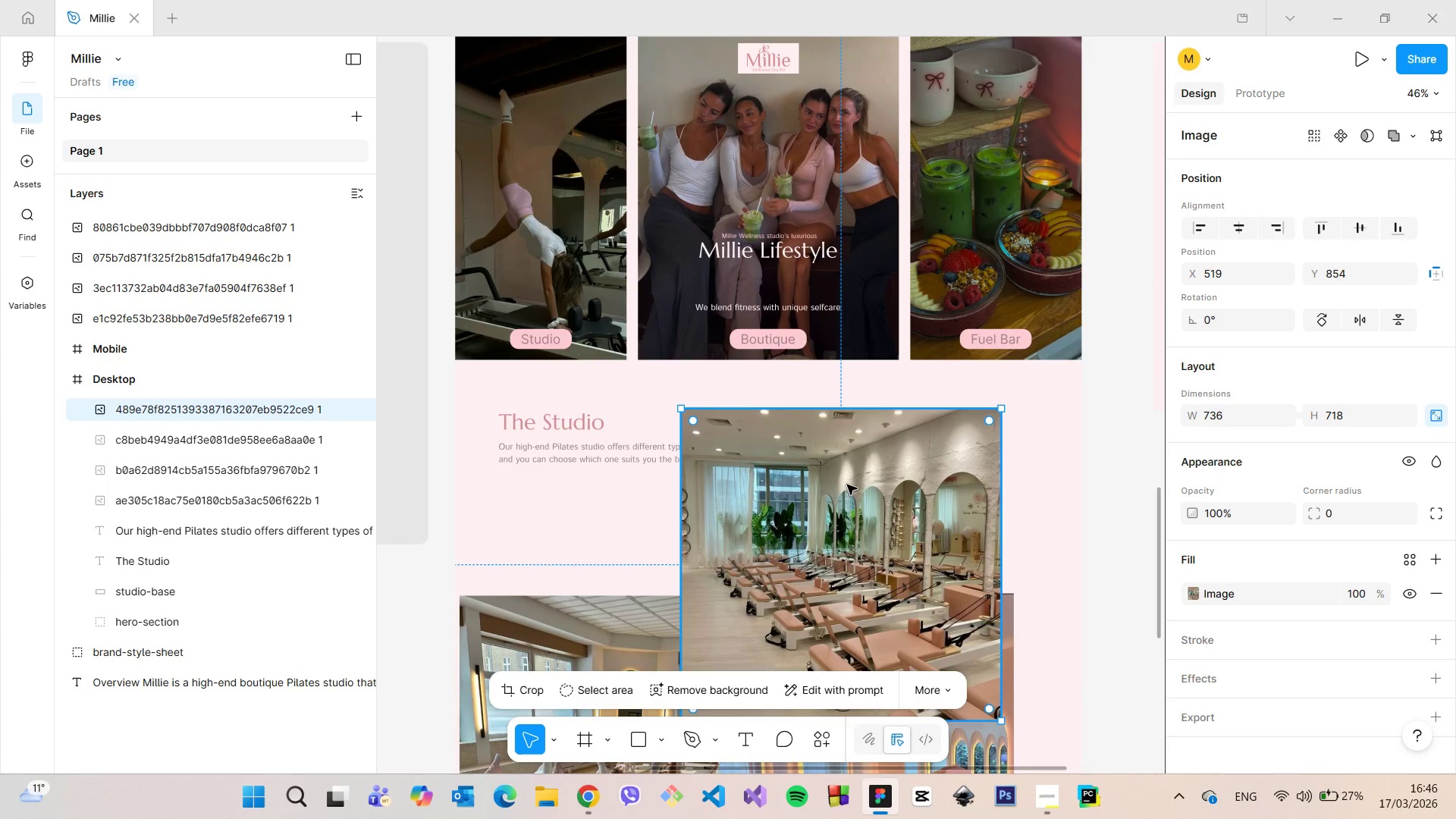 
left_click_drag(start_coordinate=[846, 485], to_coordinate=[915, 486])
 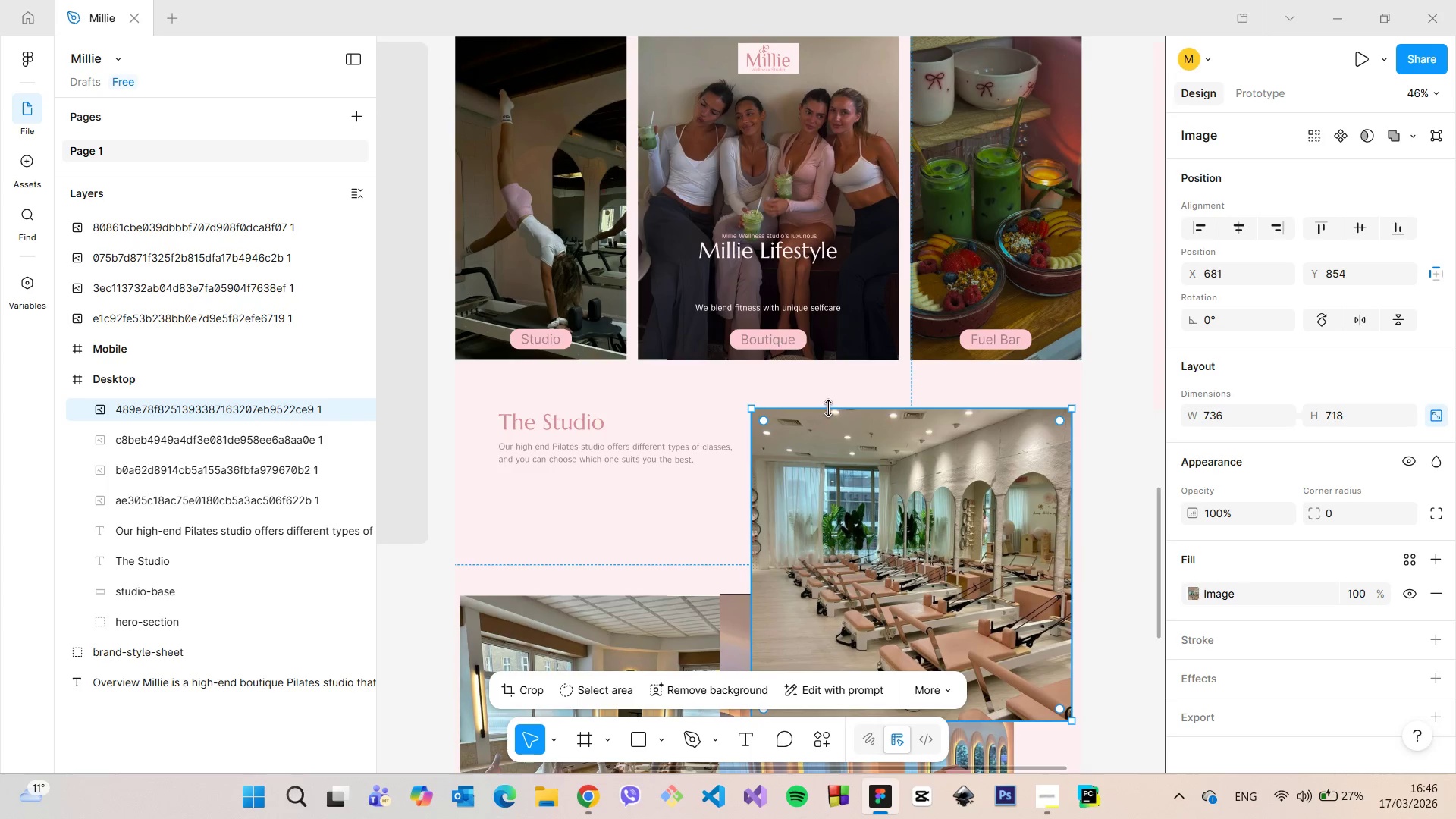 
hold_key(key=AltLeft, duration=1.28)
 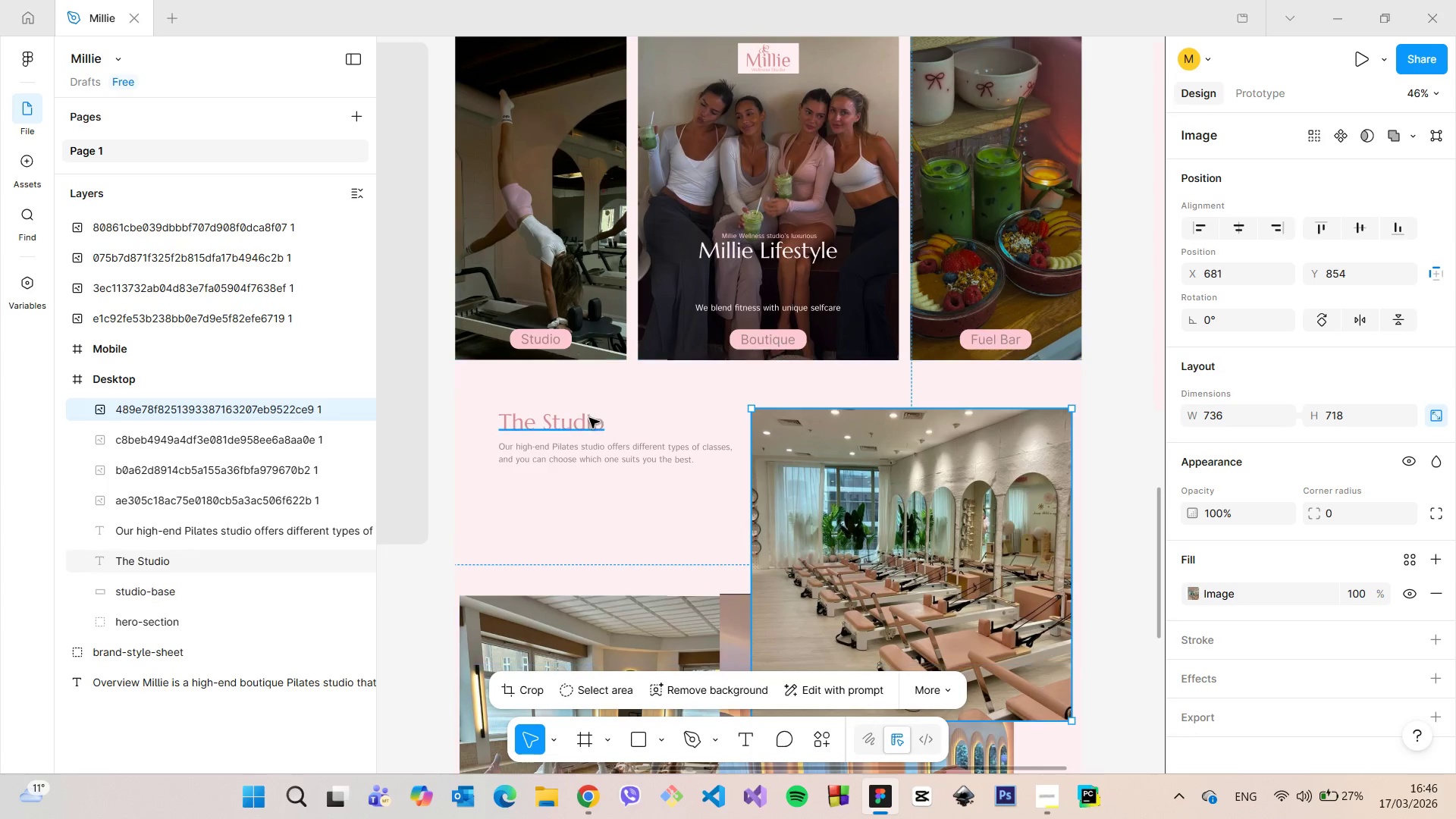 
left_click([588, 418])
 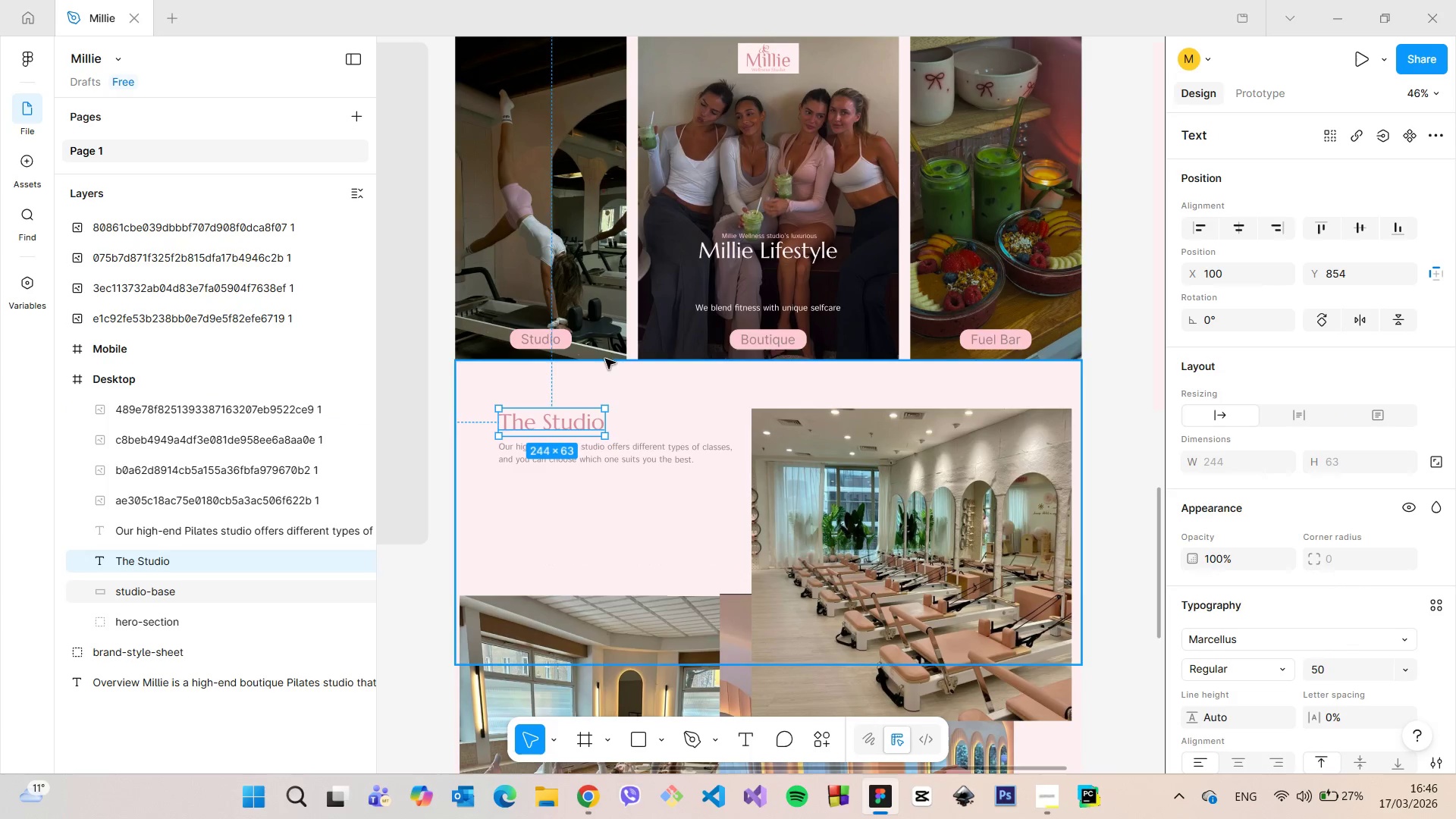 
hold_key(key=AltLeft, duration=0.67)
 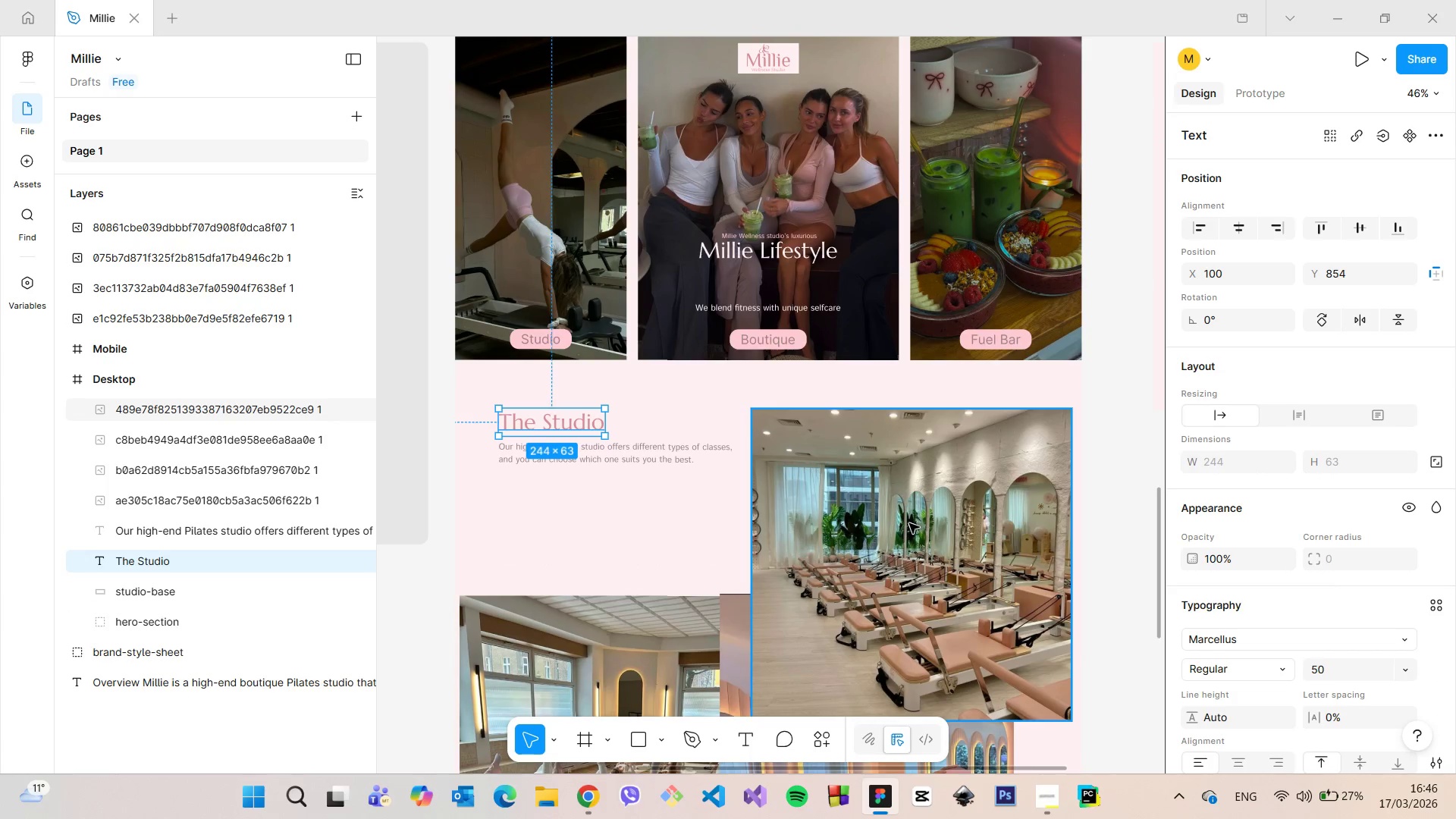 
left_click([909, 523])
 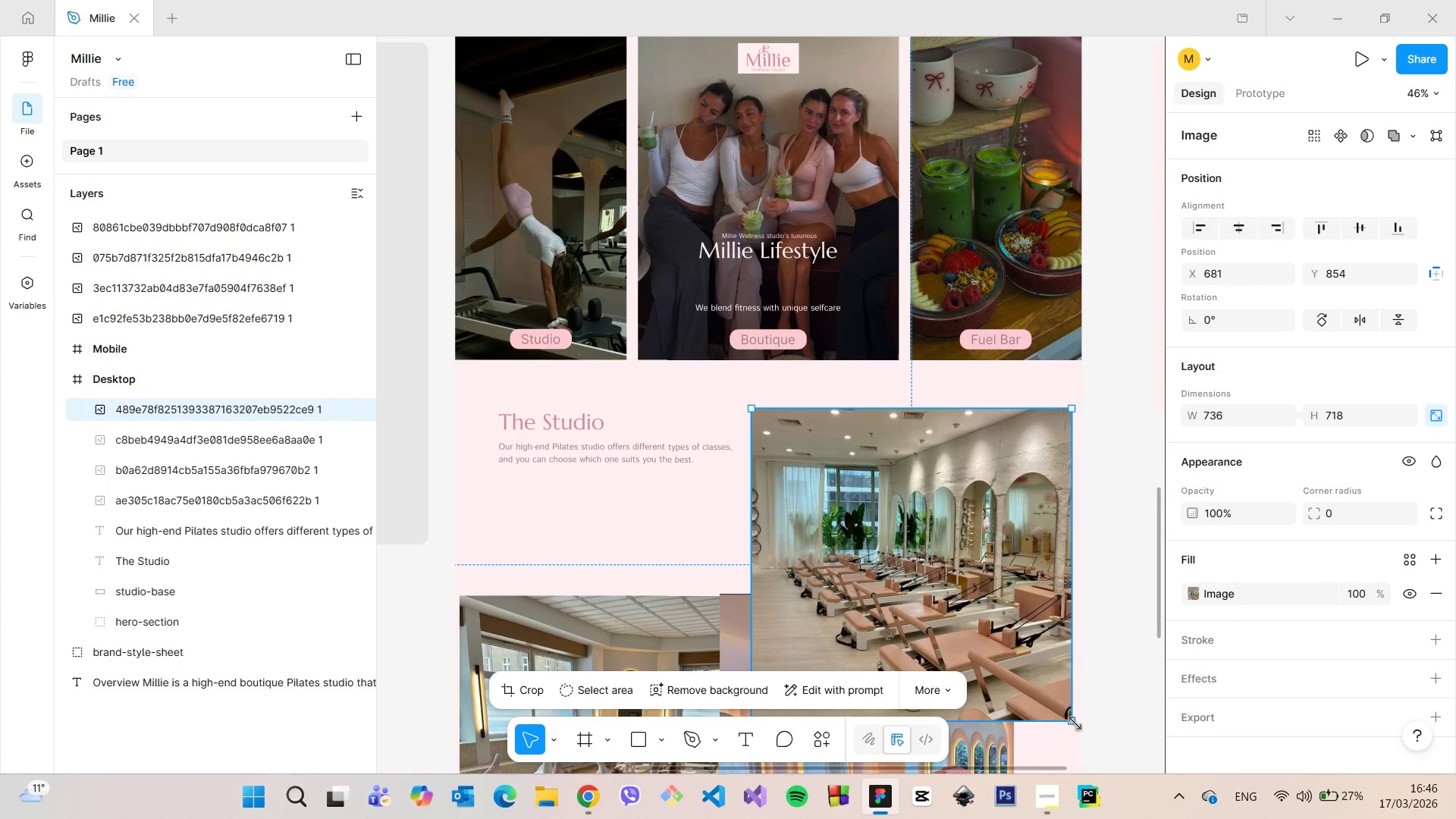 
left_click_drag(start_coordinate=[1075, 723], to_coordinate=[1036, 661])
 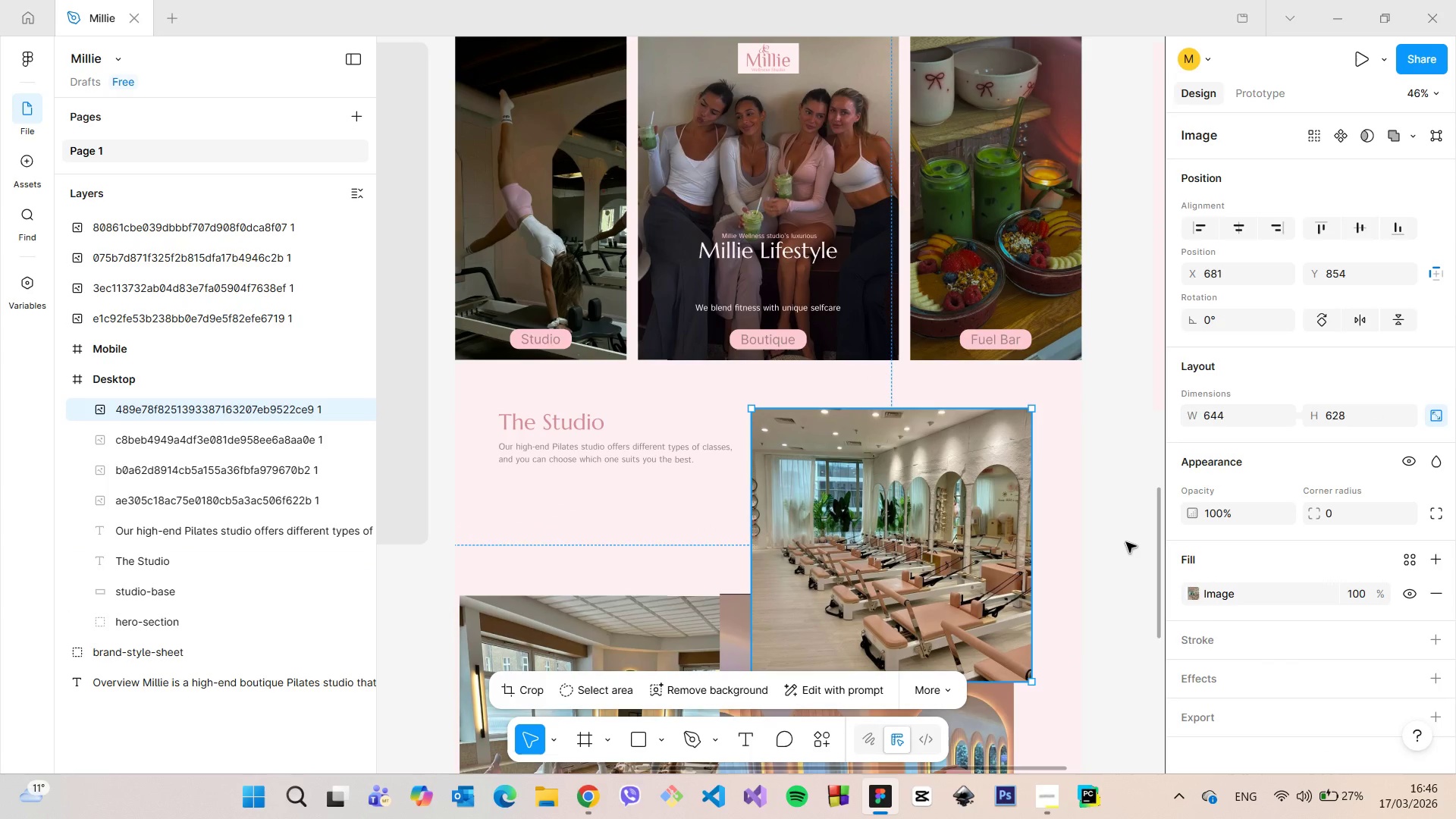 
left_click([1126, 542])
 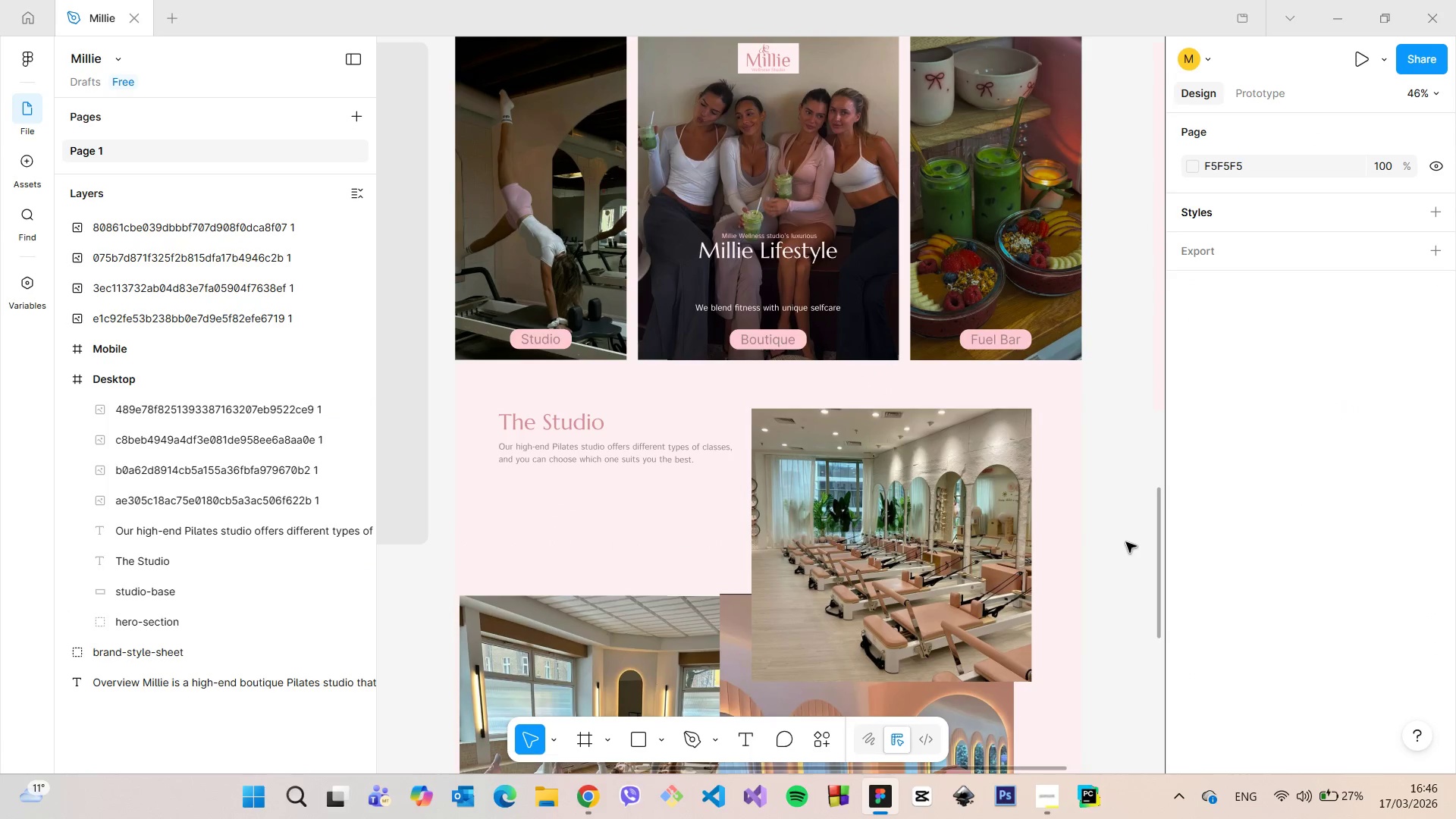 
scroll: coordinate [1126, 542], scroll_direction: down, amount: 4.0
 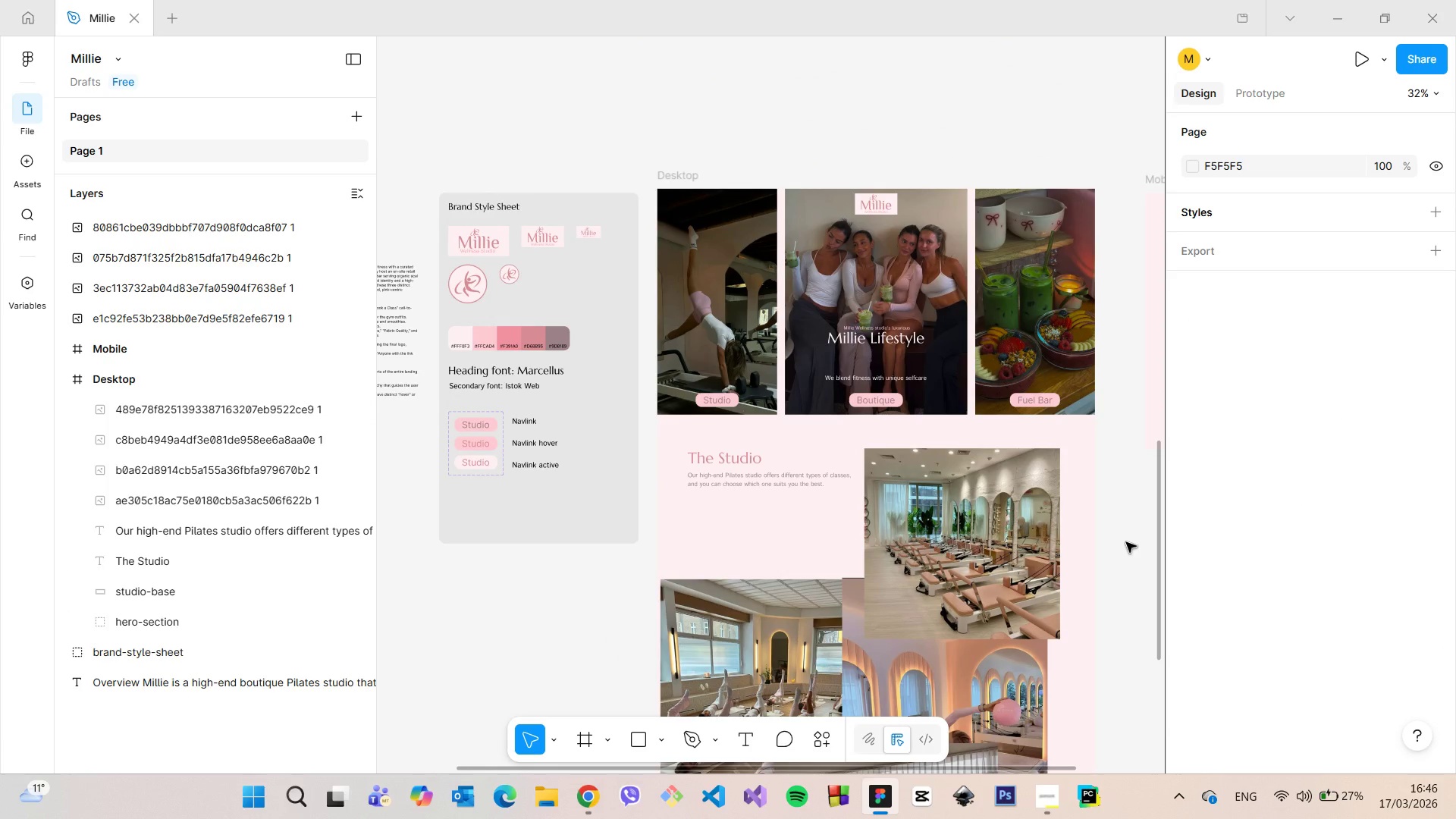 
scroll: coordinate [1126, 542], scroll_direction: up, amount: 4.0
 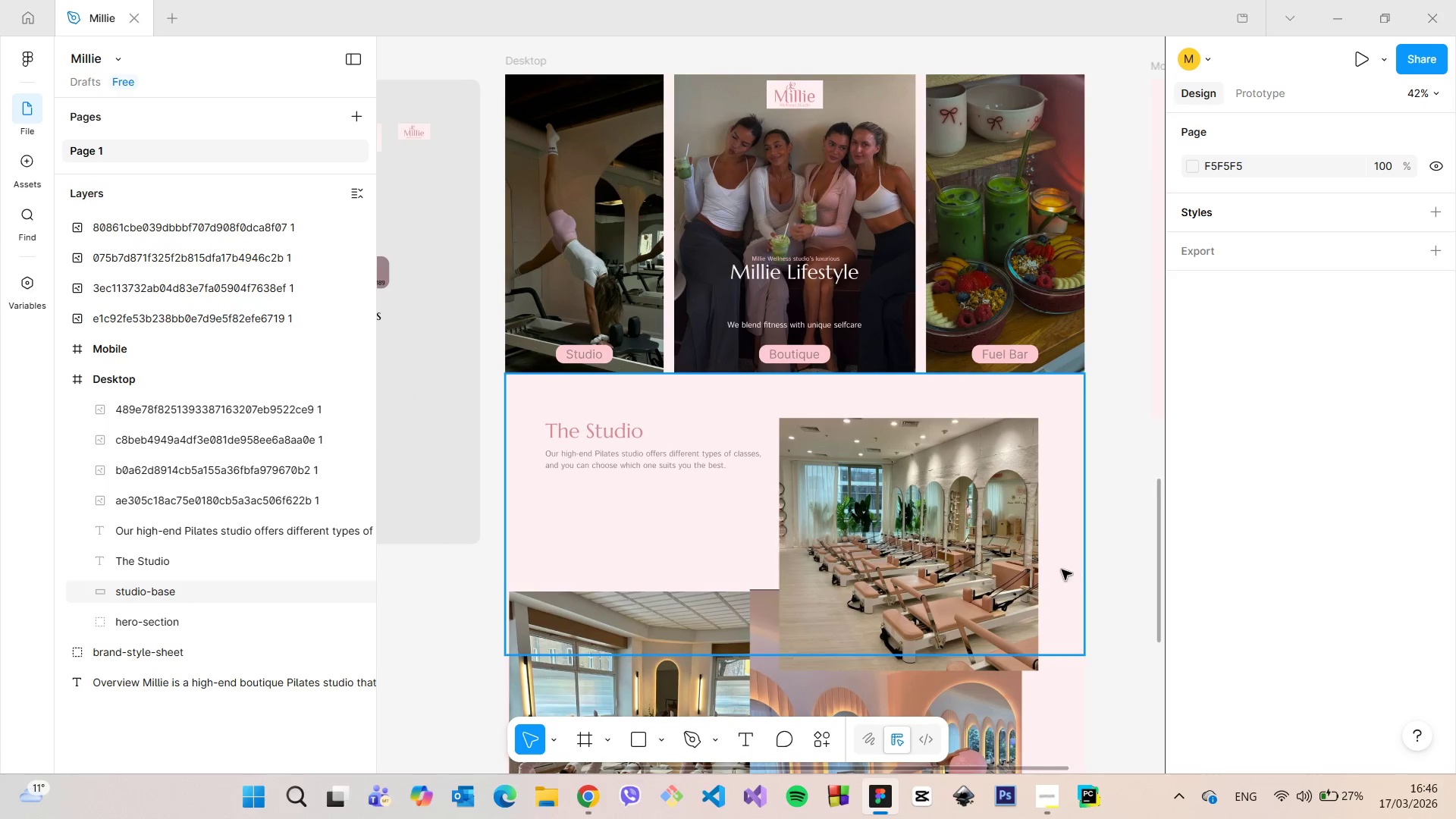 
left_click([984, 554])
 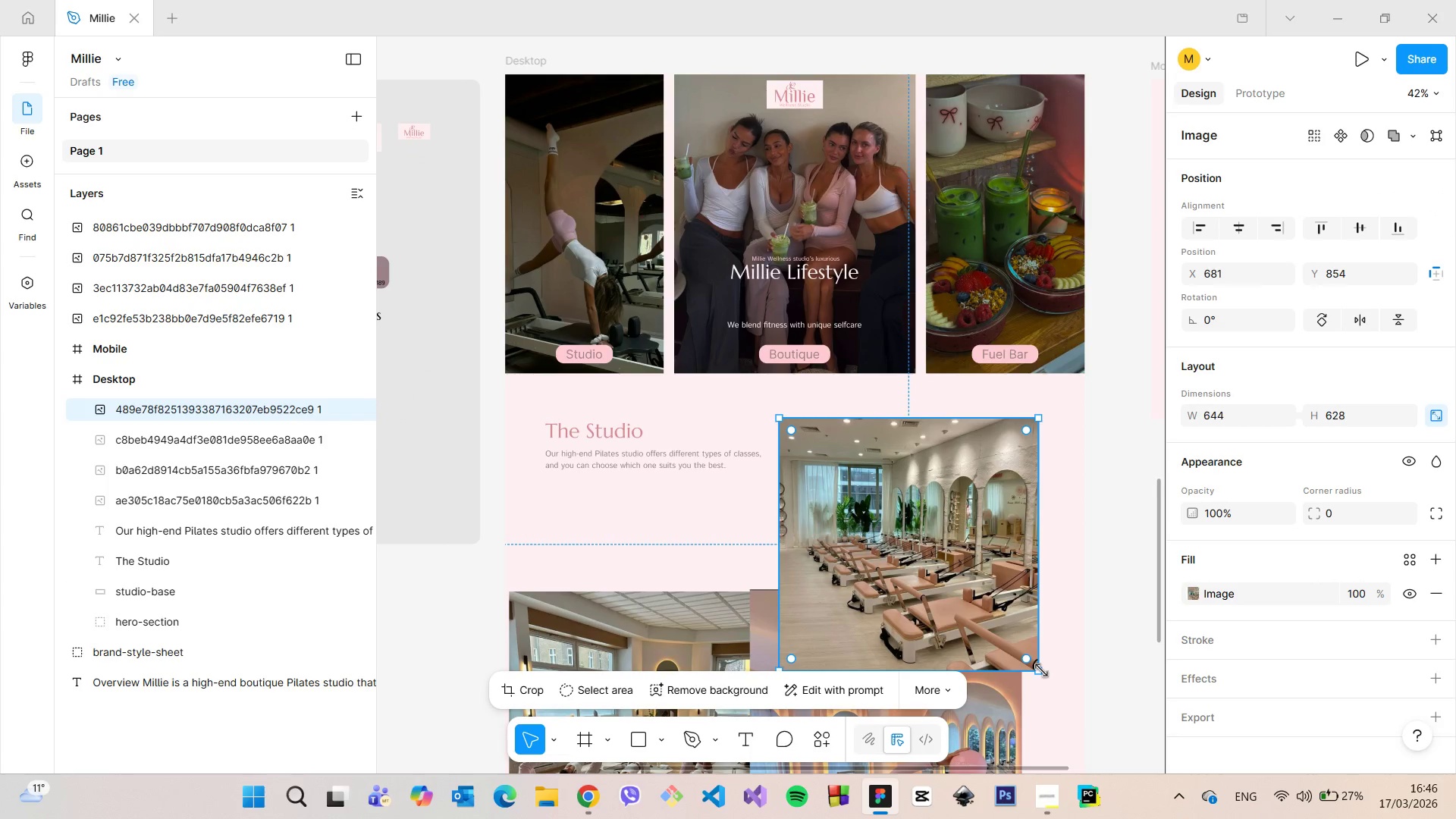 
hold_key(key=AltLeft, duration=0.78)
 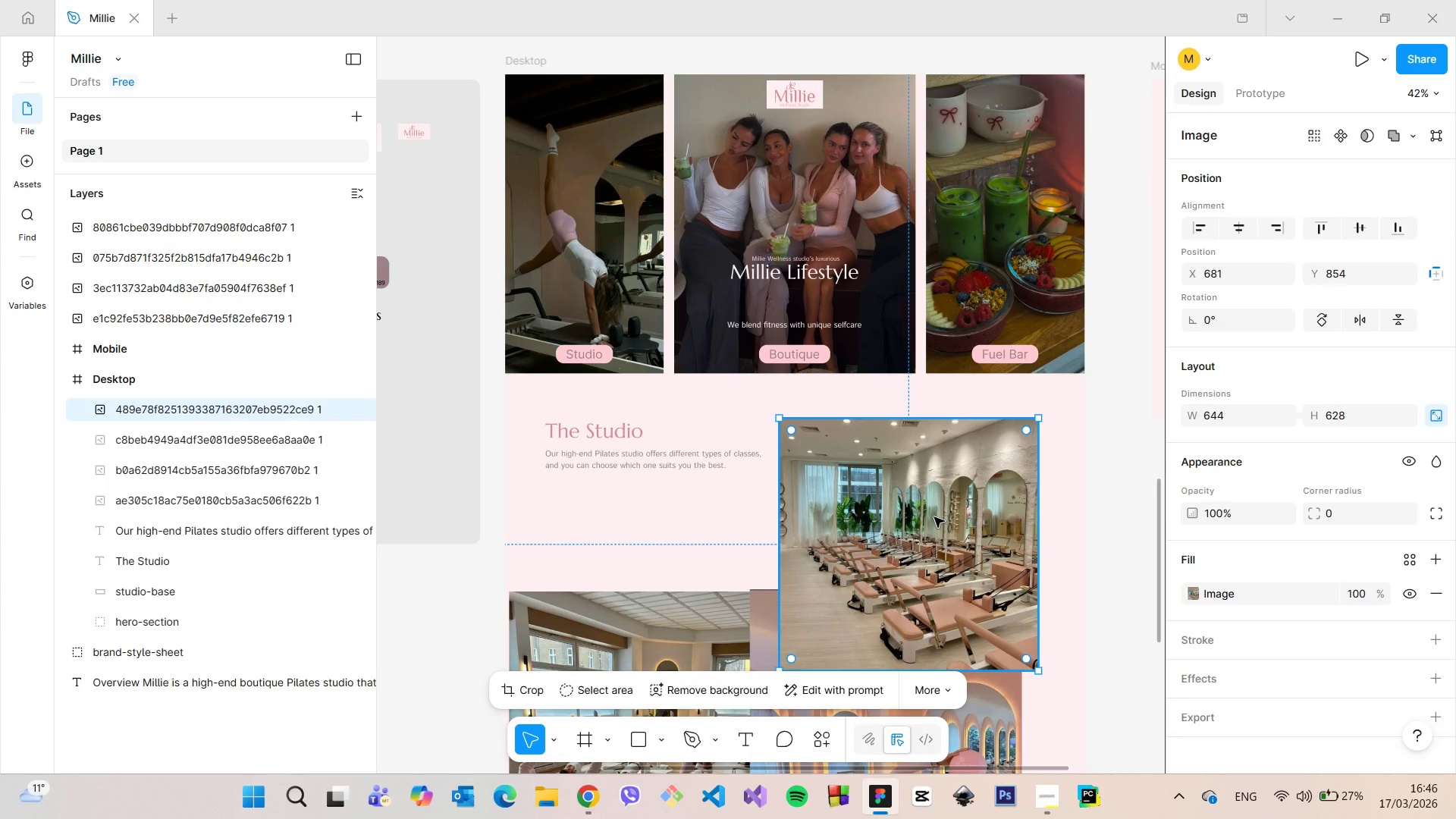 
scroll: coordinate [934, 517], scroll_direction: down, amount: 1.0
 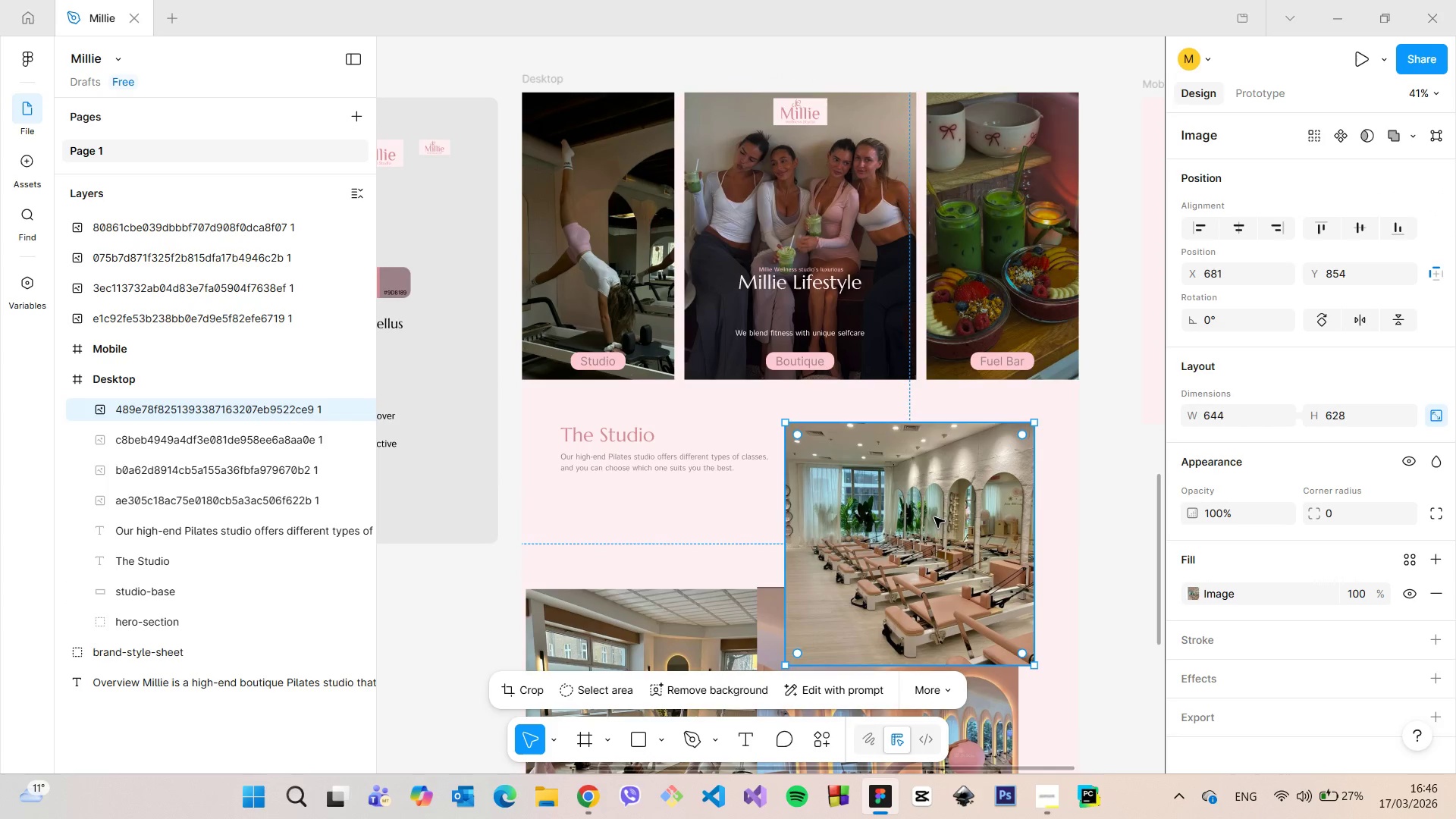 
left_click_drag(start_coordinate=[934, 517], to_coordinate=[710, 586])
 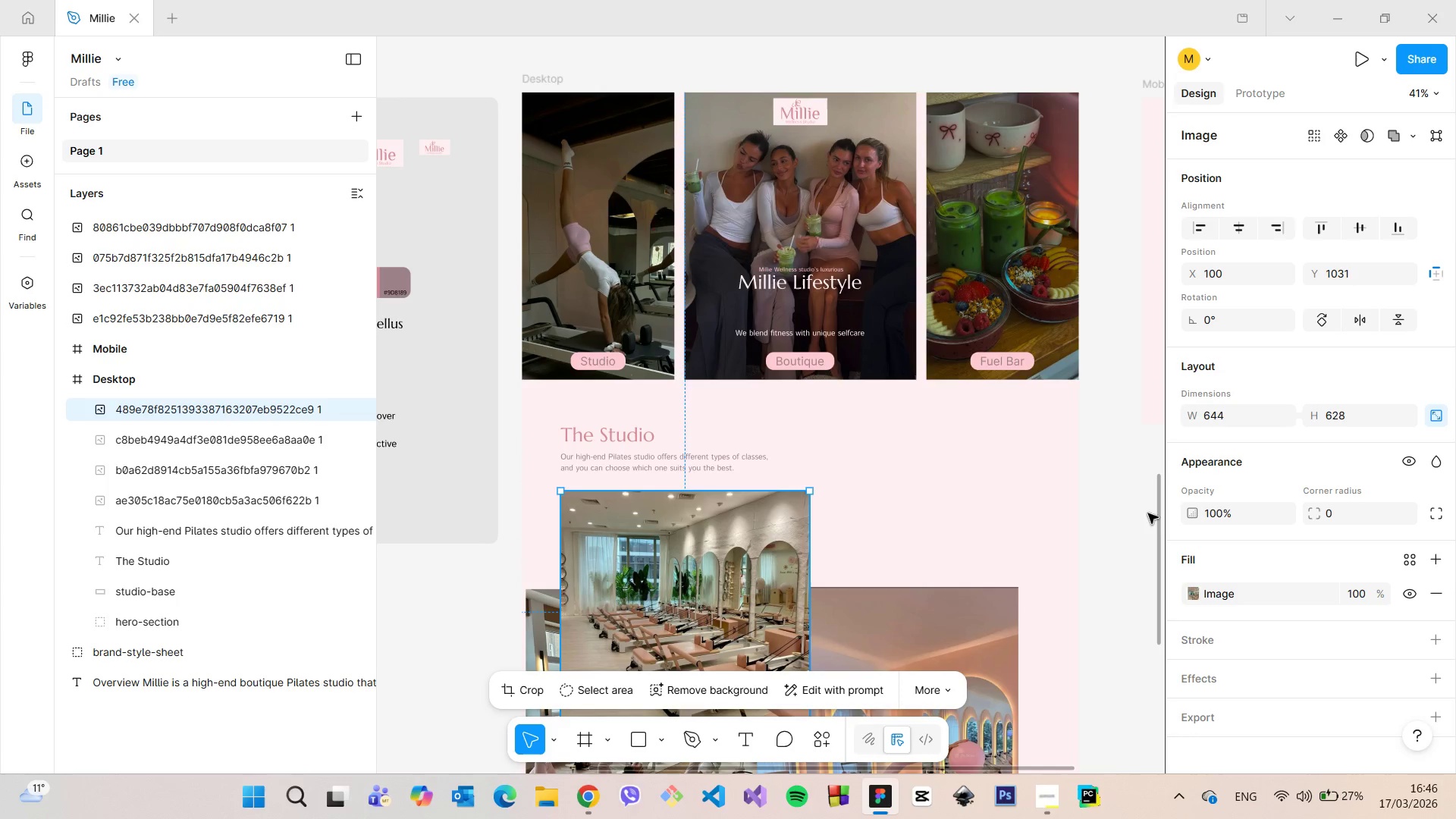 
left_click_drag(start_coordinate=[1156, 513], to_coordinate=[1153, 568])
 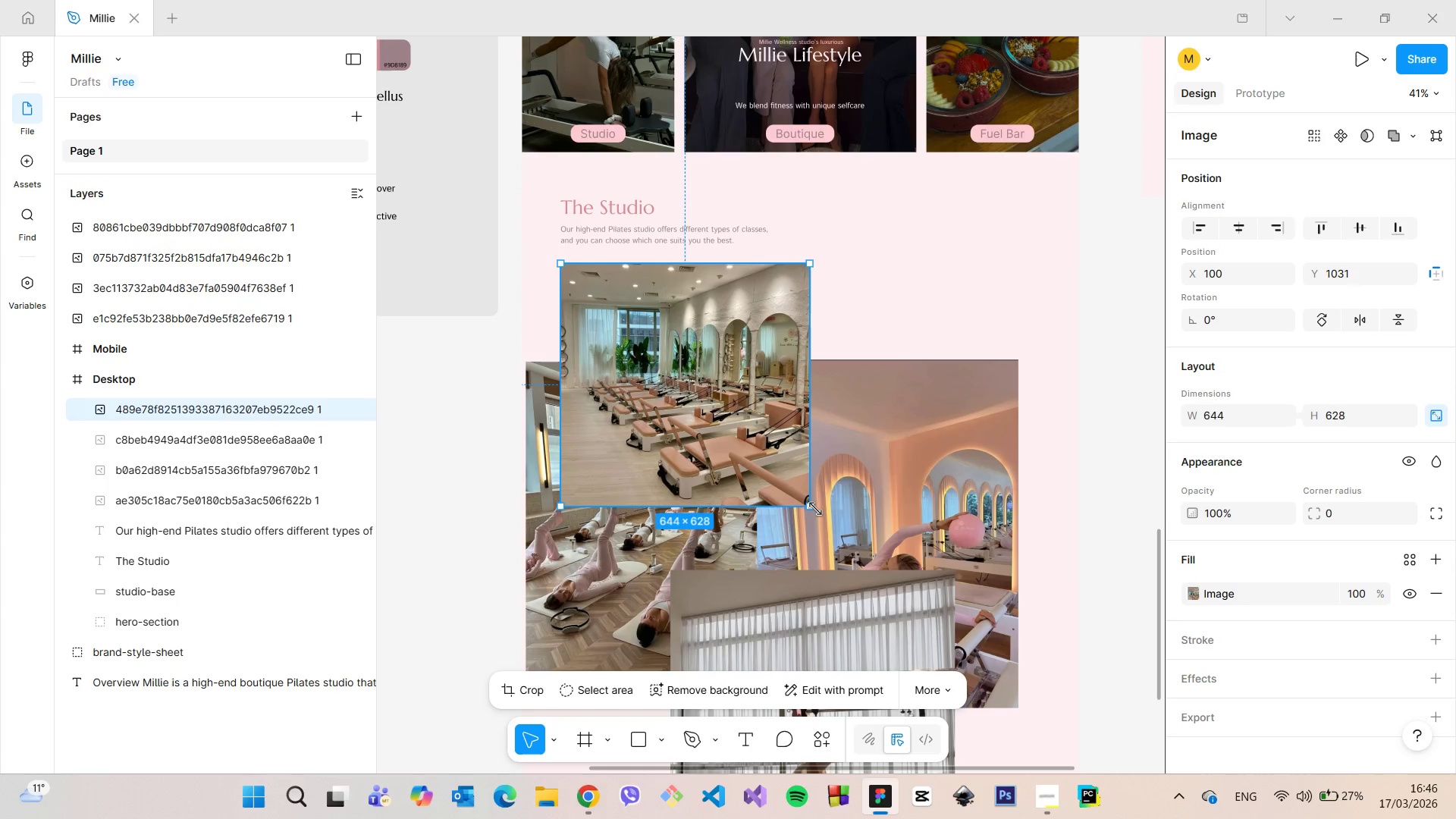 
left_click_drag(start_coordinate=[812, 508], to_coordinate=[749, 411])
 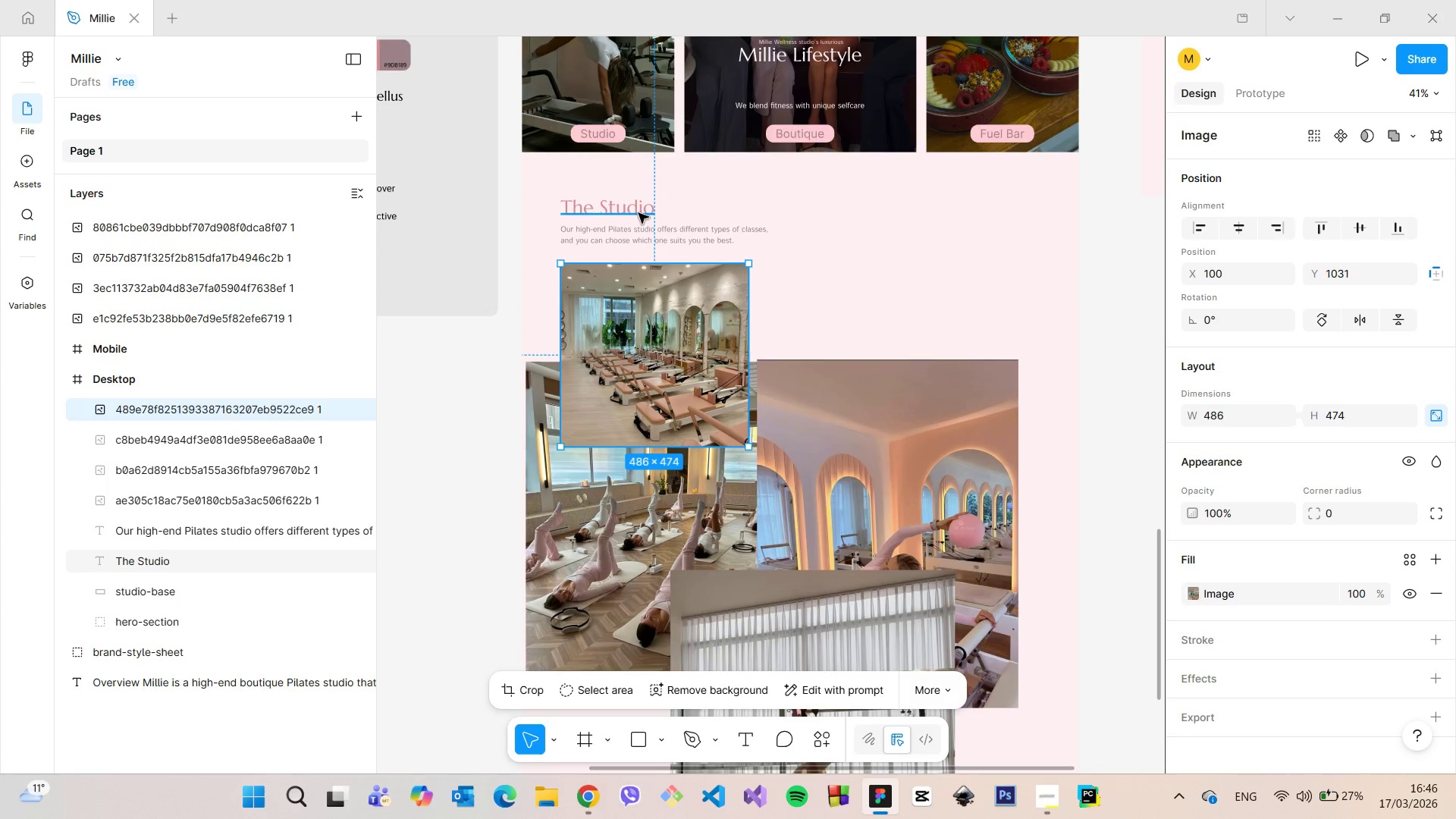 
scroll: coordinate [639, 216], scroll_direction: up, amount: 7.0
 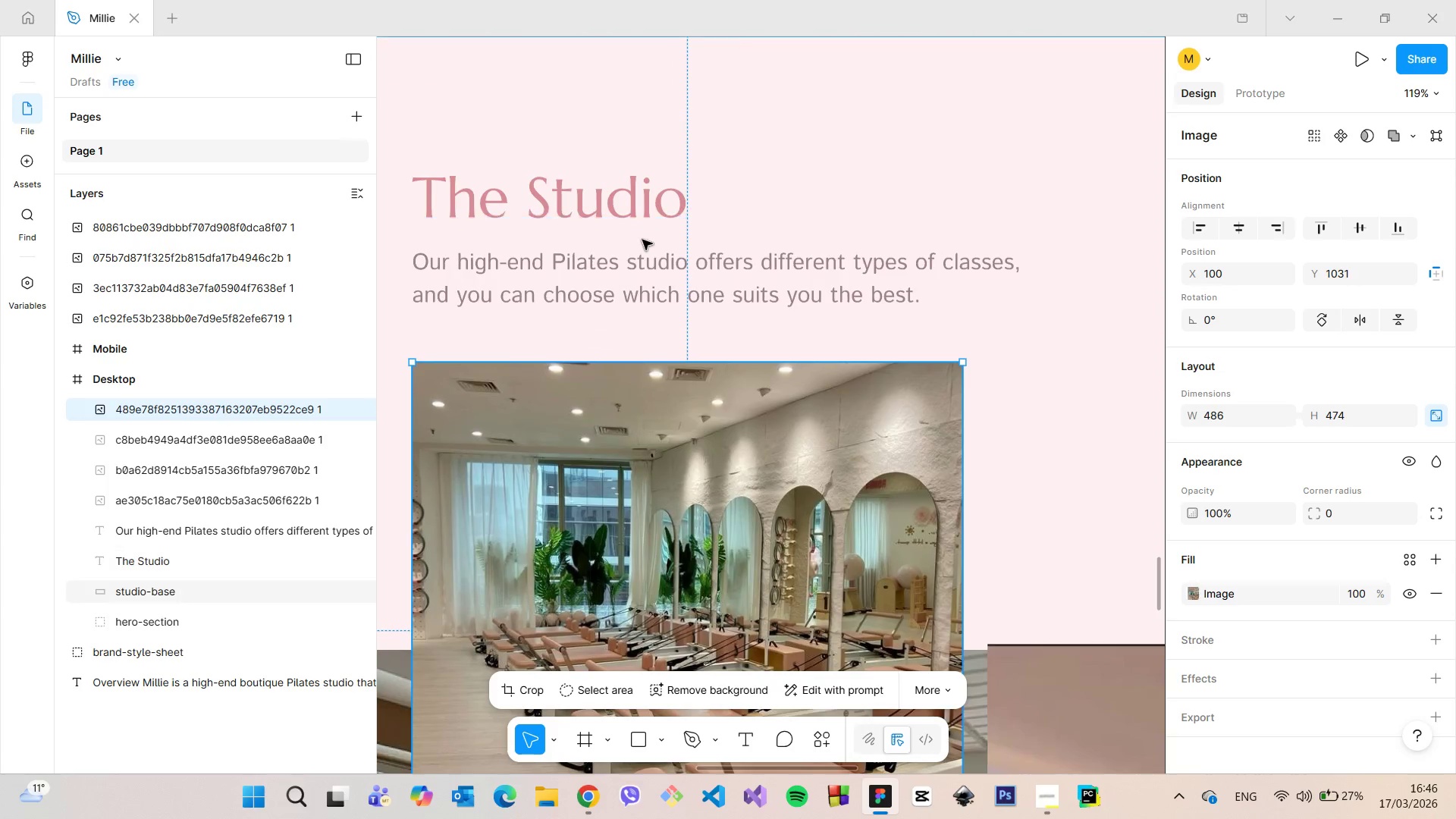 
scroll: coordinate [645, 244], scroll_direction: down, amount: 8.0
 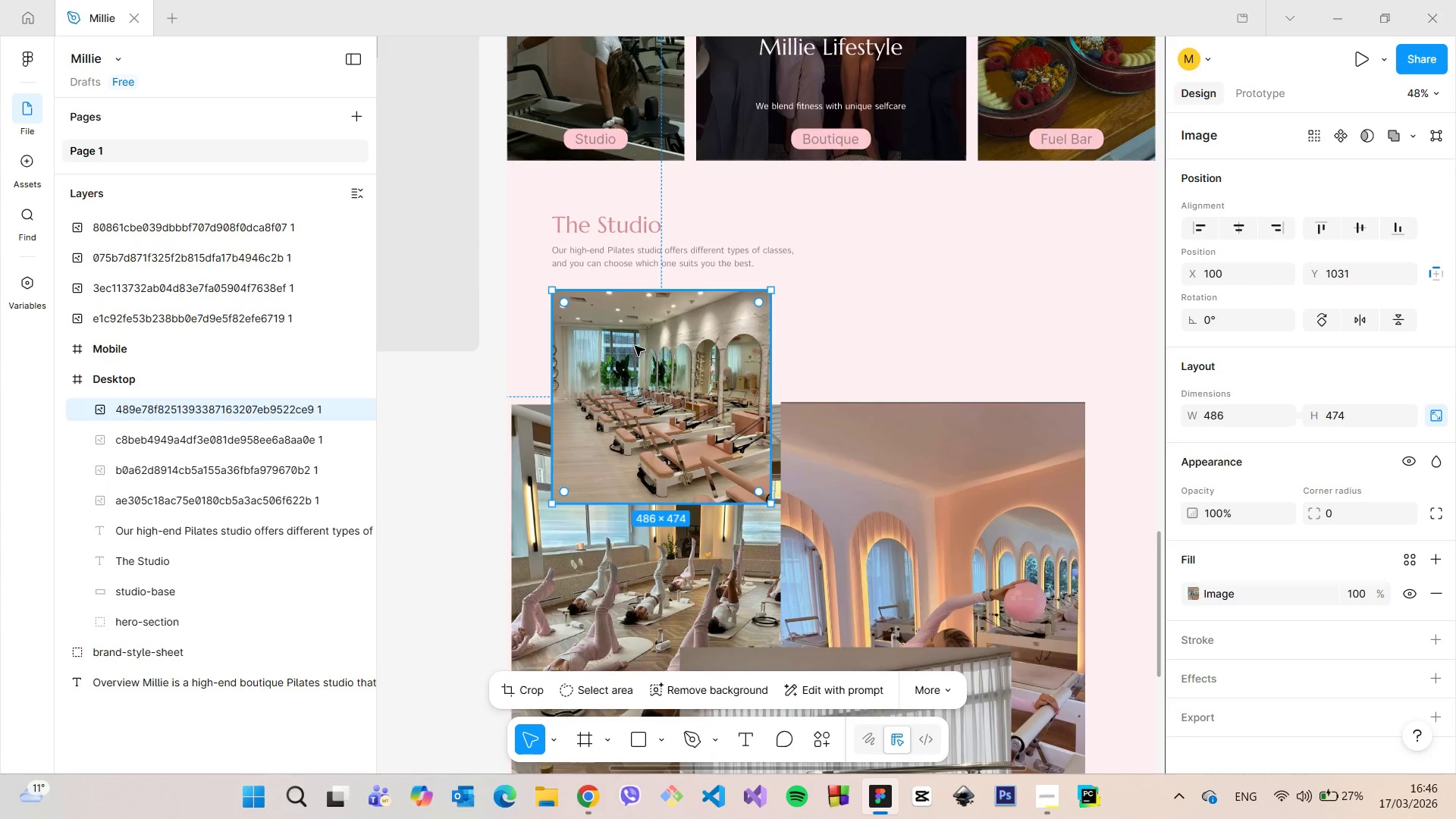 
left_click_drag(start_coordinate=[639, 352], to_coordinate=[987, 268])
 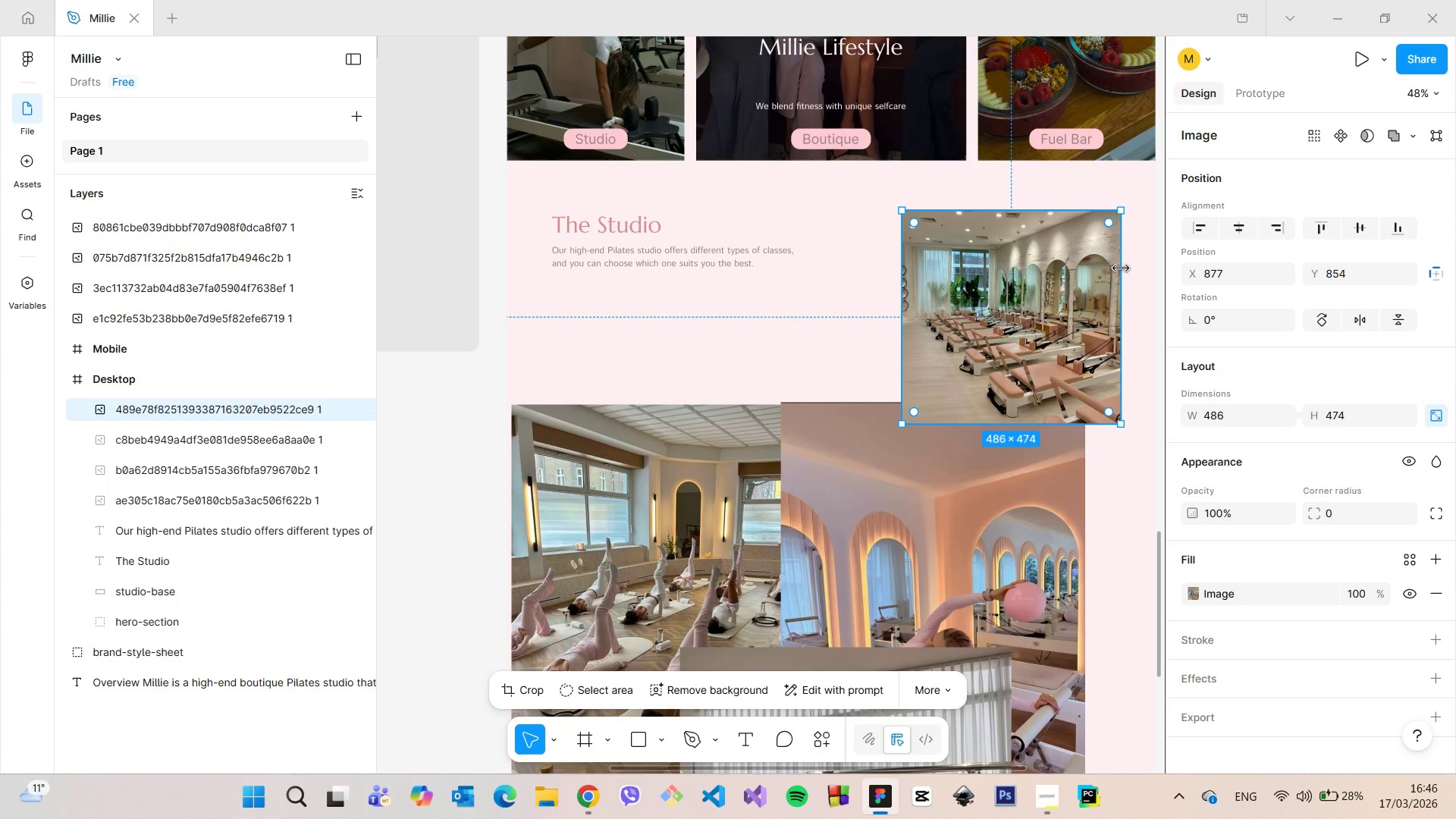 
hold_key(key=AltLeft, duration=0.61)
 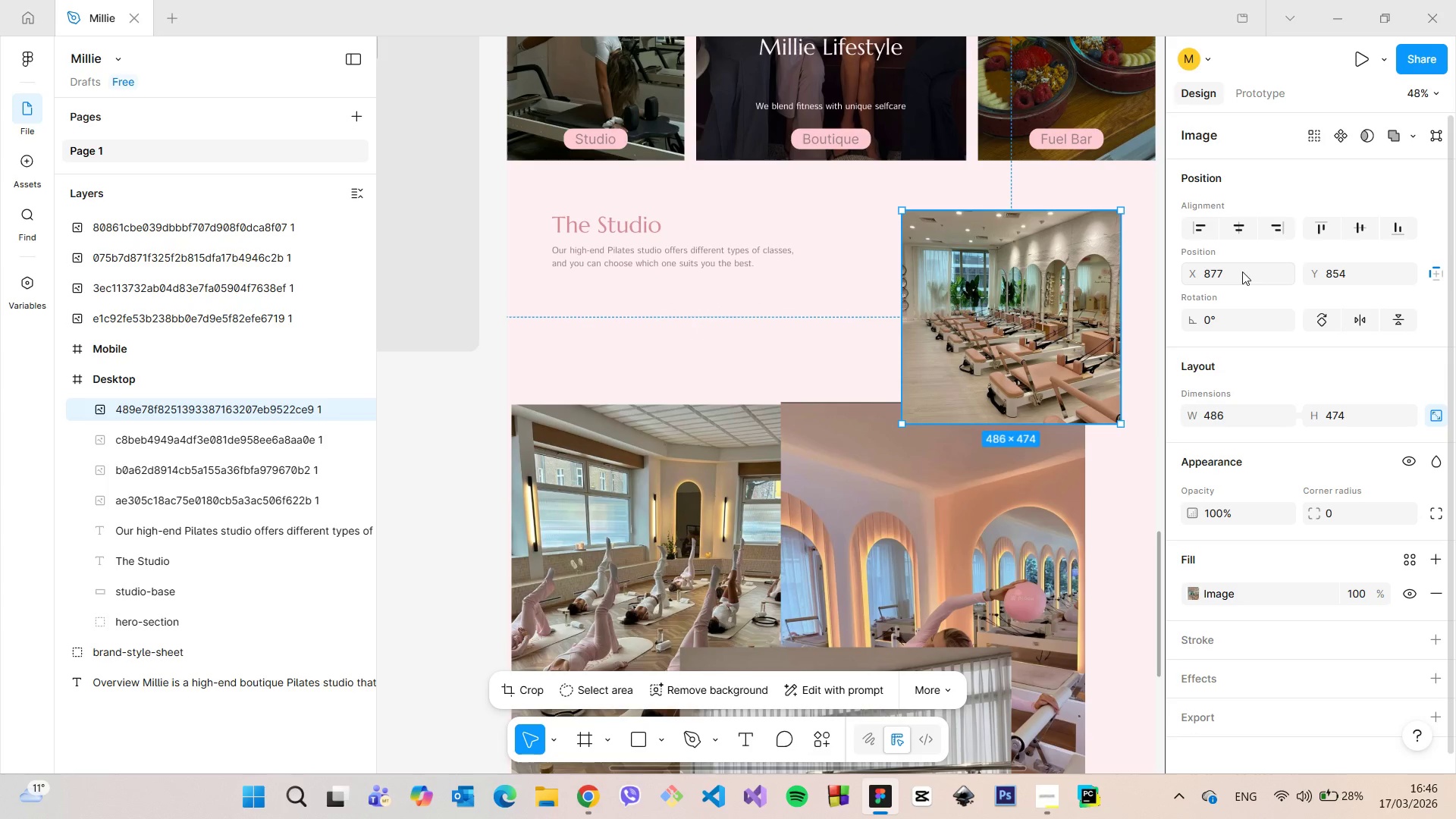 
left_click_drag(start_coordinate=[1242, 271], to_coordinate=[1213, 273])
 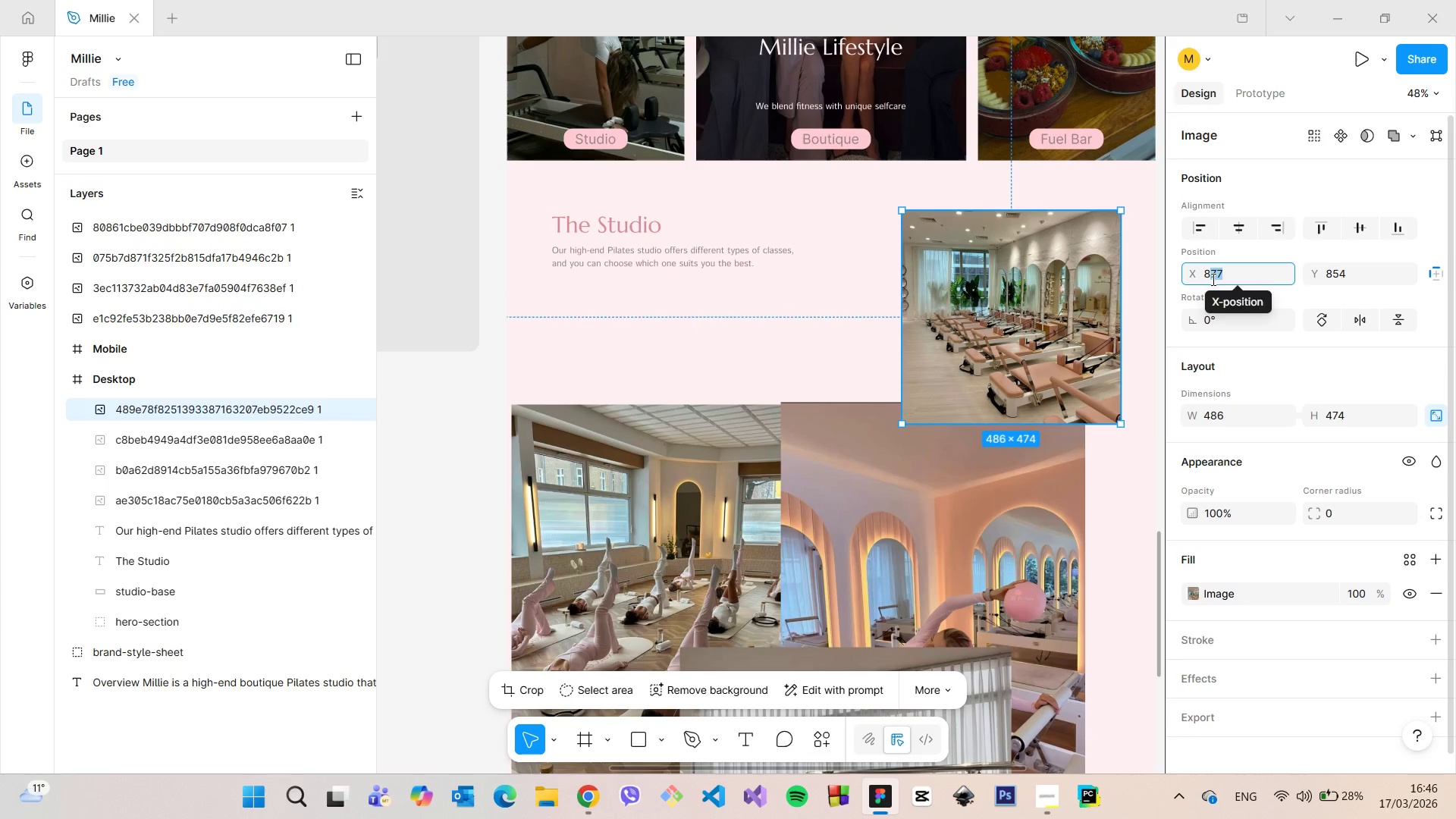 
type(00)
 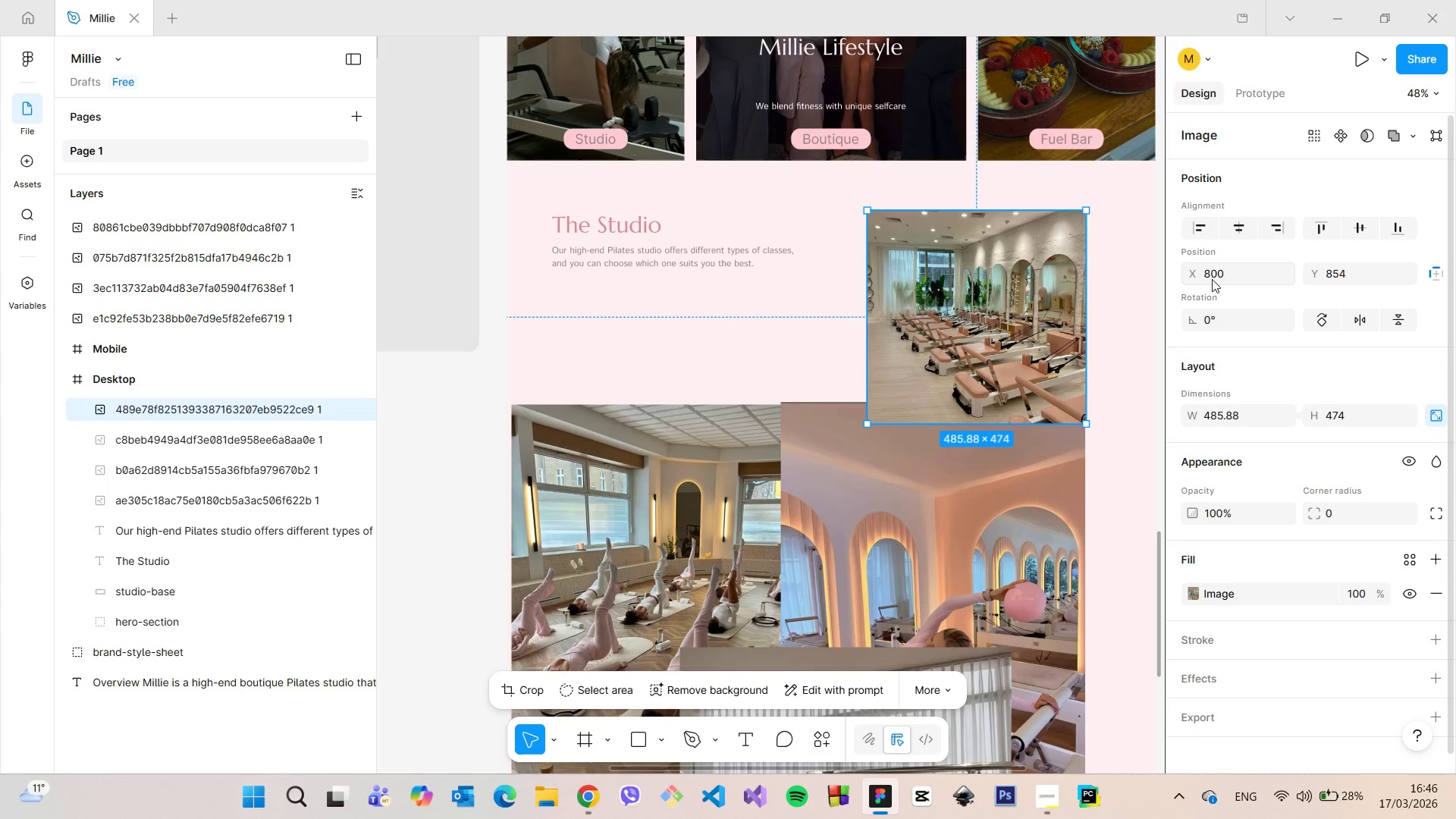 
key(Enter)
 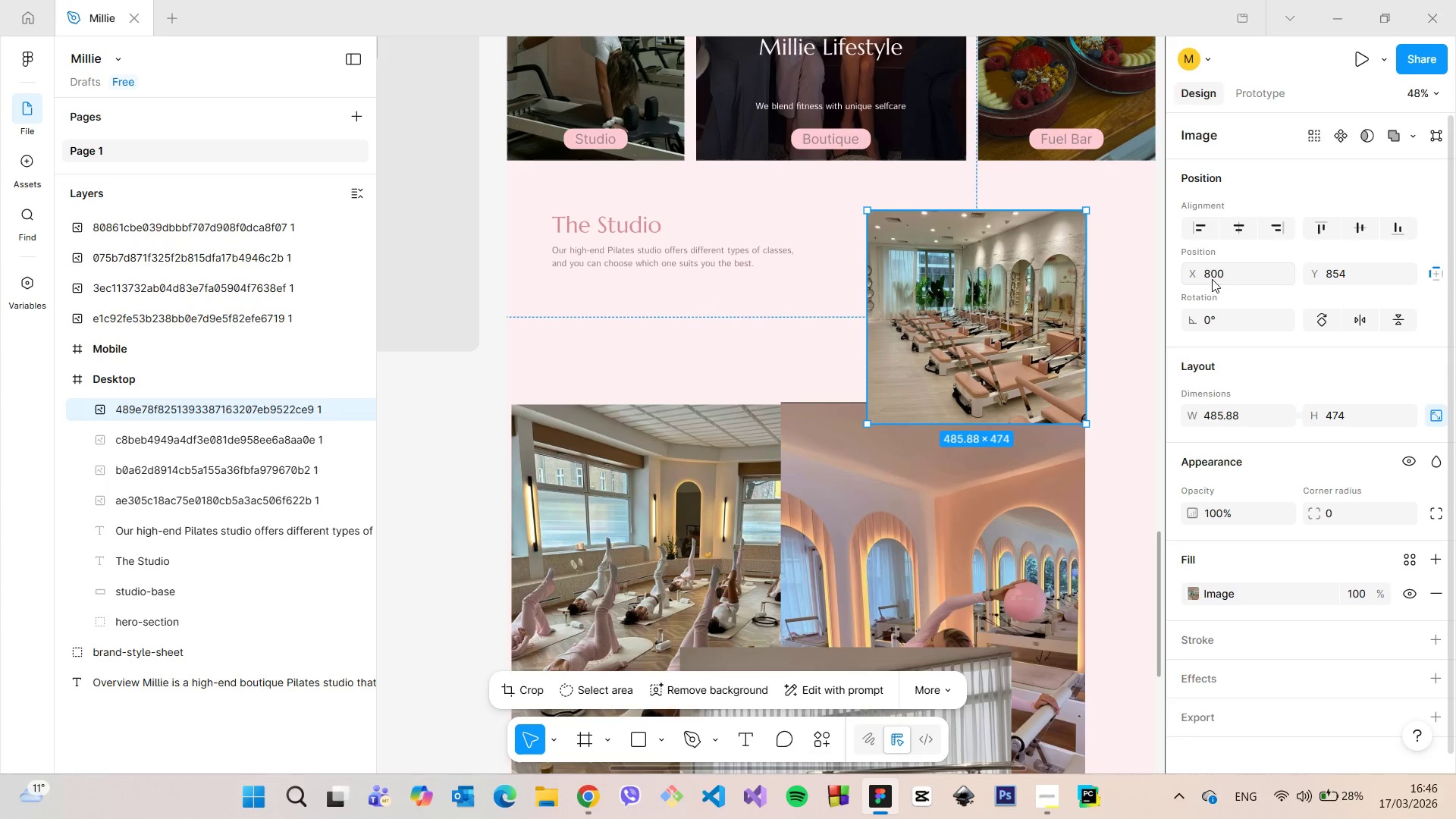 
hold_key(key=AltLeft, duration=1.52)
 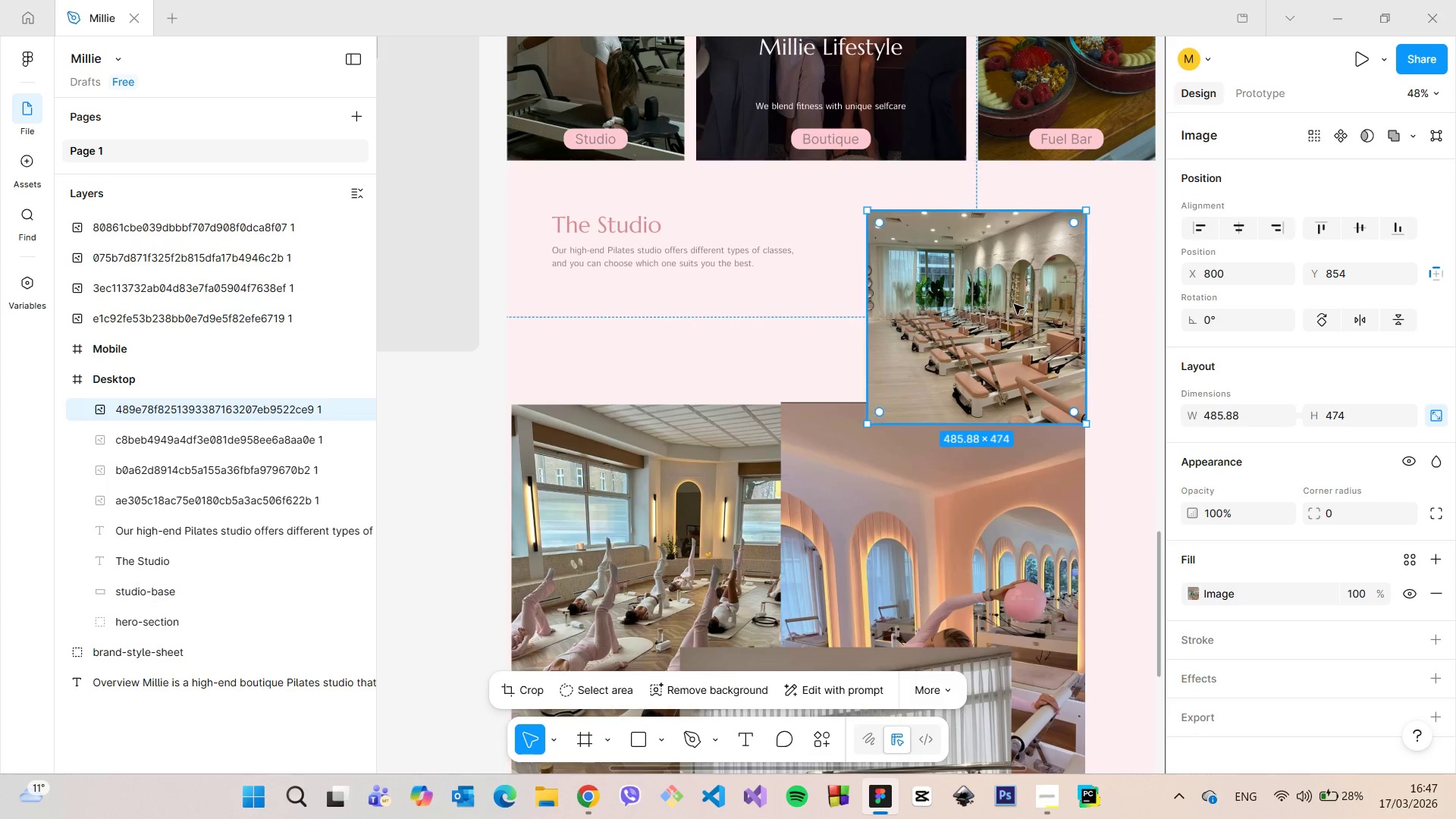 
hold_key(key=AltLeft, duration=0.36)
 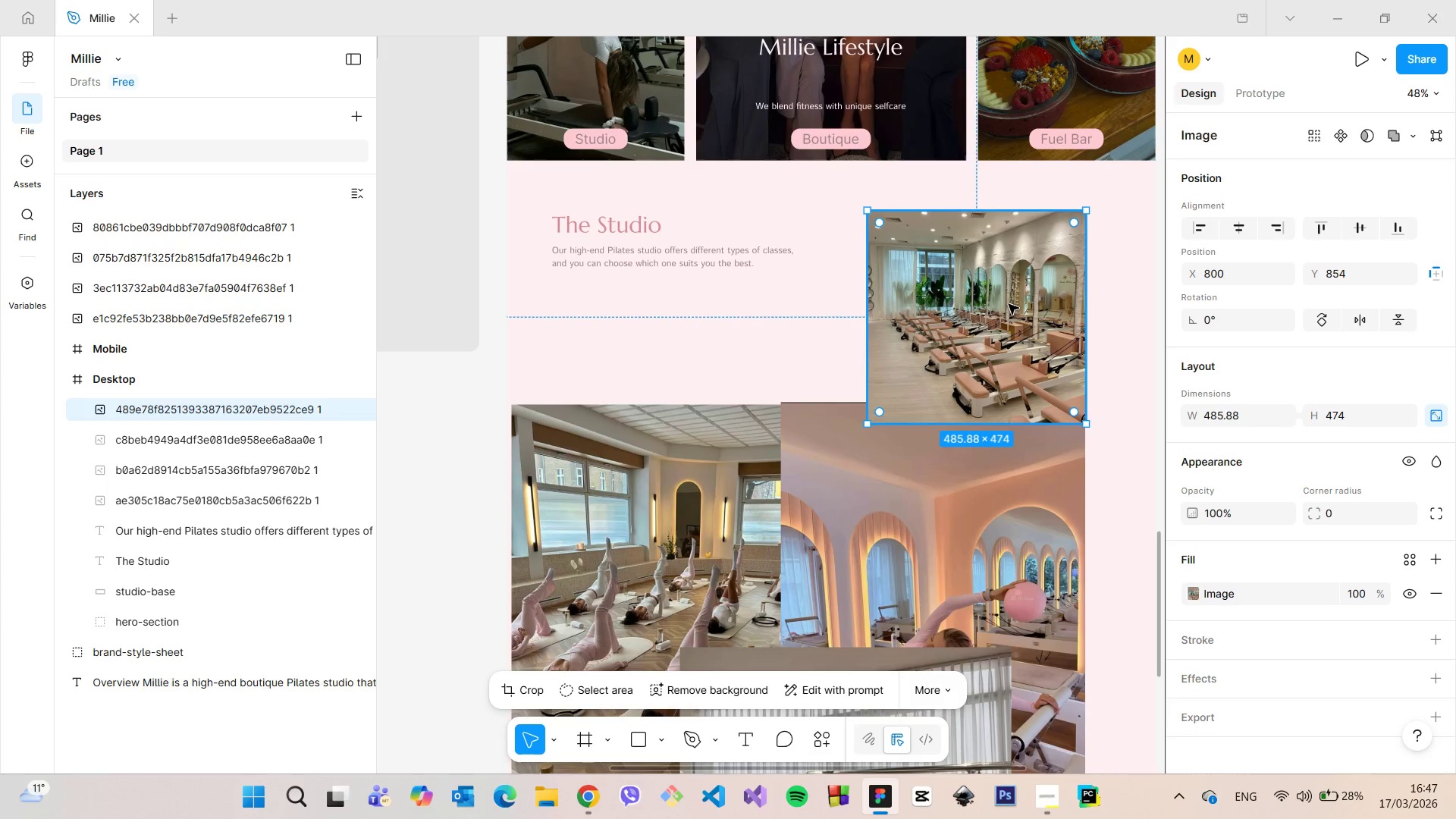 
left_click_drag(start_coordinate=[1009, 304], to_coordinate=[1021, 304])
 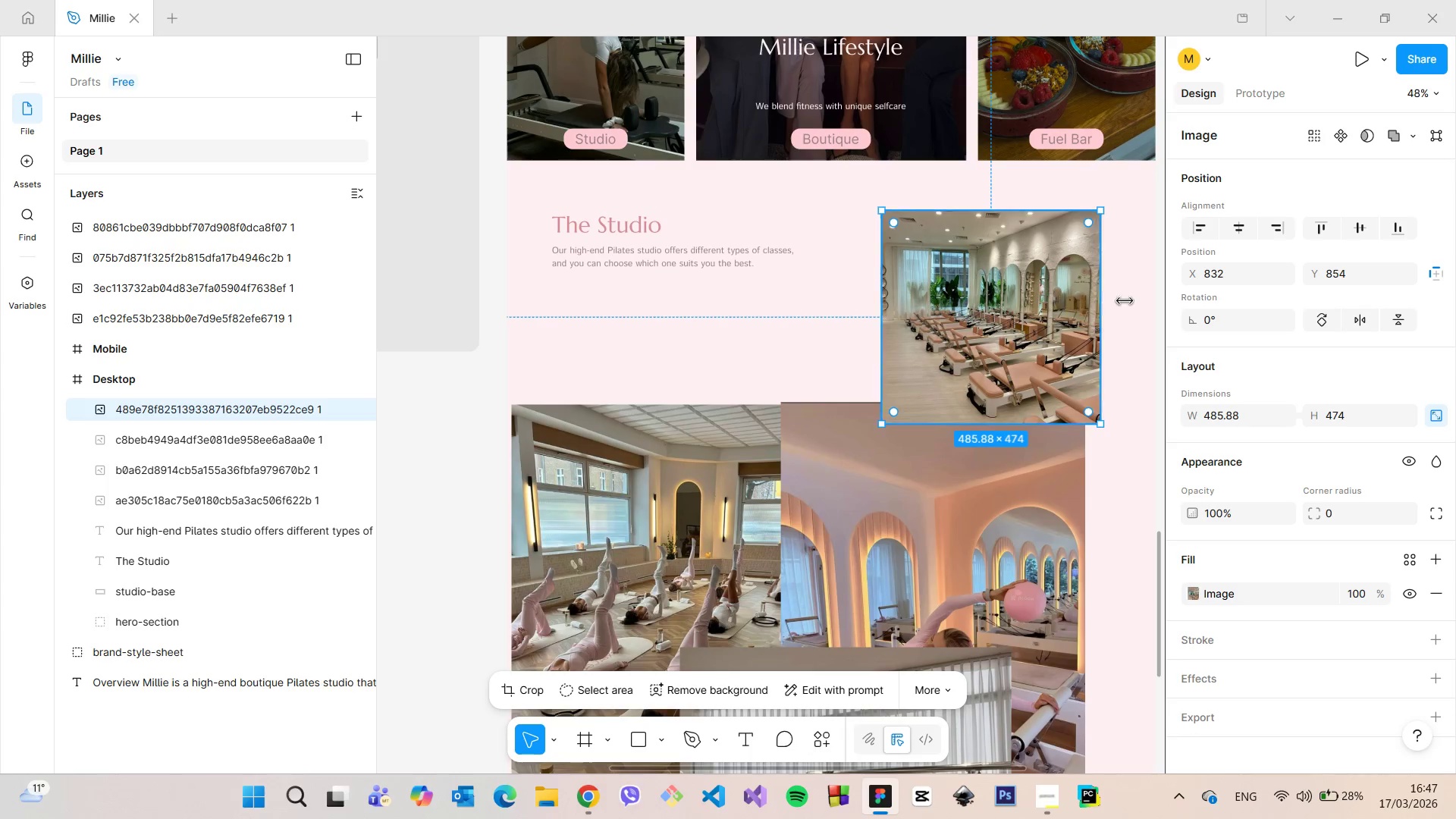 
hold_key(key=AltLeft, duration=1.42)
 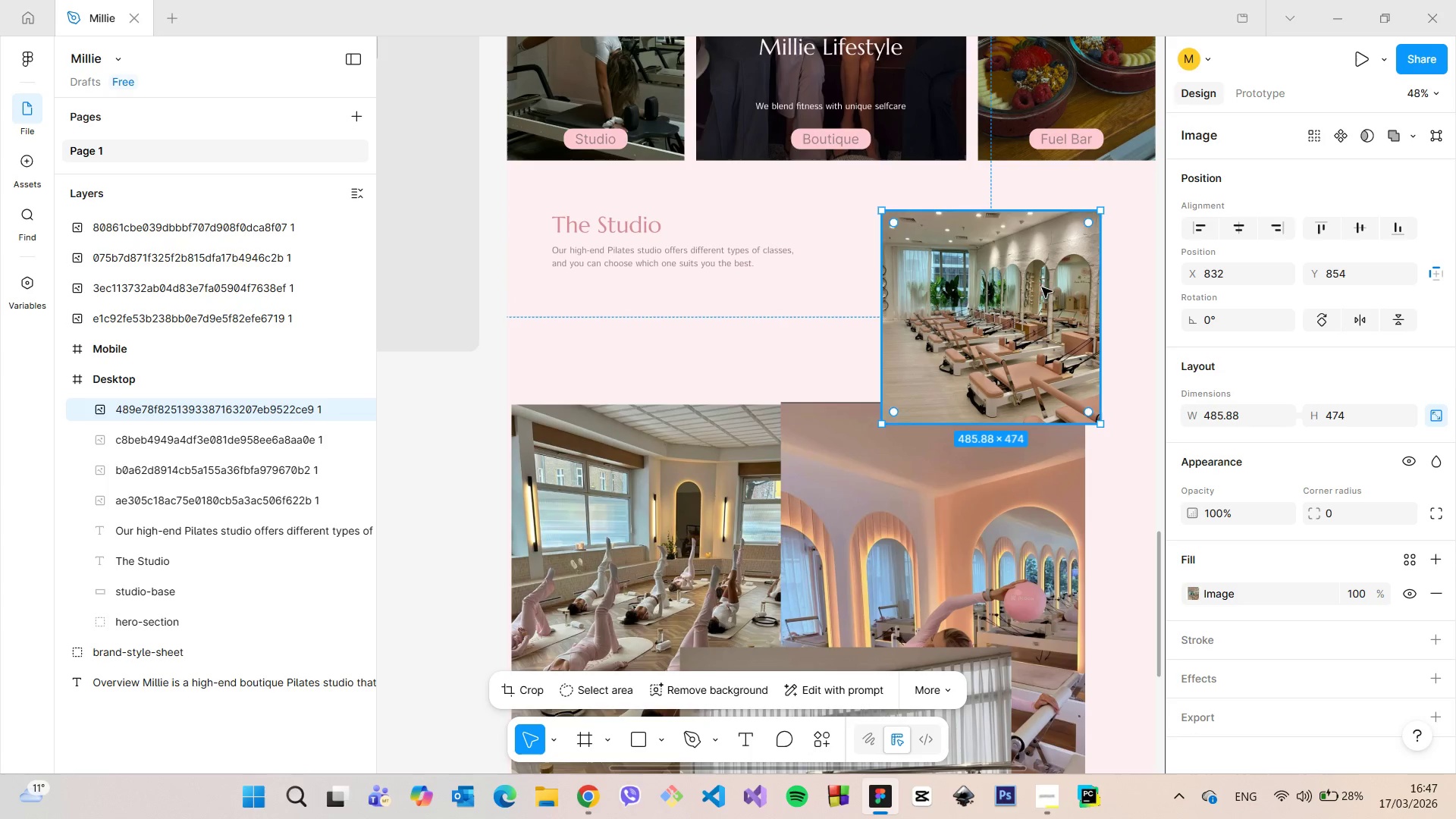 
left_click_drag(start_coordinate=[1042, 287], to_coordinate=[1048, 287])
 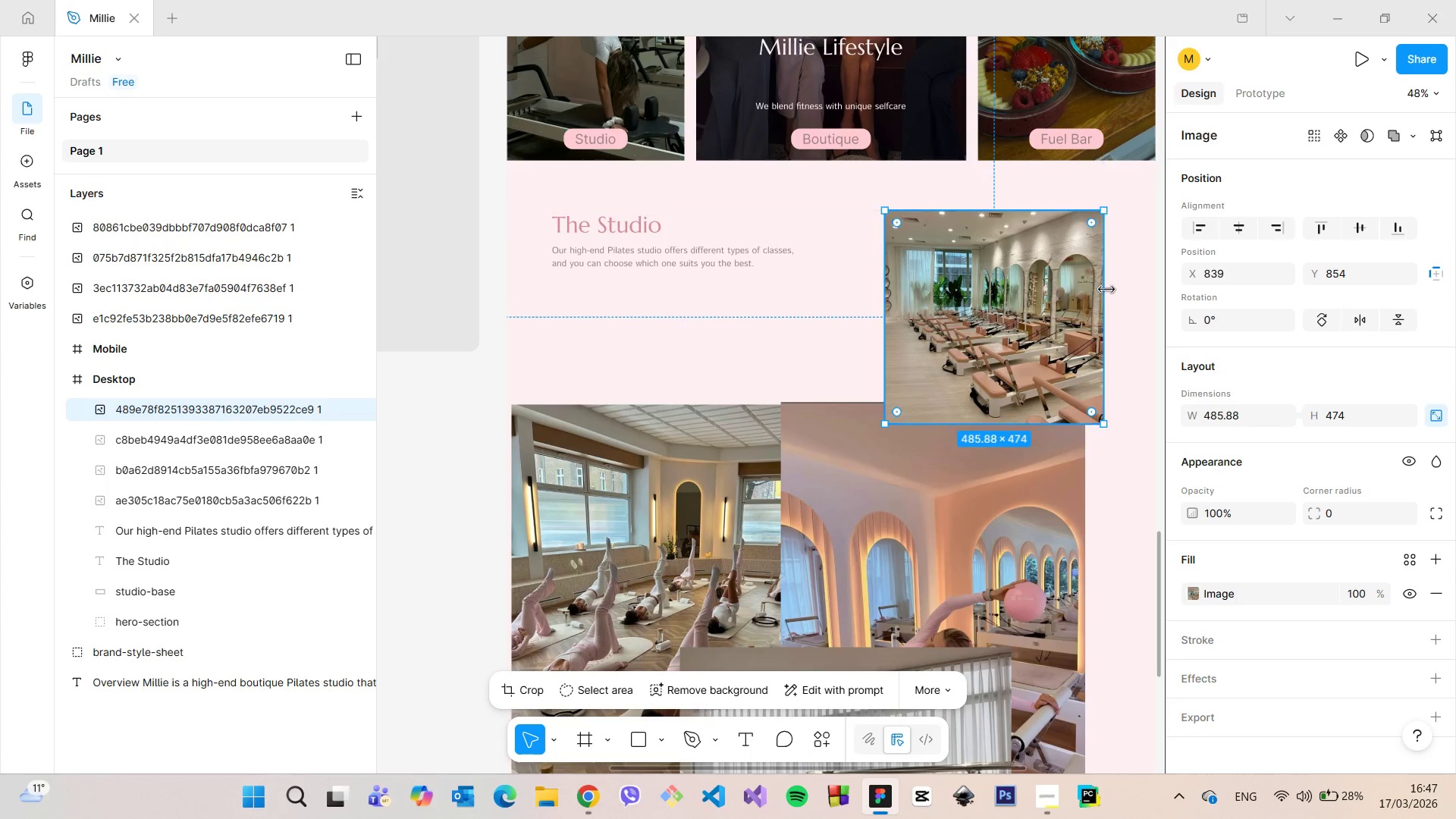 
hold_key(key=AltLeft, duration=1.12)
 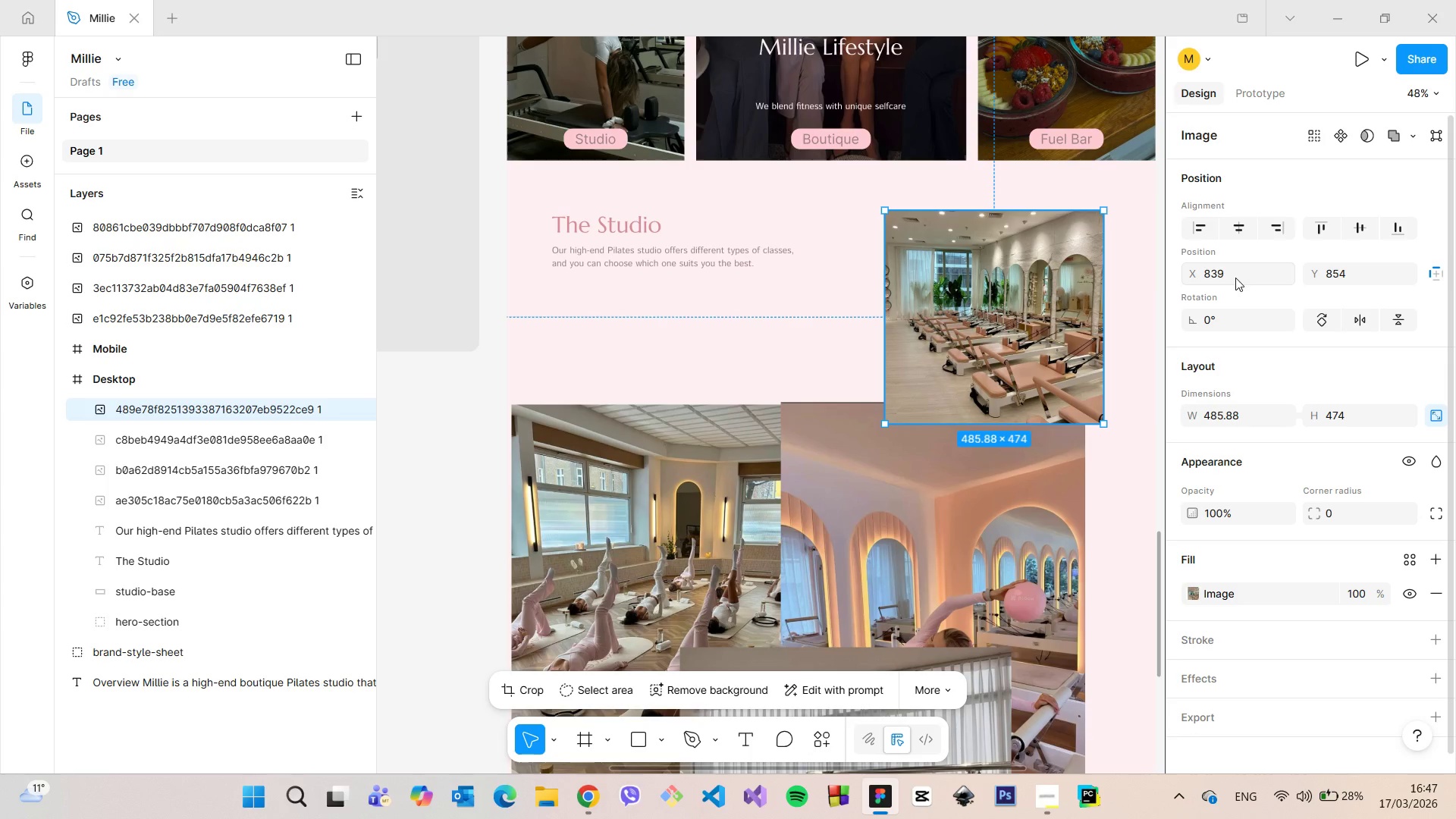 
left_click([1235, 278])
 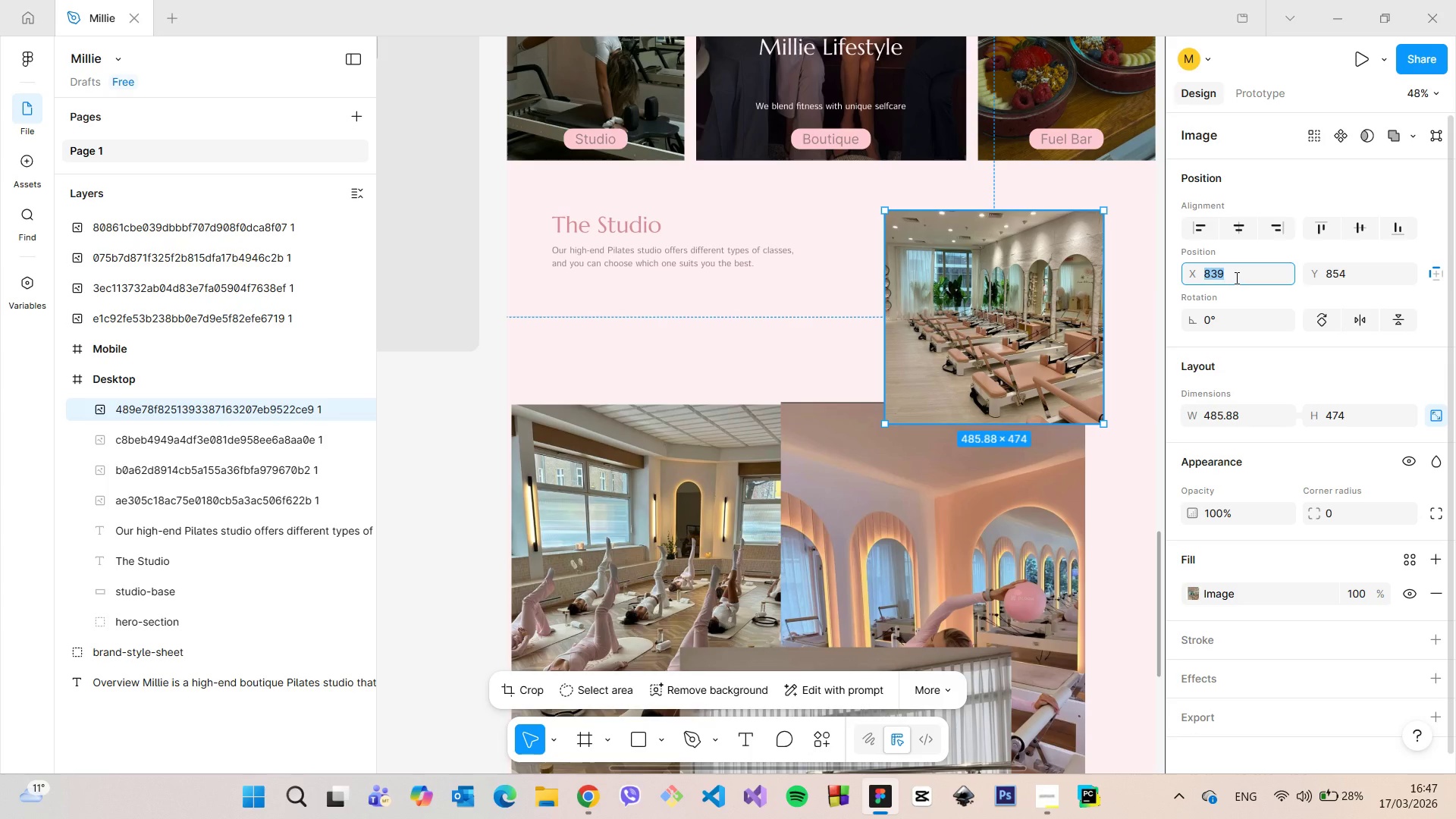 
left_click([1235, 278])
 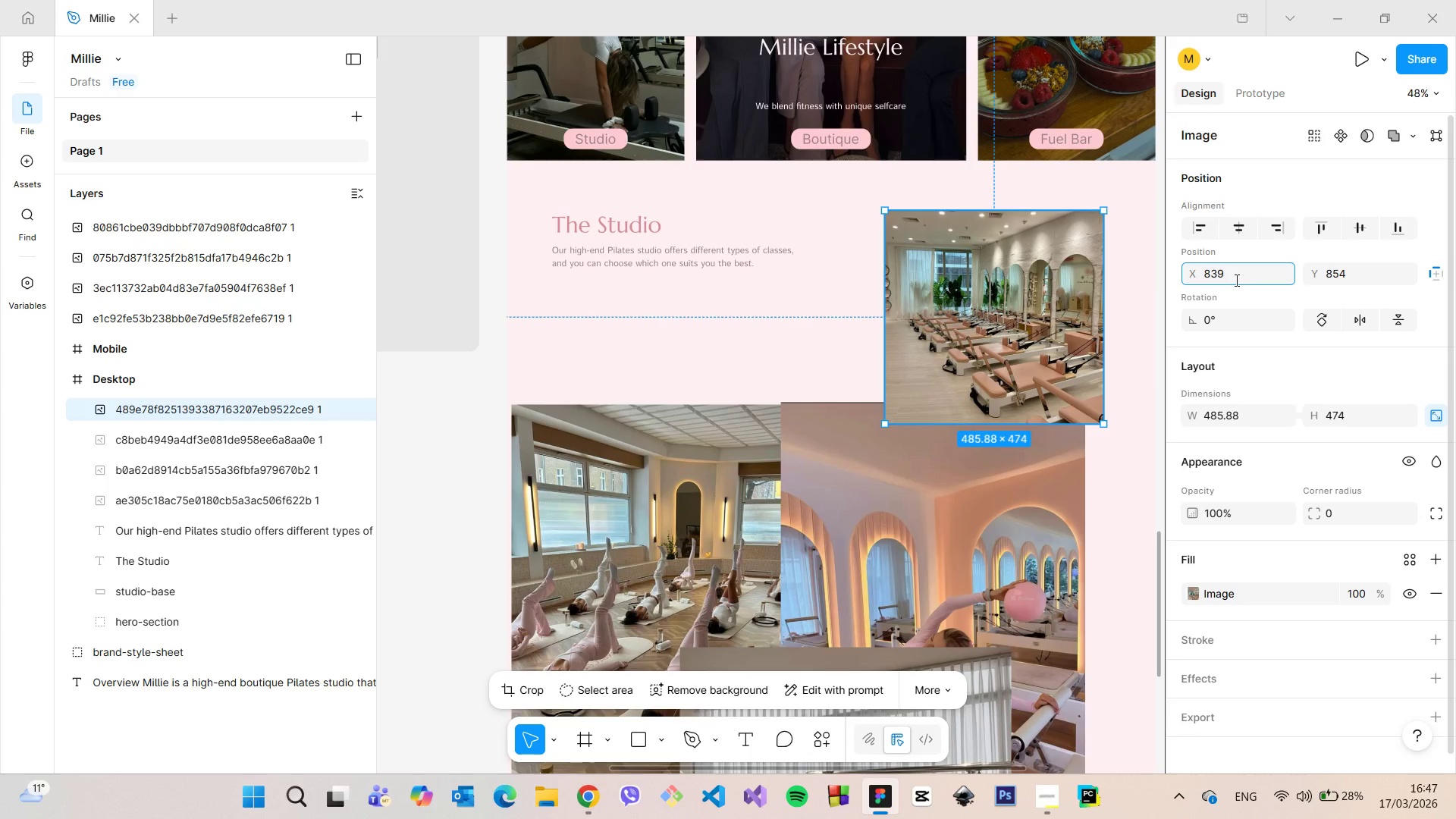 
key(ArrowUp)
 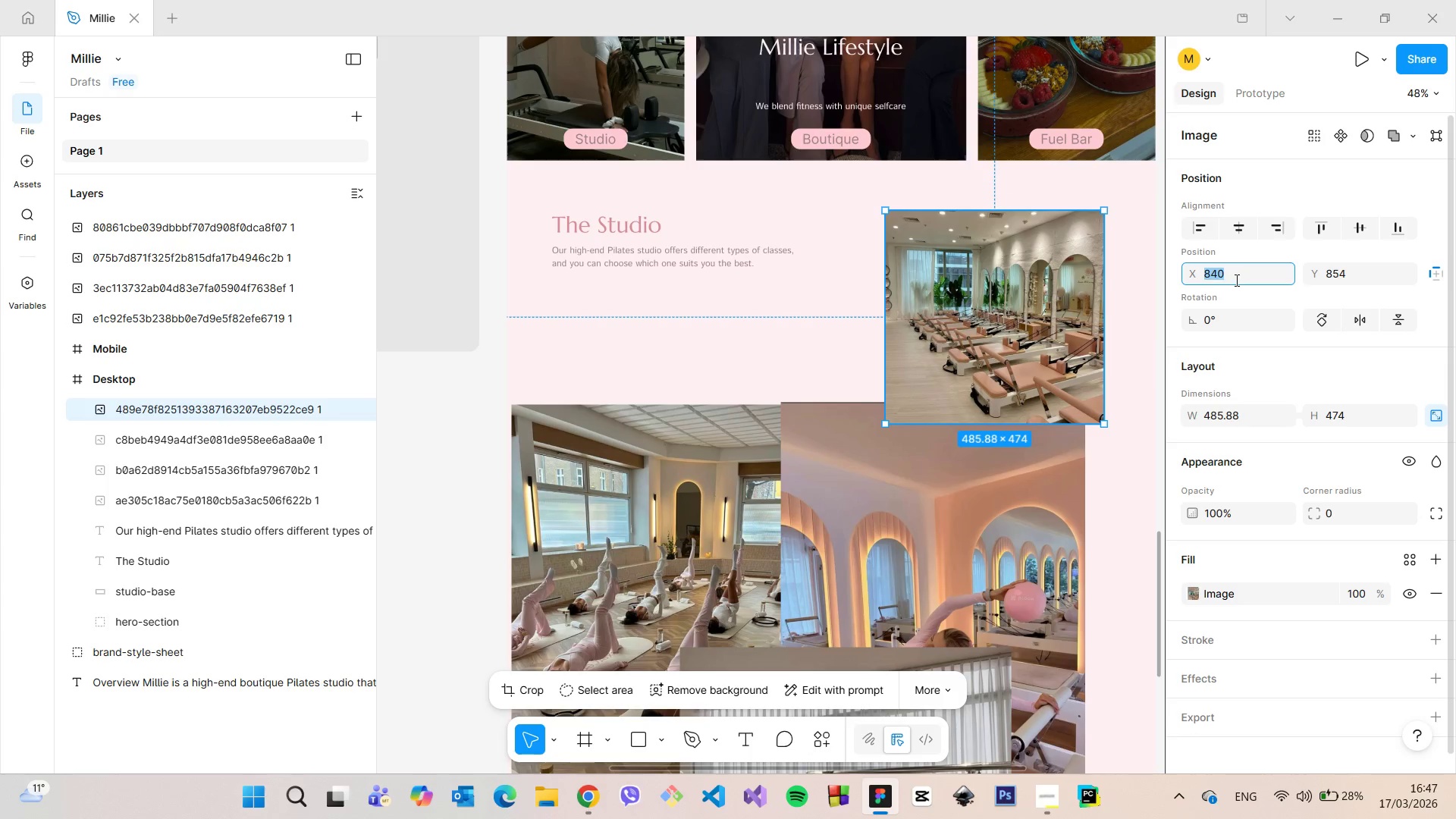 
key(ArrowUp)
 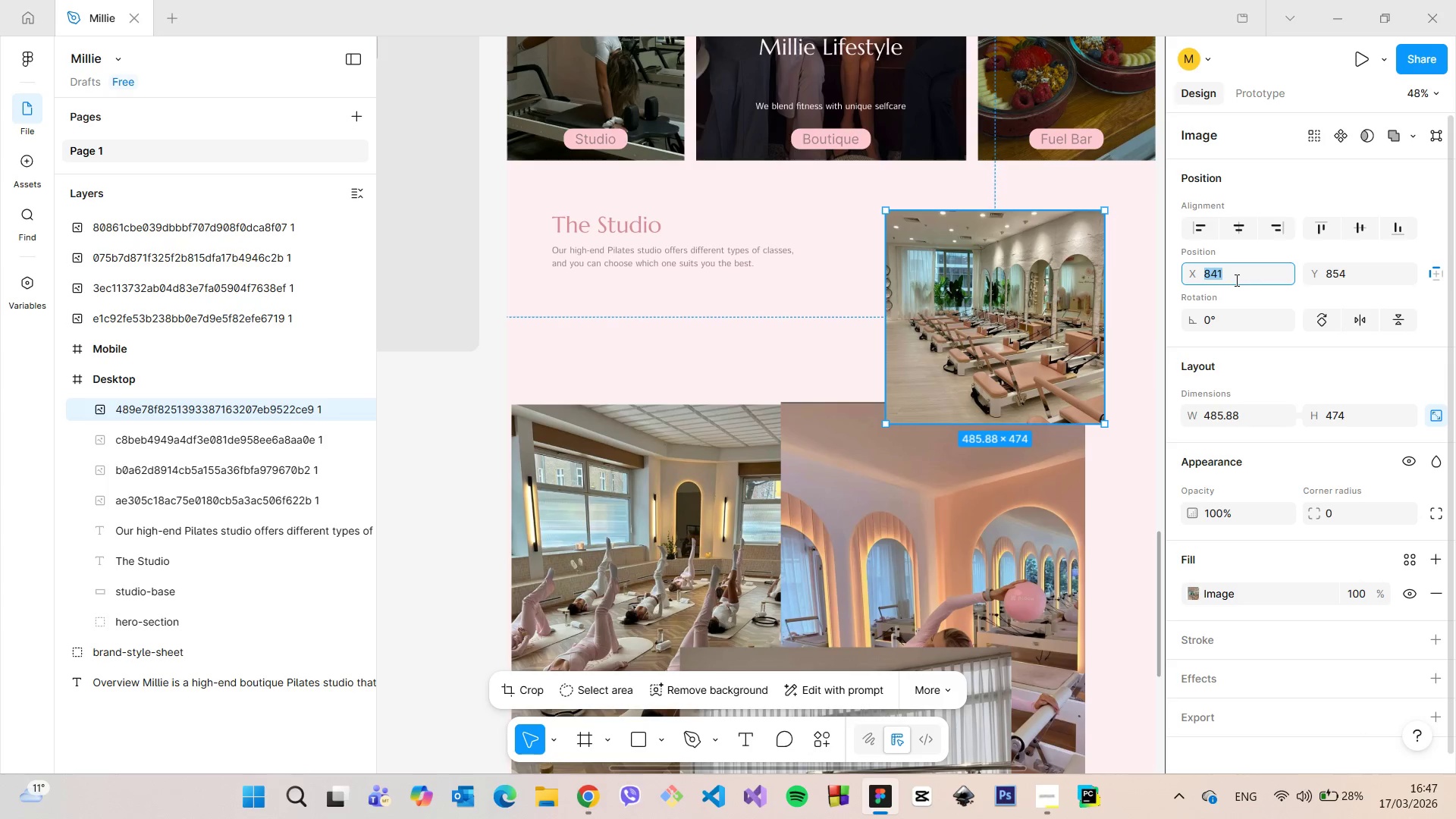 
key(ArrowUp)
 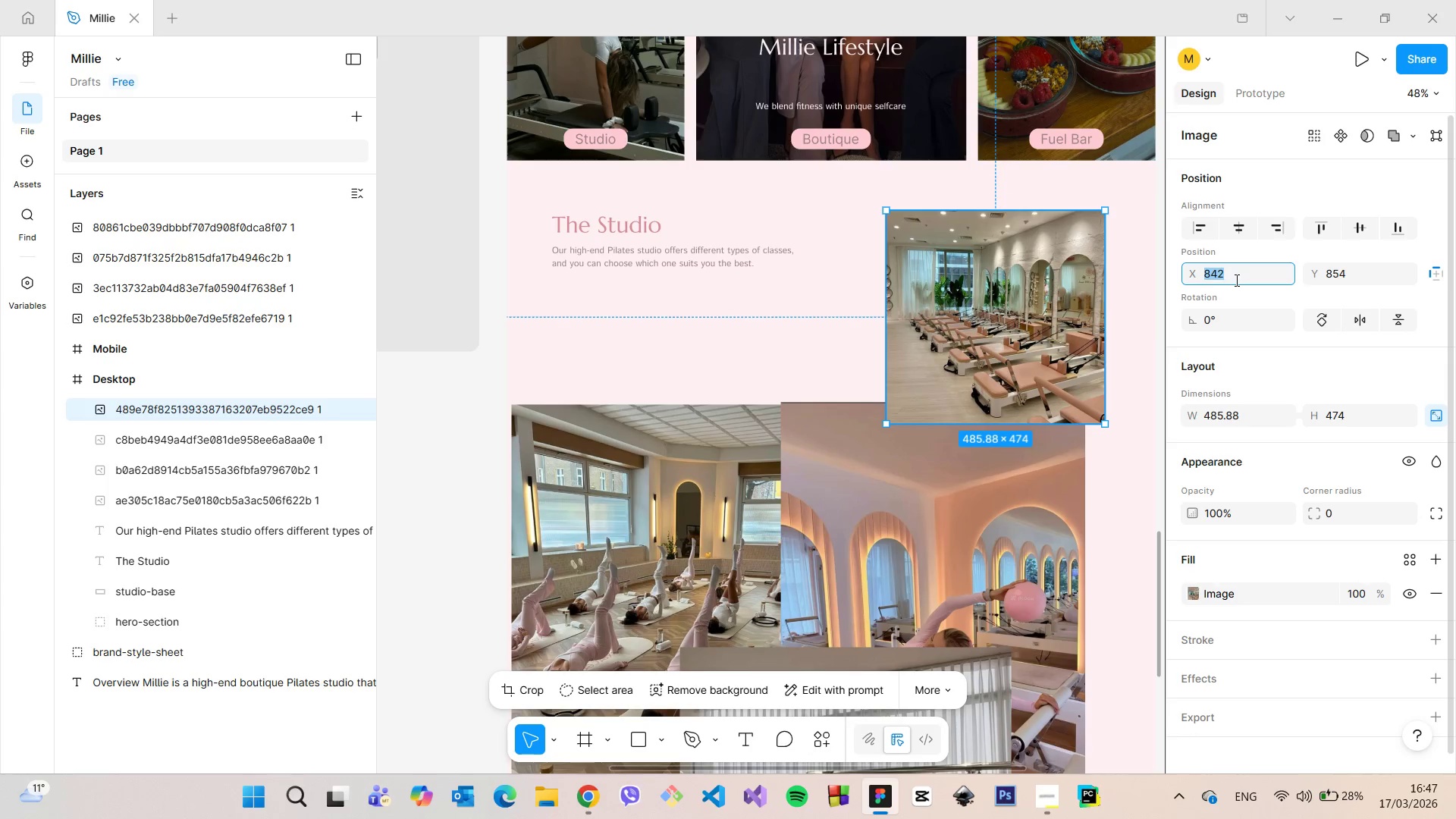 
key(ArrowUp)
 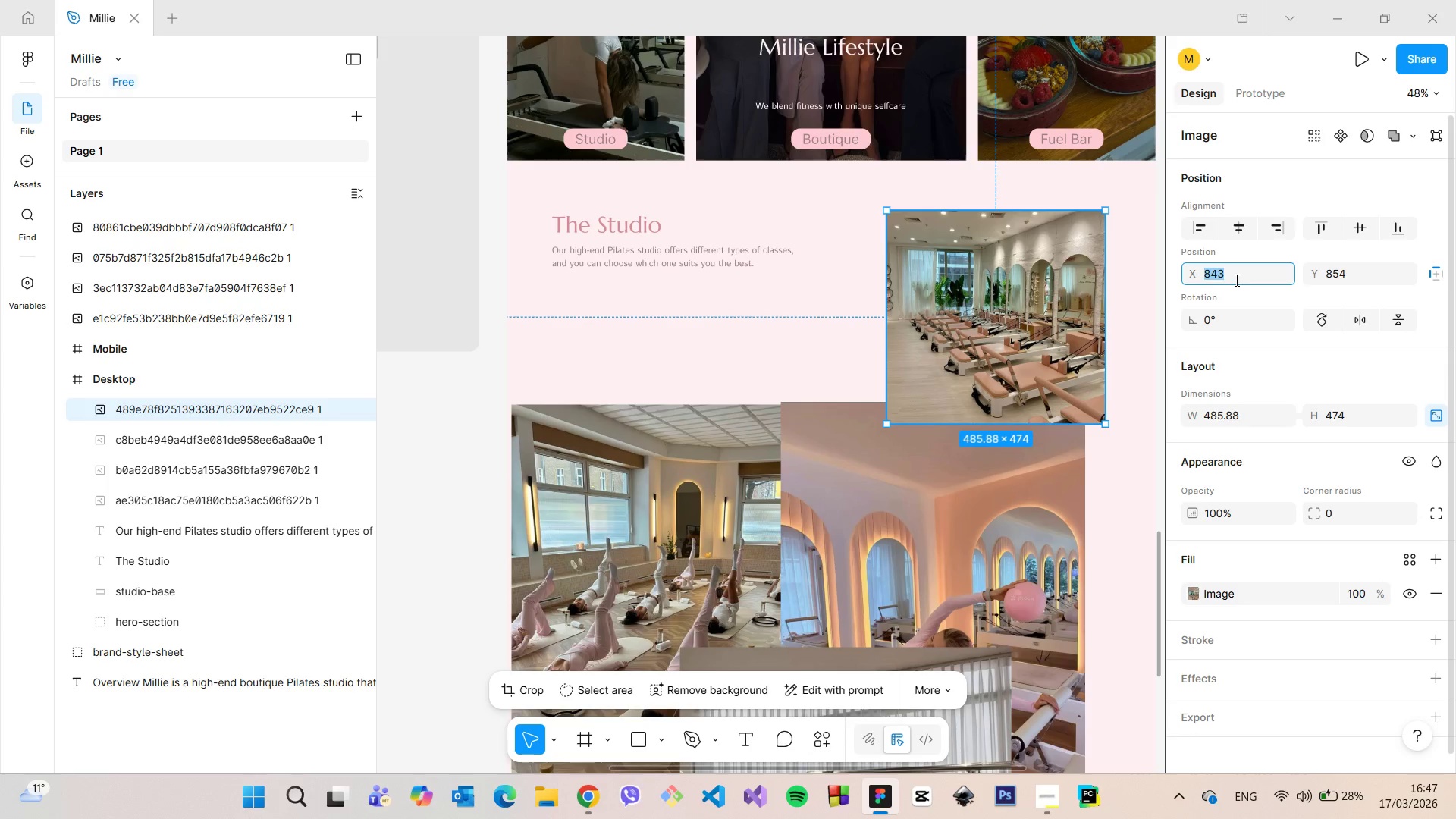 
hold_key(key=AltLeft, duration=0.86)
 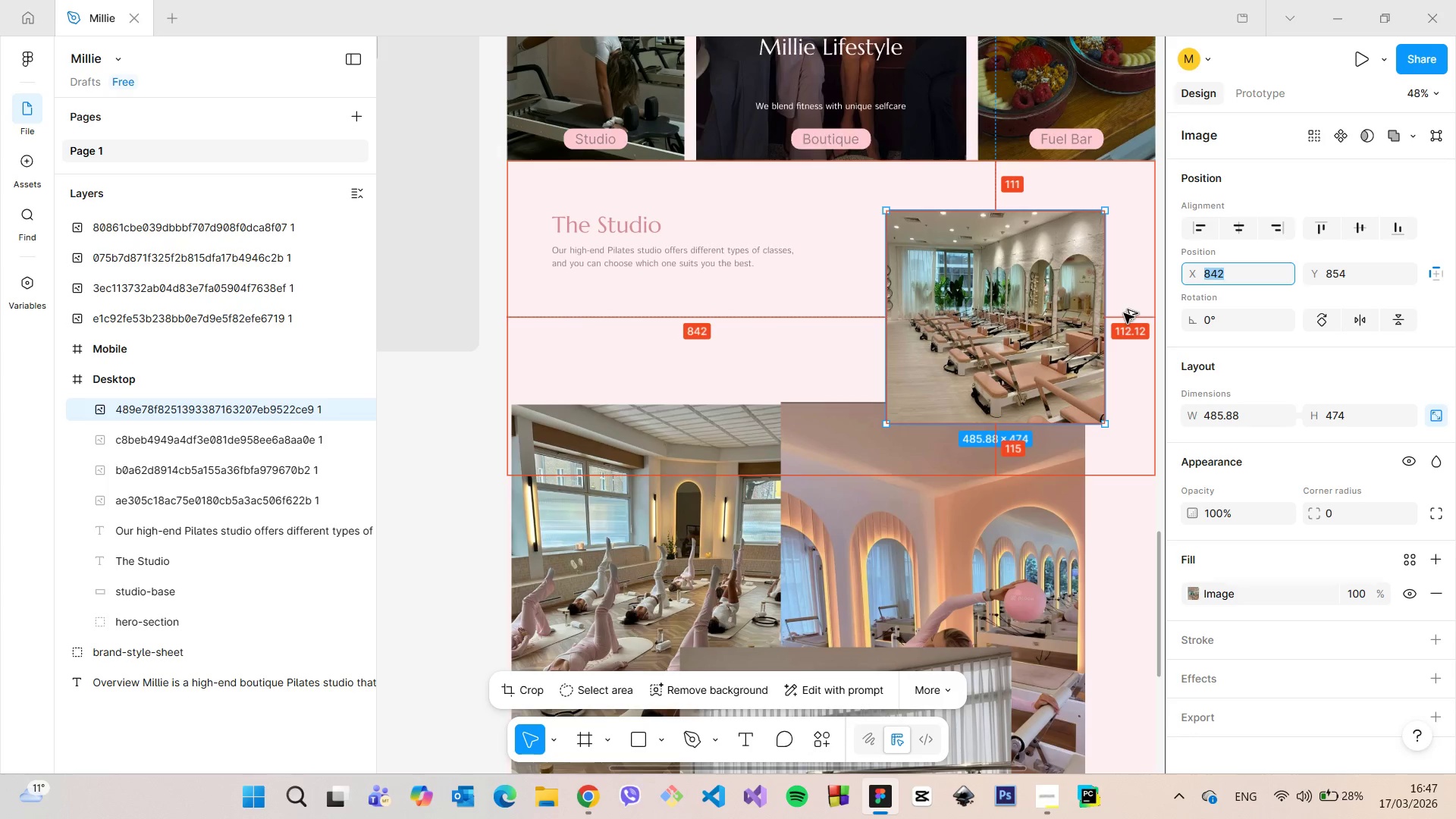 
hold_key(key=AltLeft, duration=1.19)
 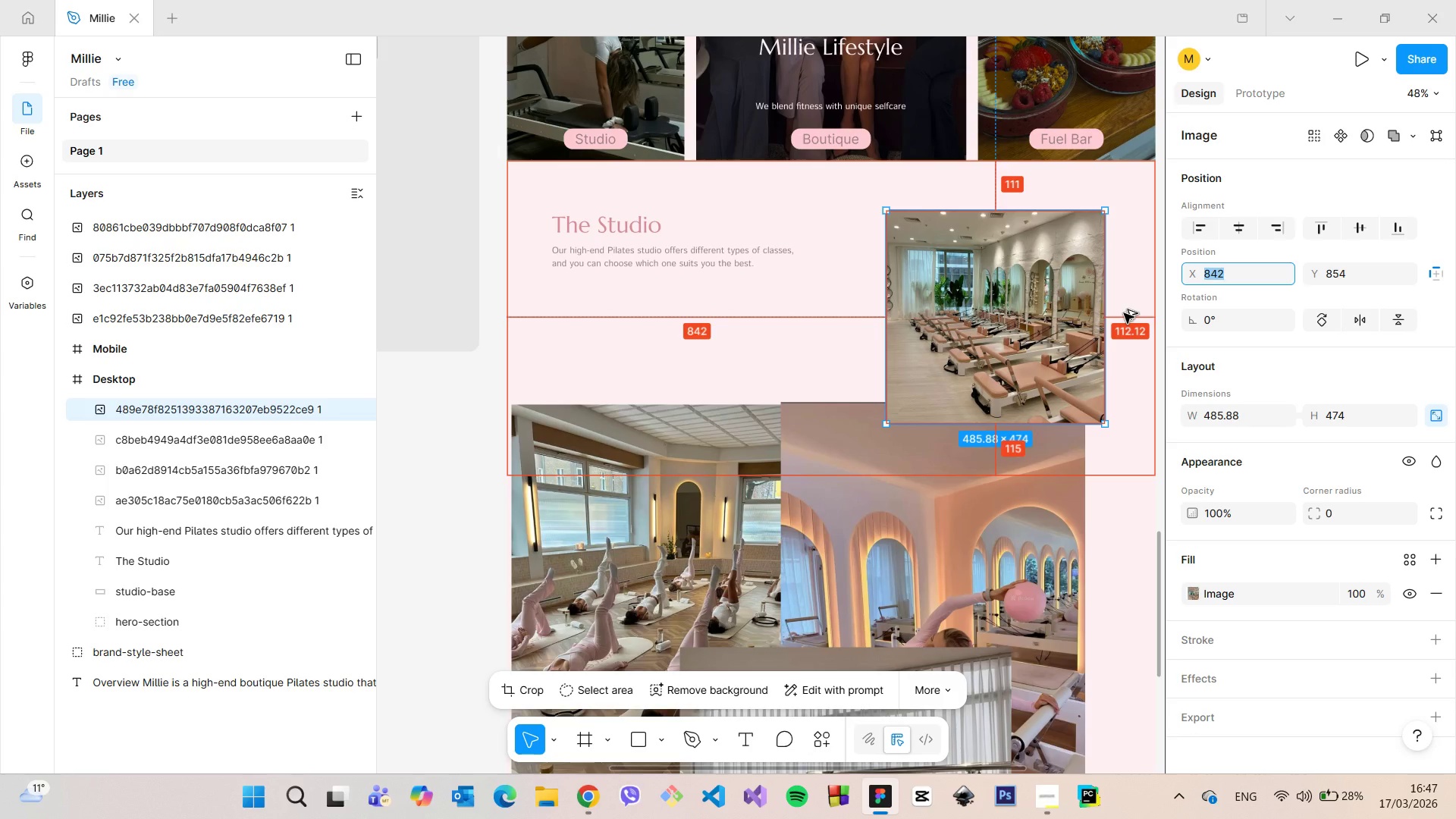 
key(ArrowDown)
 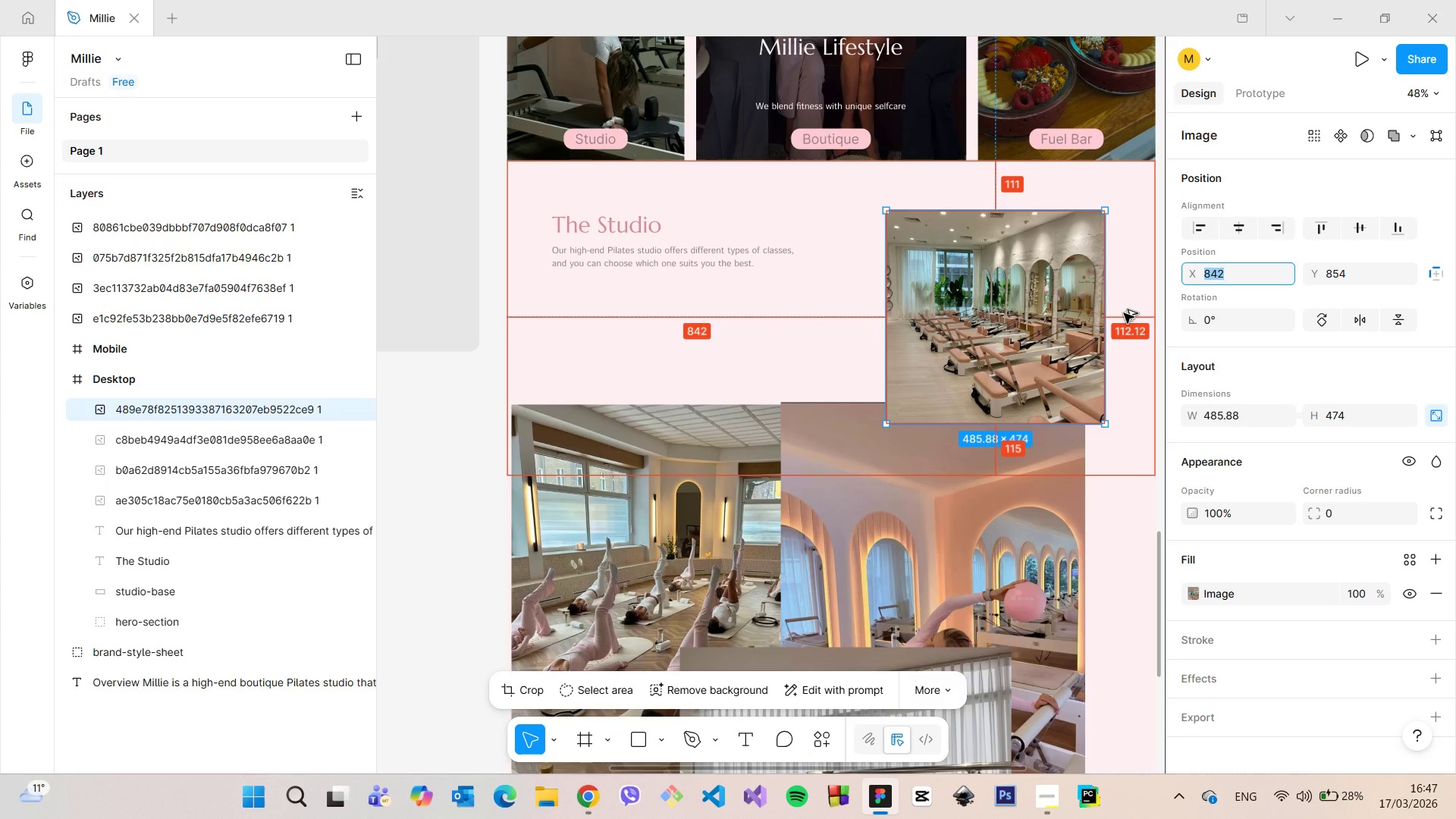 
key(ArrowDown)
 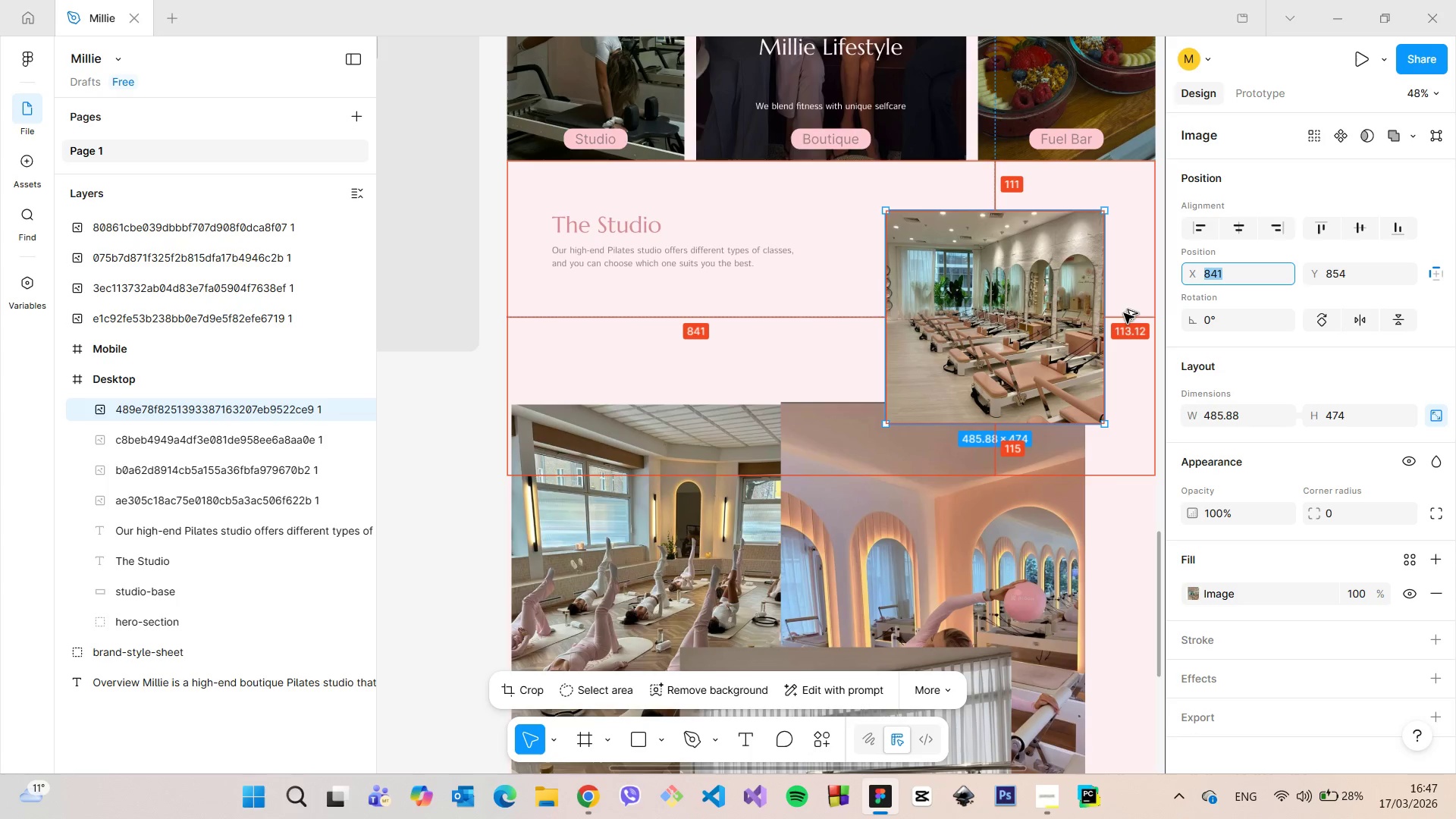 
key(ArrowUp)
 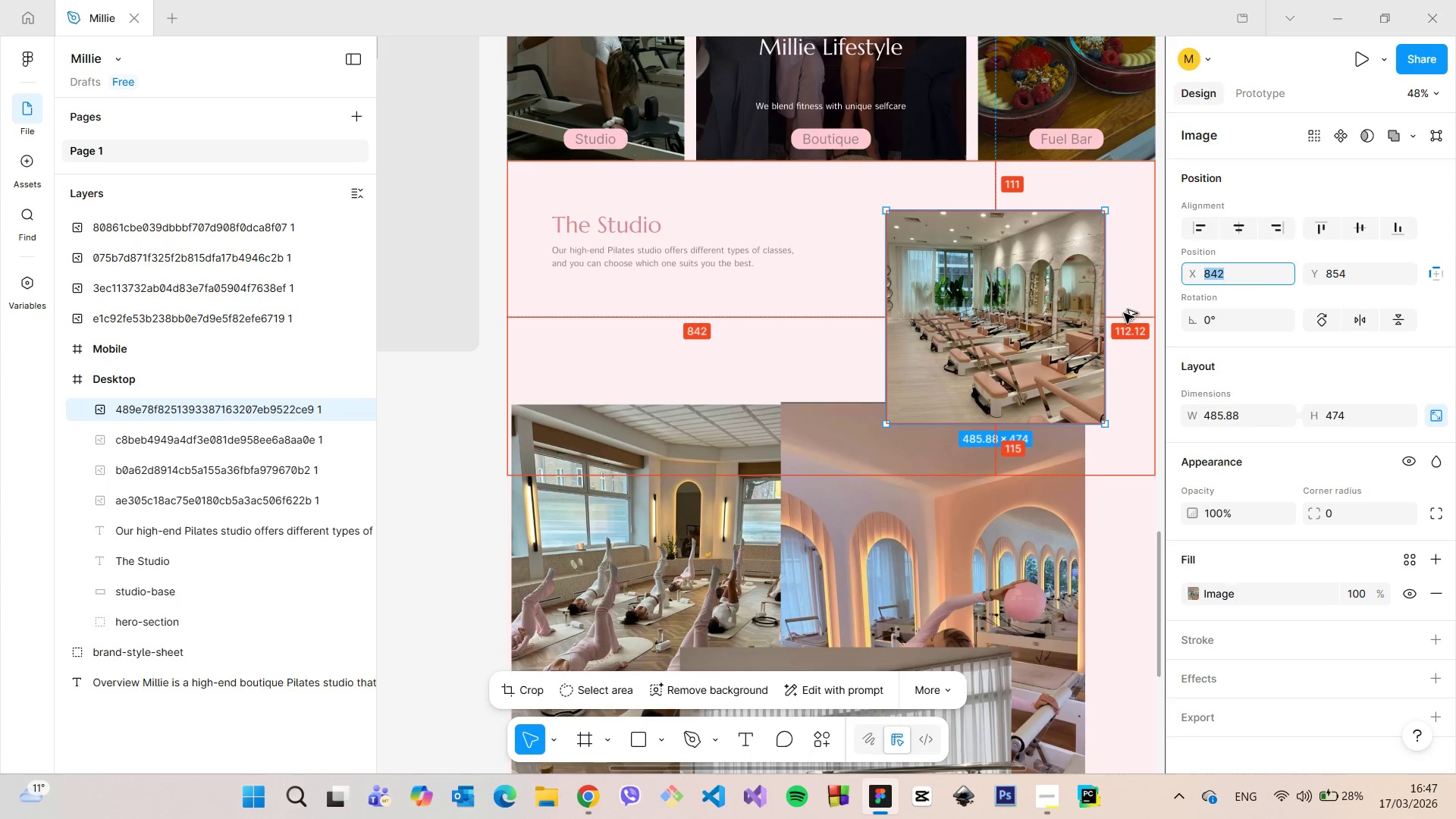 
key(ArrowUp)
 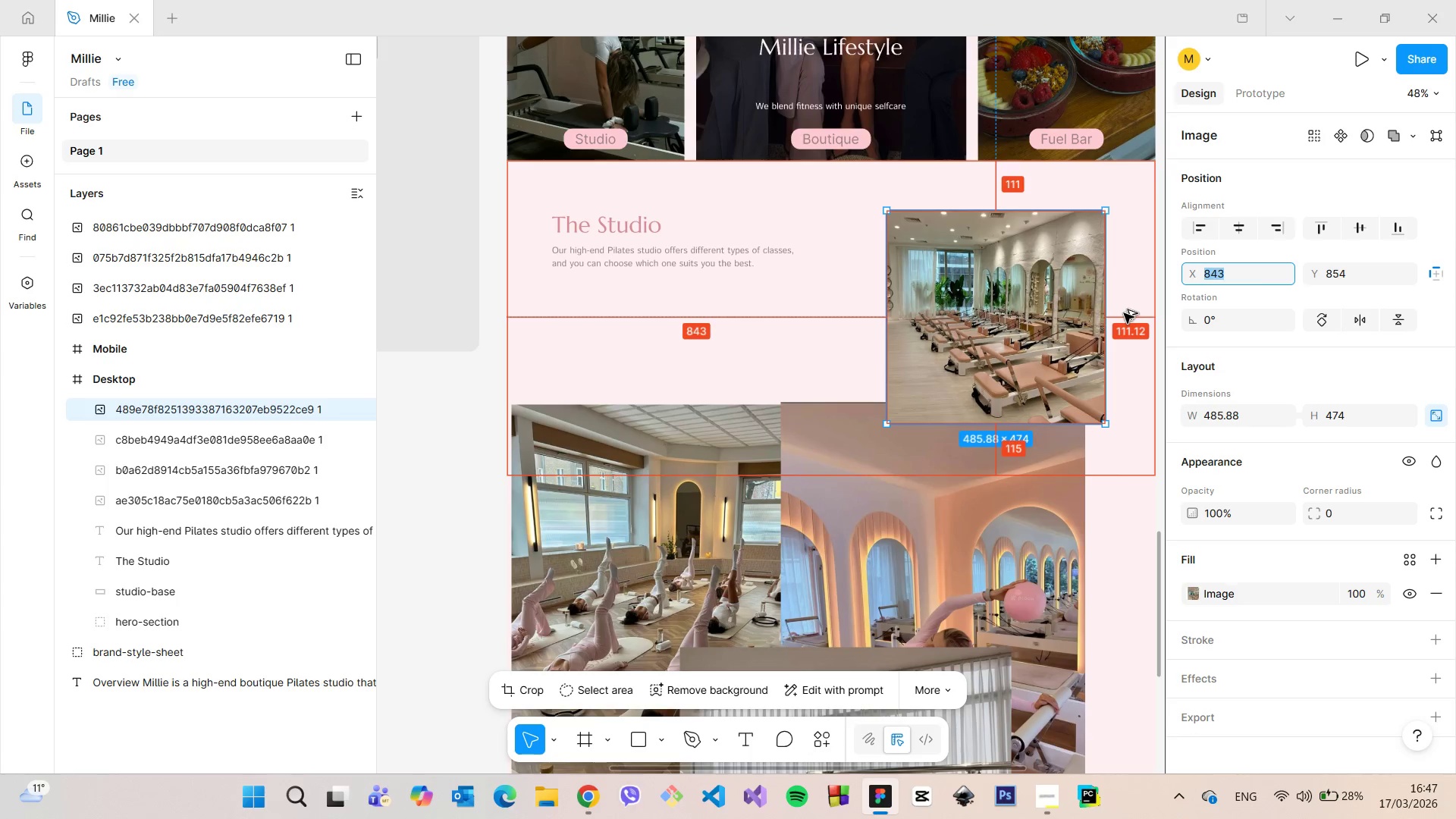 
key(ArrowUp)
 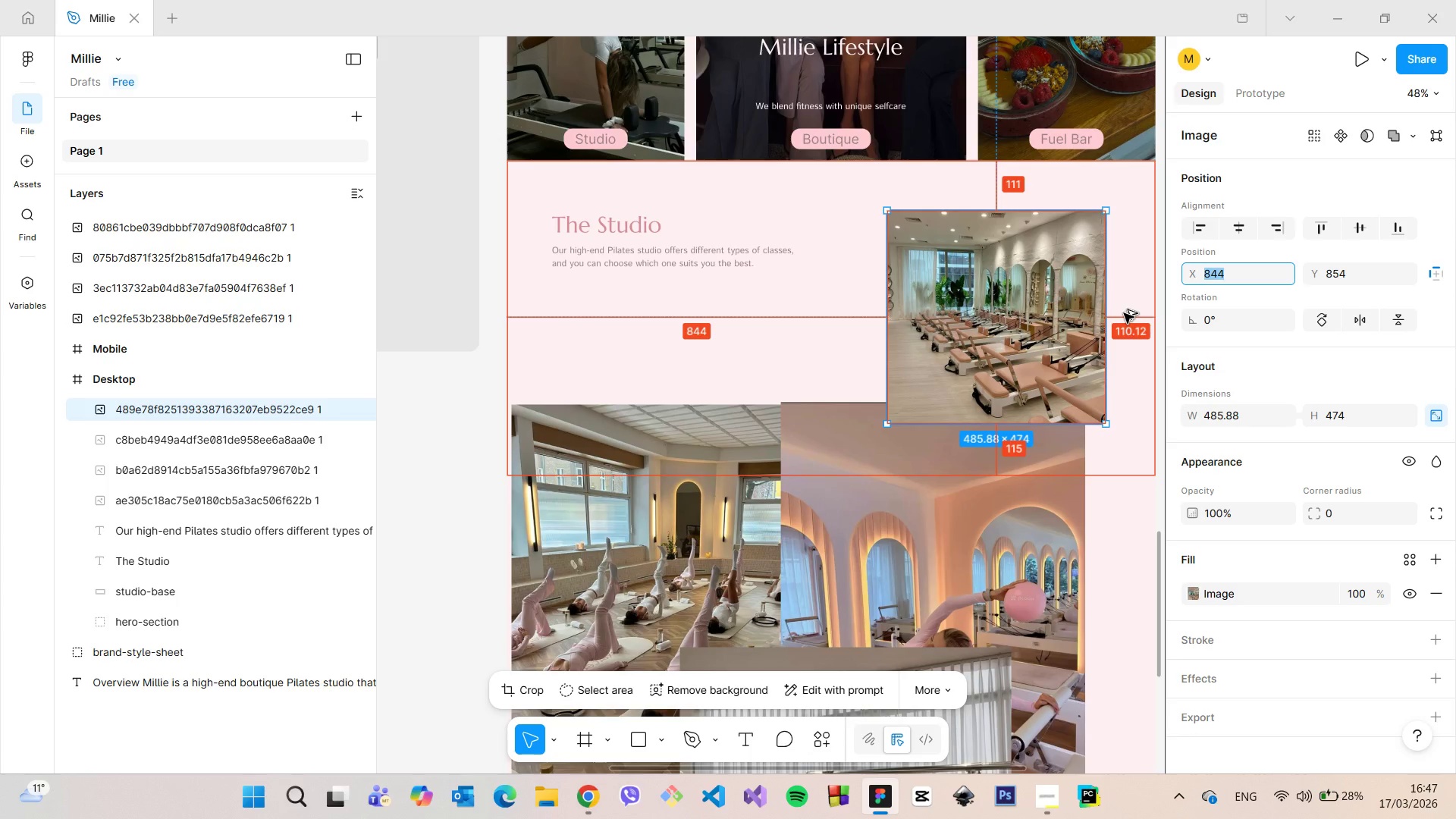 
hold_key(key=AltLeft, duration=0.47)
 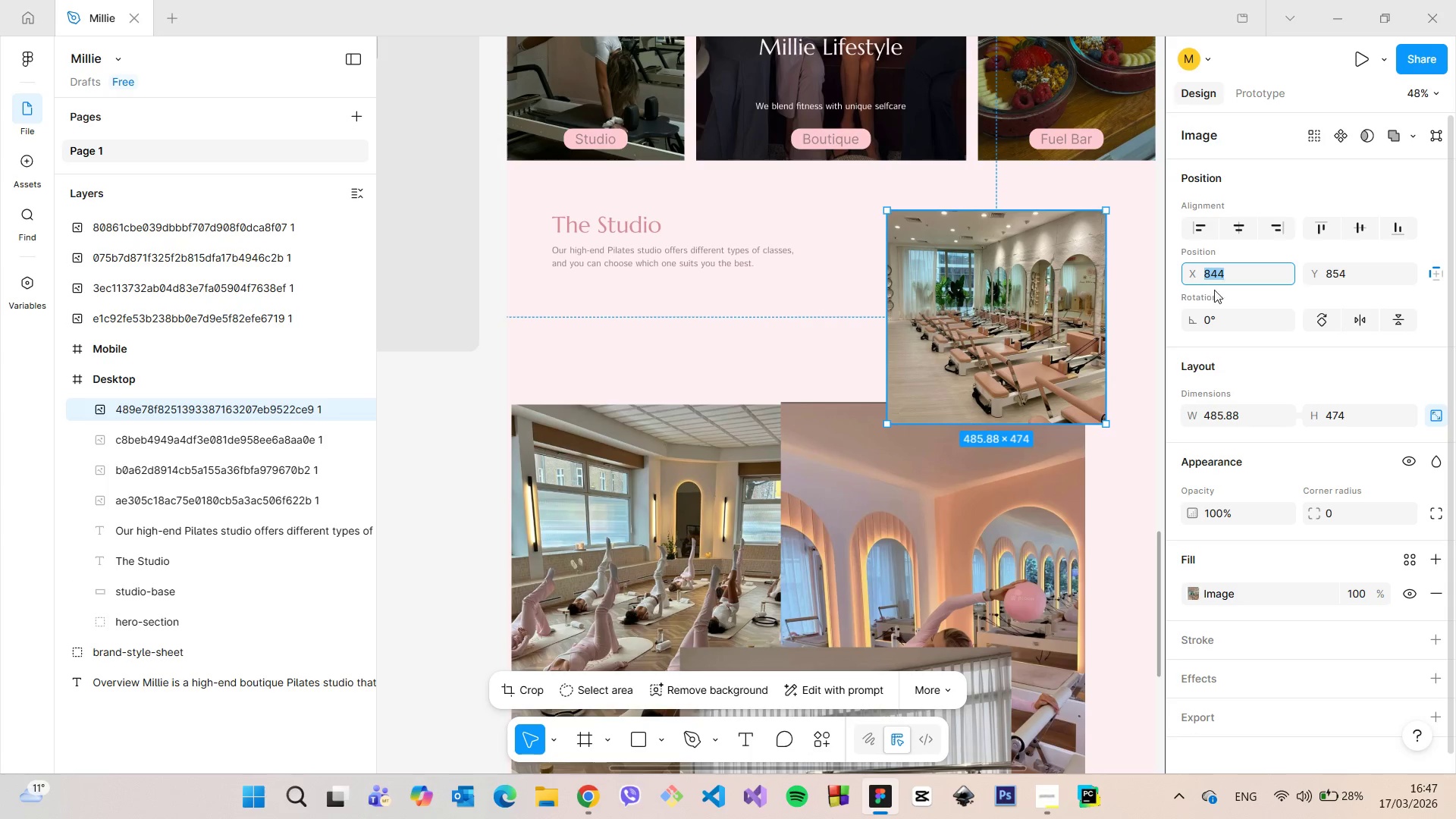 
left_click([1222, 276])
 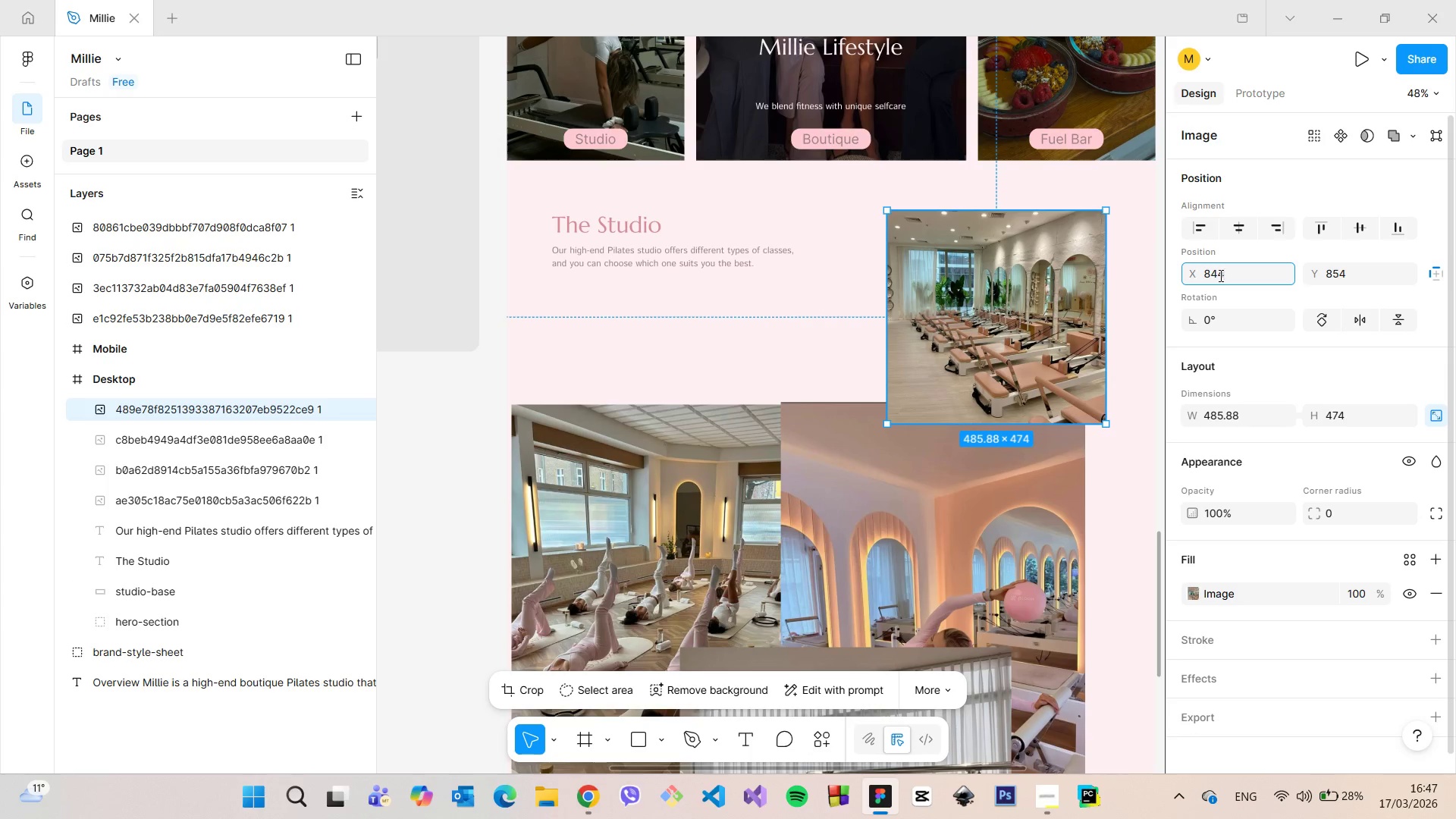 
left_click([1219, 275])
 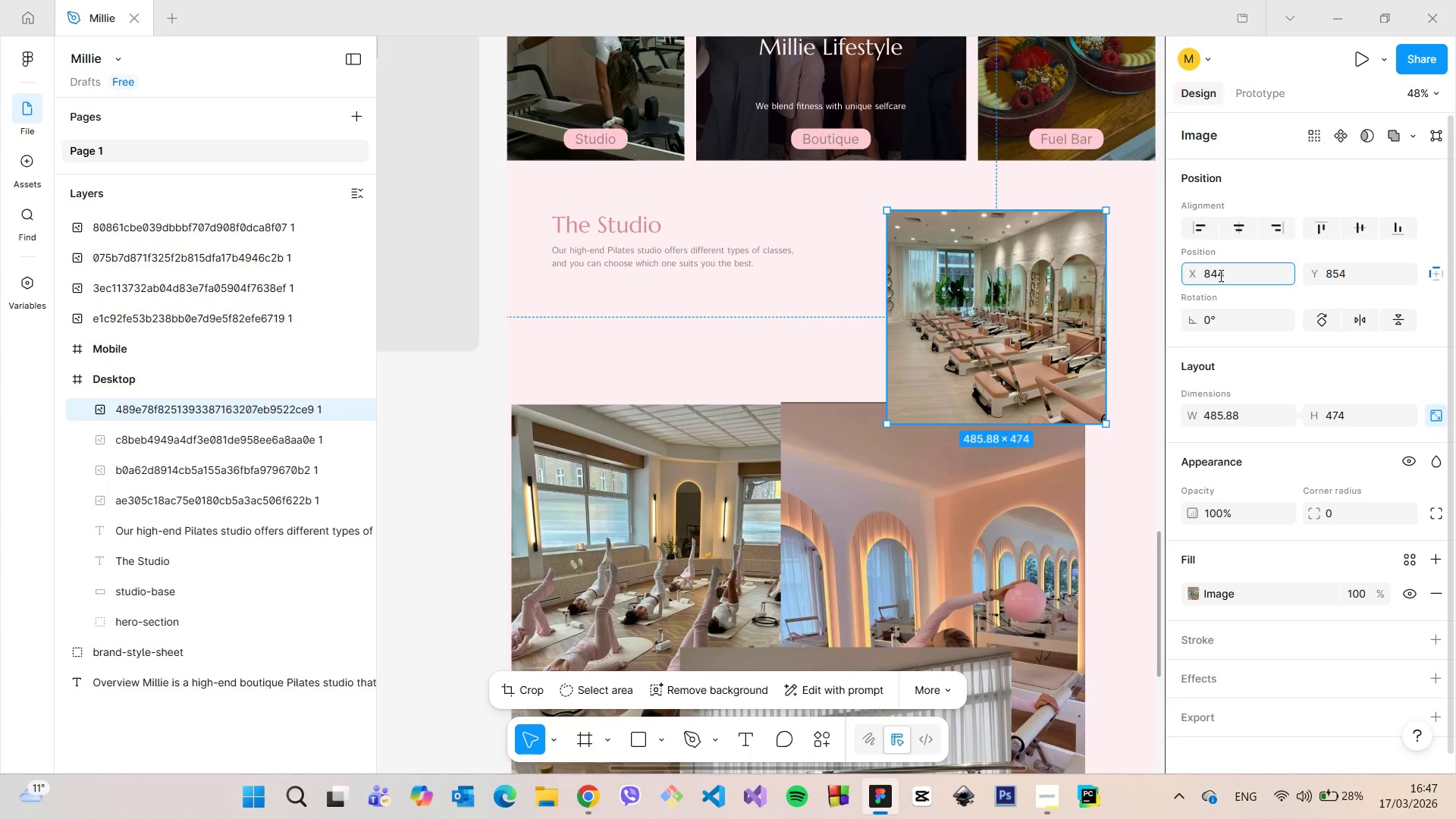 
key(Backspace)
 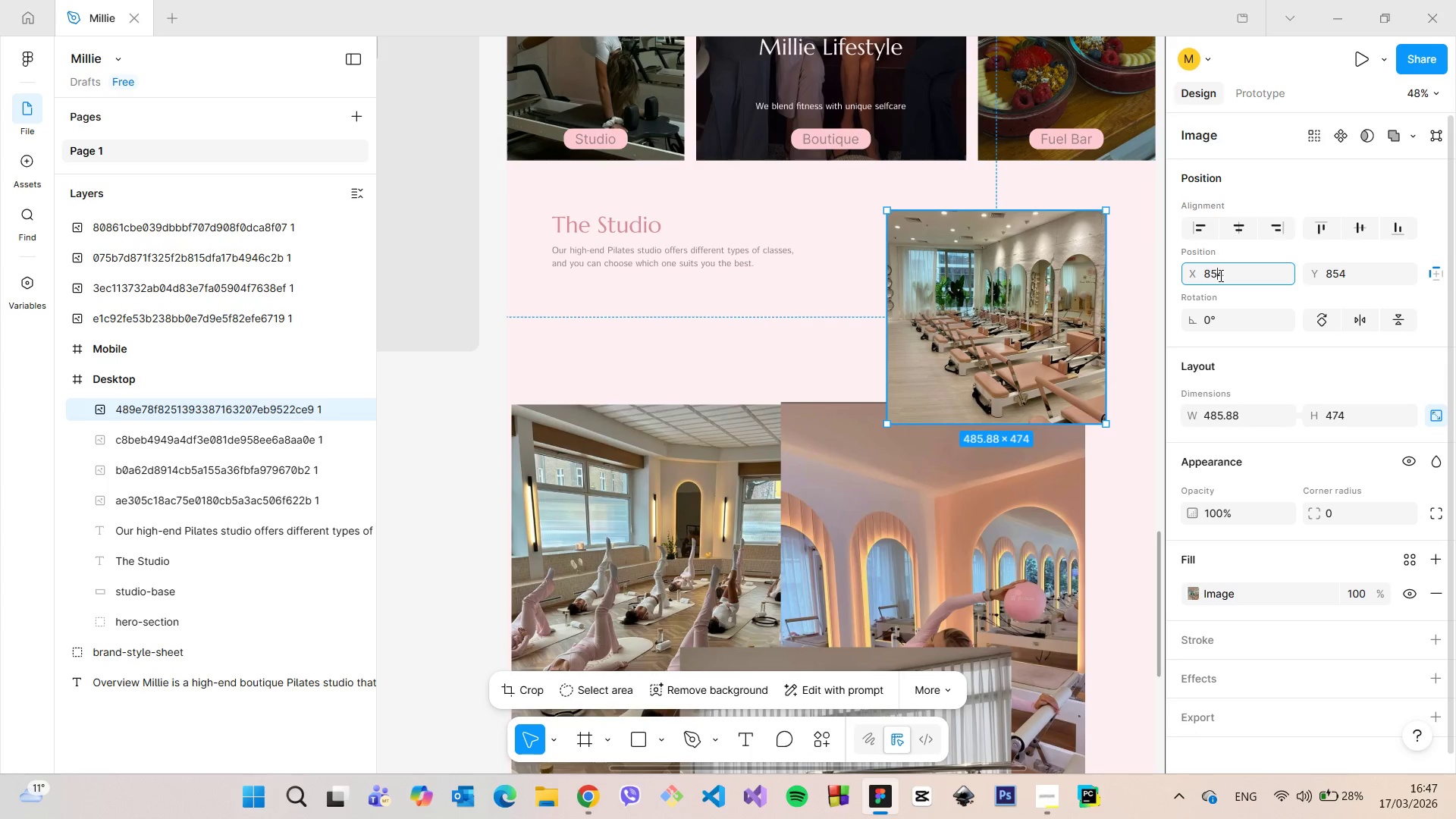 
key(5)
 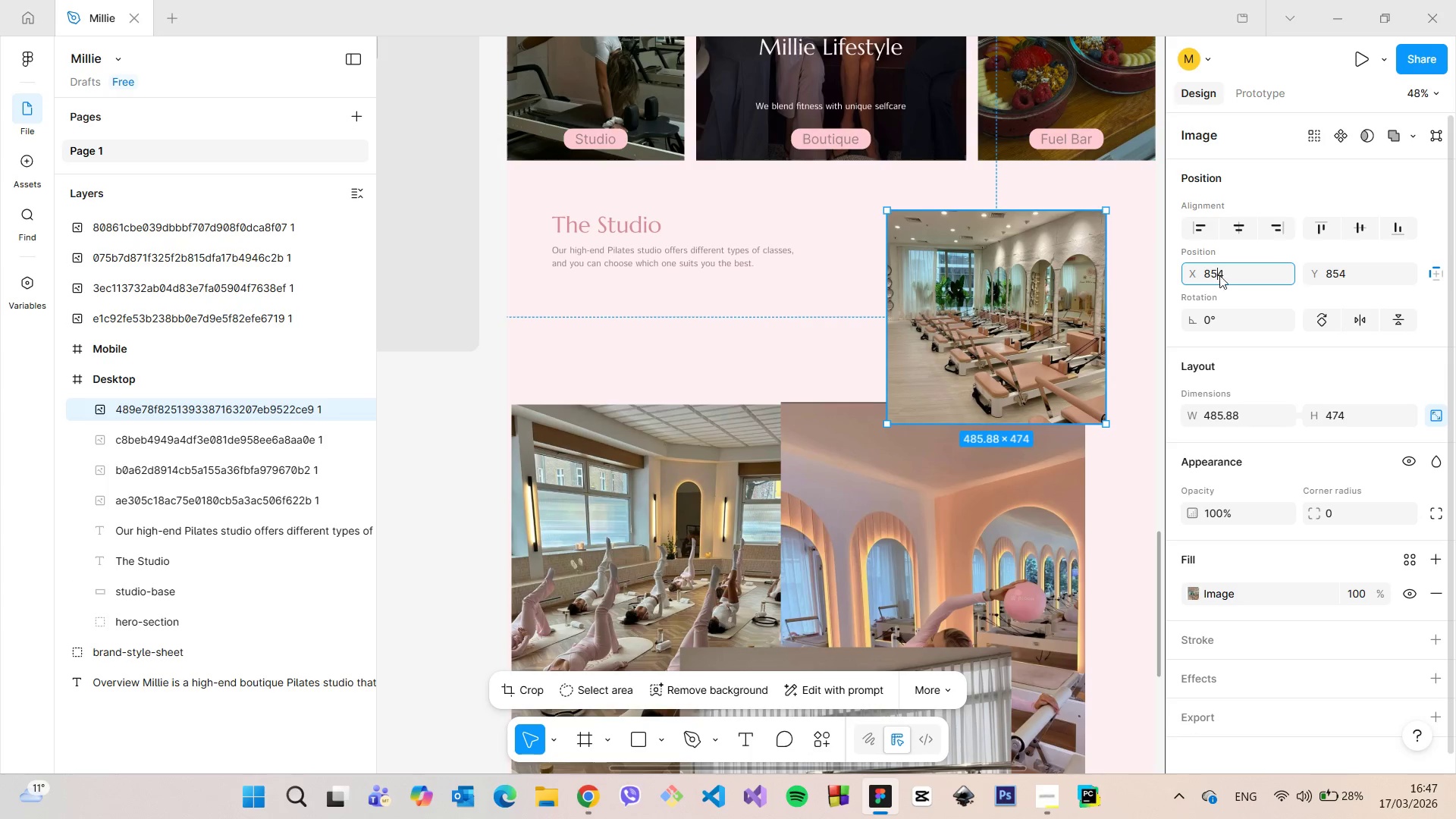 
key(Enter)
 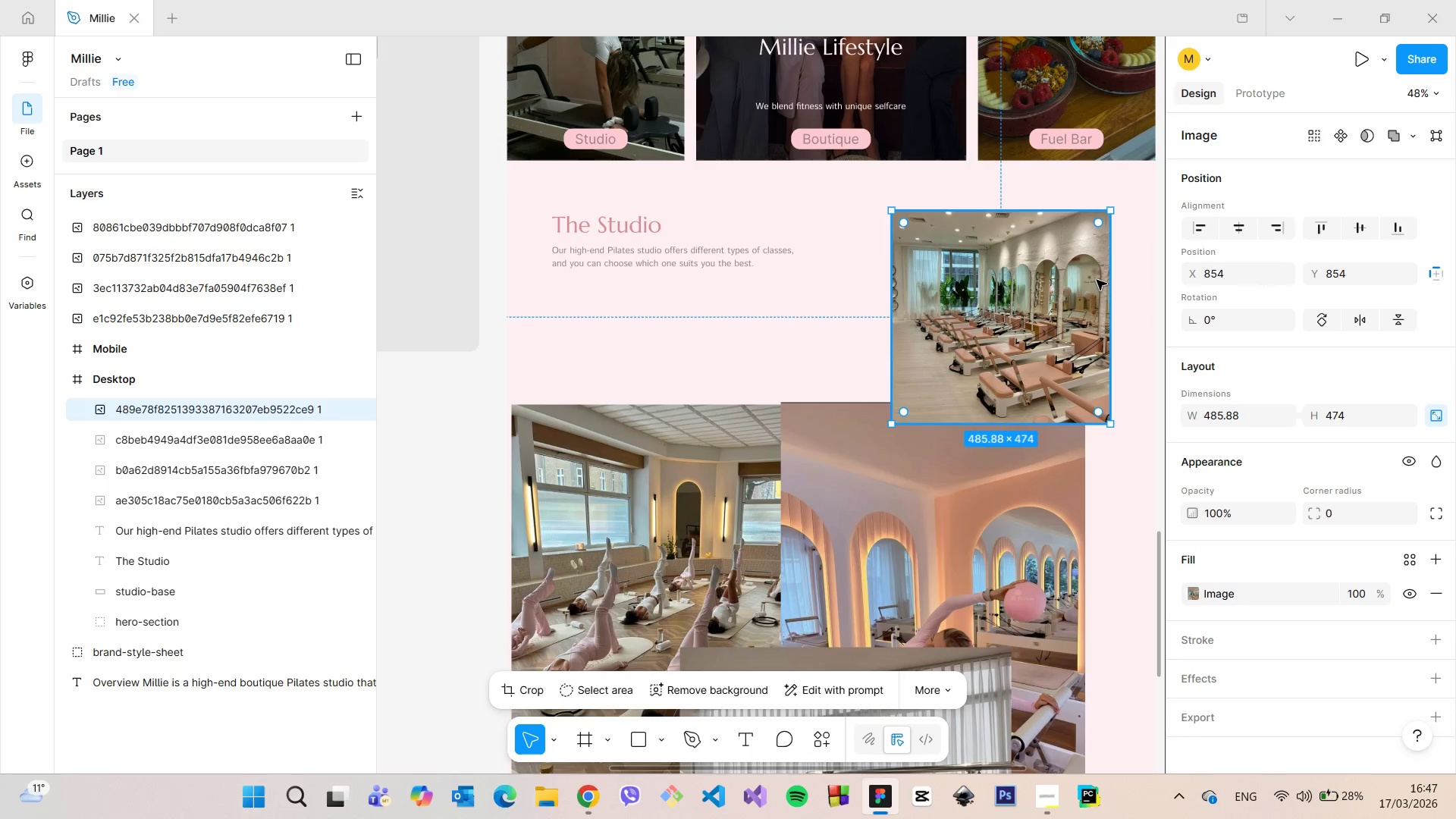 
hold_key(key=AltLeft, duration=0.72)
 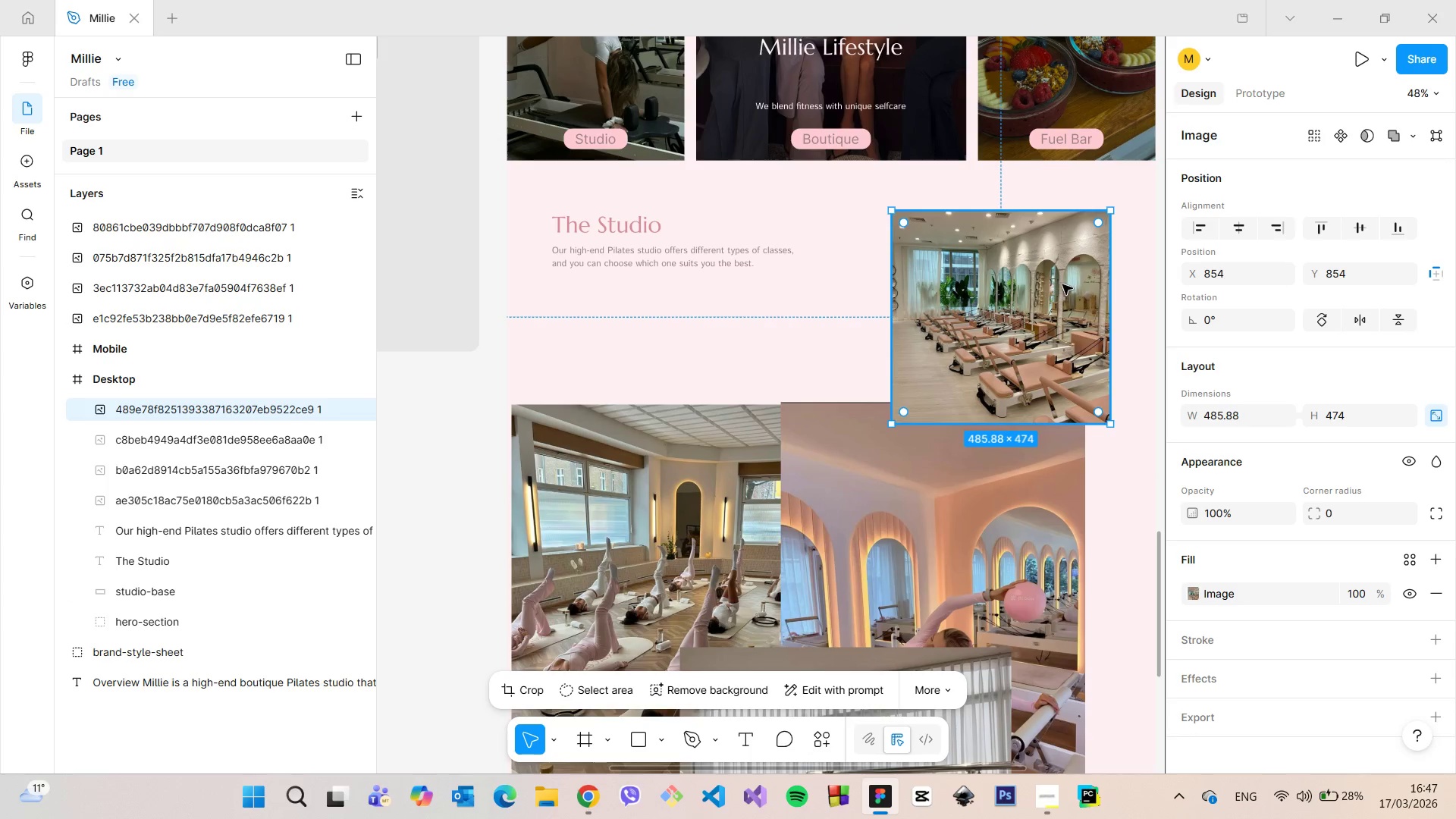 
left_click([1062, 284])
 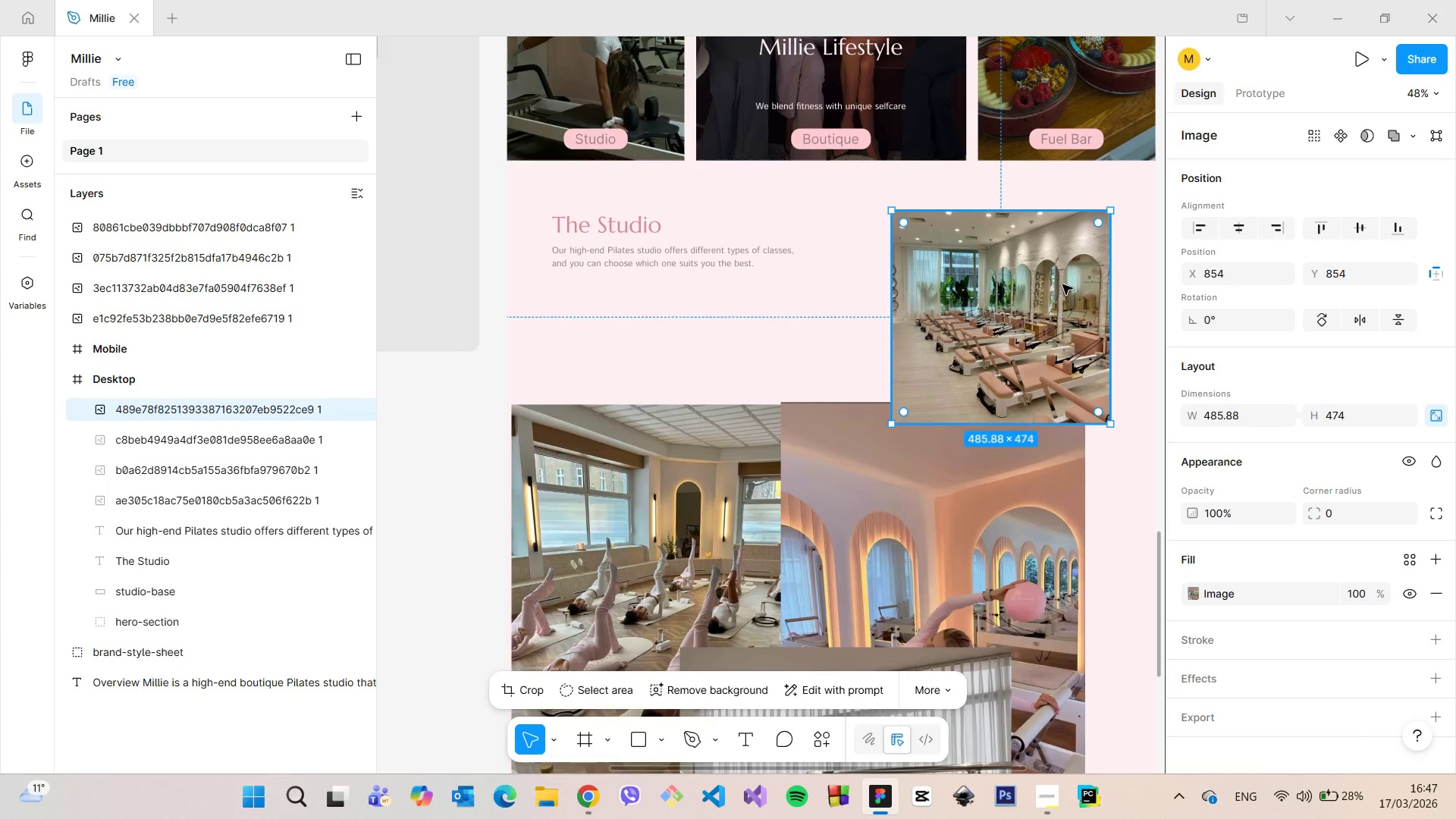 
scroll: coordinate [1062, 284], scroll_direction: down, amount: 6.0
 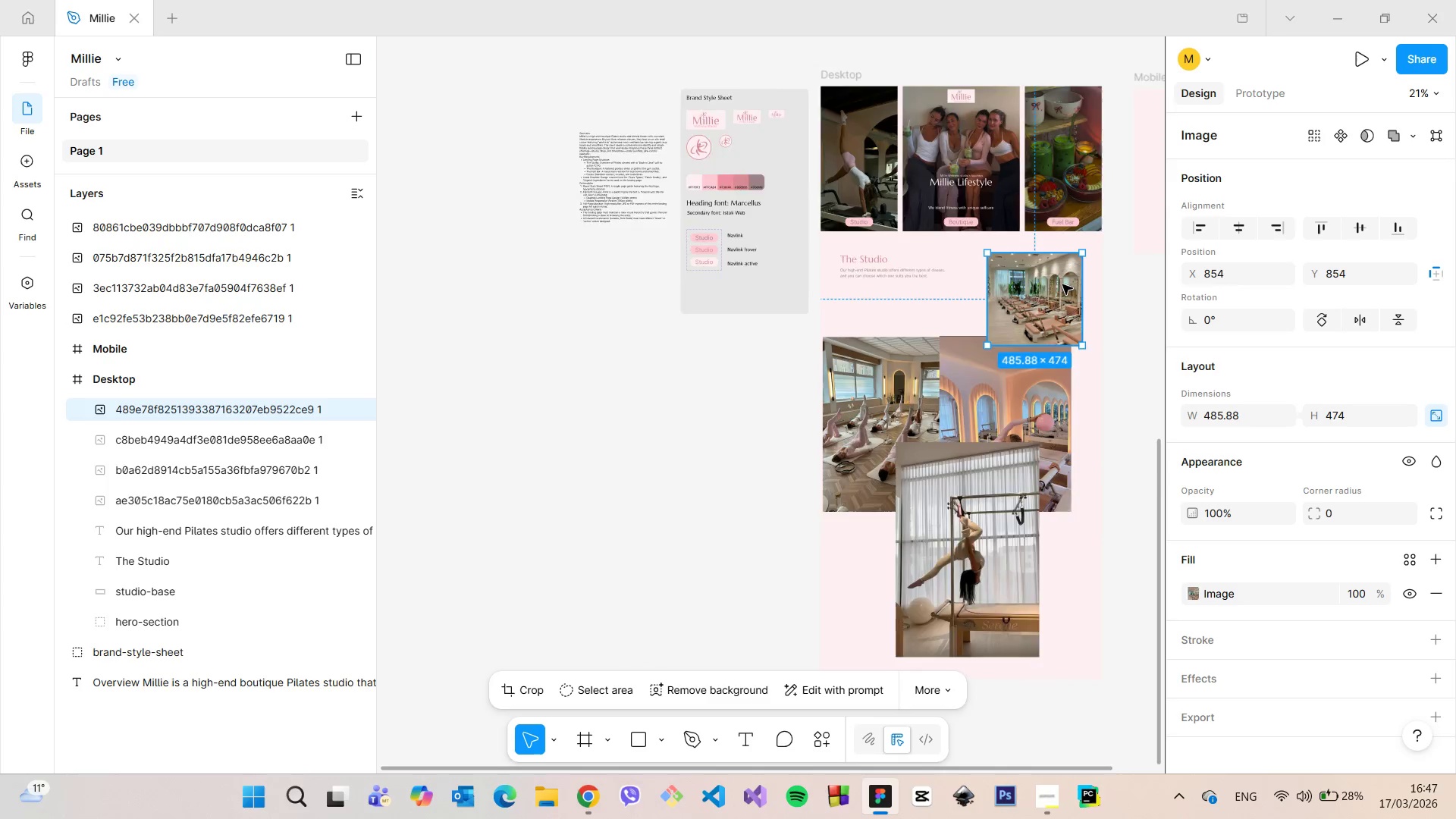 
scroll: coordinate [1066, 280], scroll_direction: up, amount: 7.0
 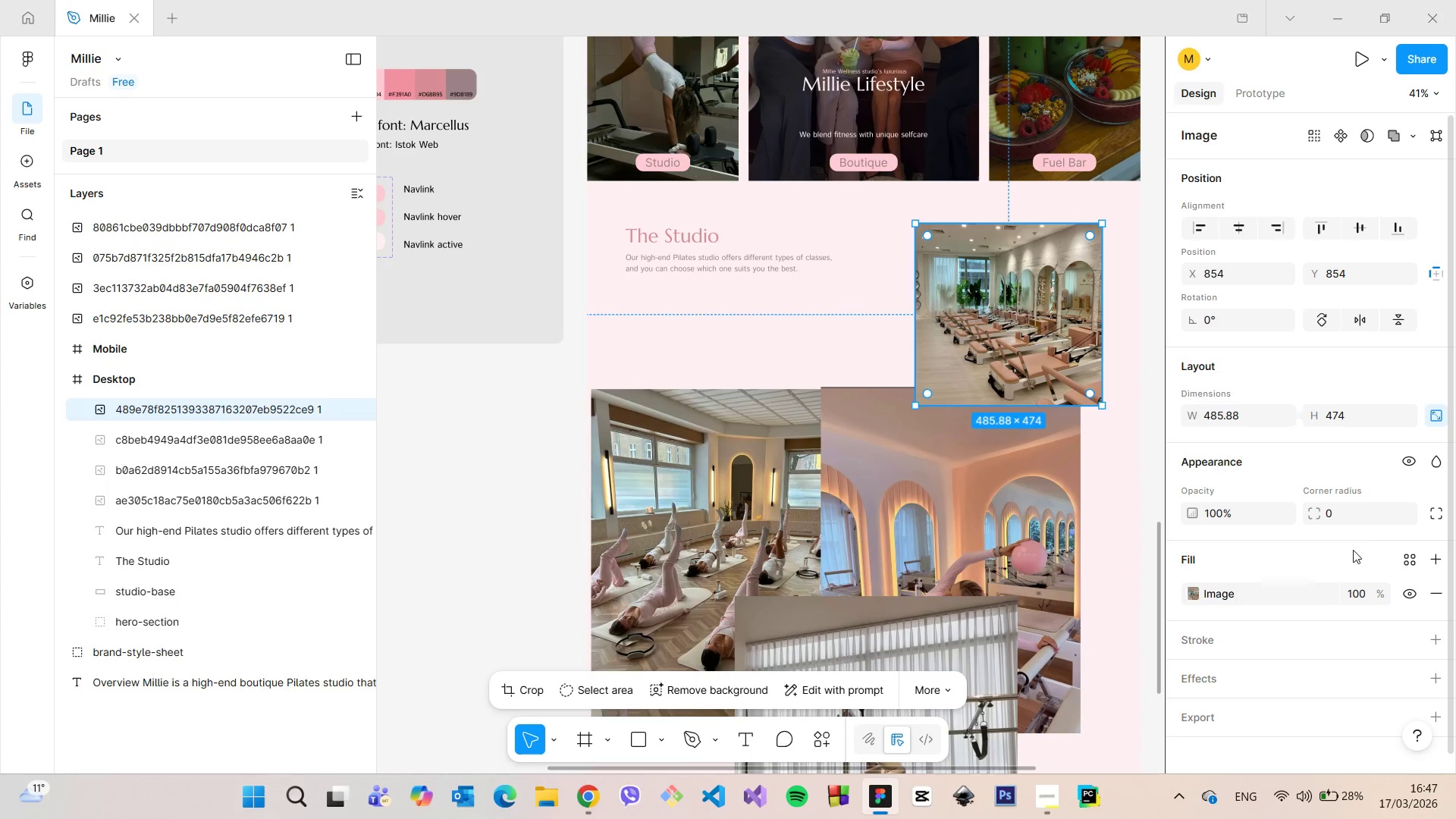 
left_click([1351, 522])
 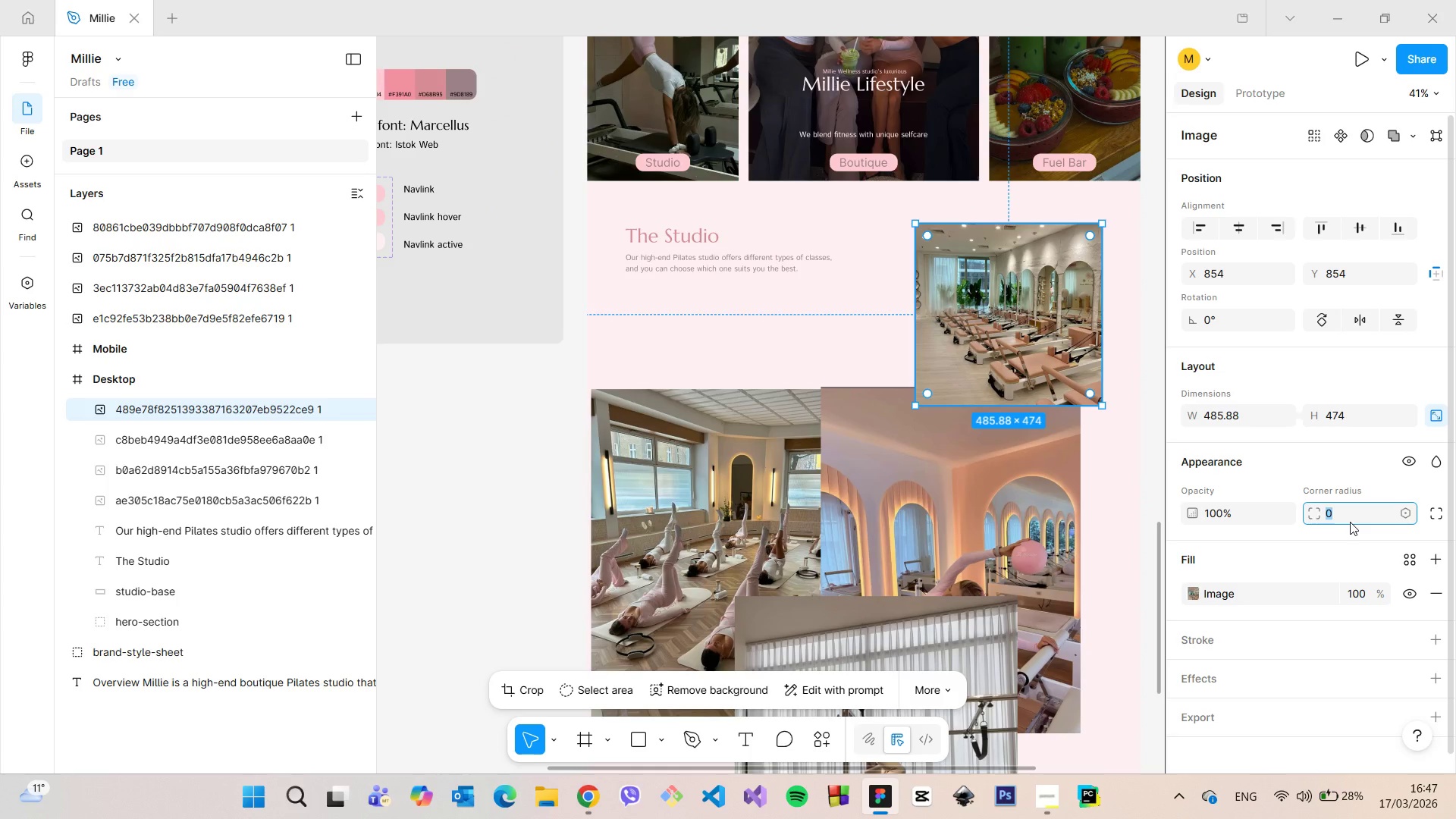 
type(20)
 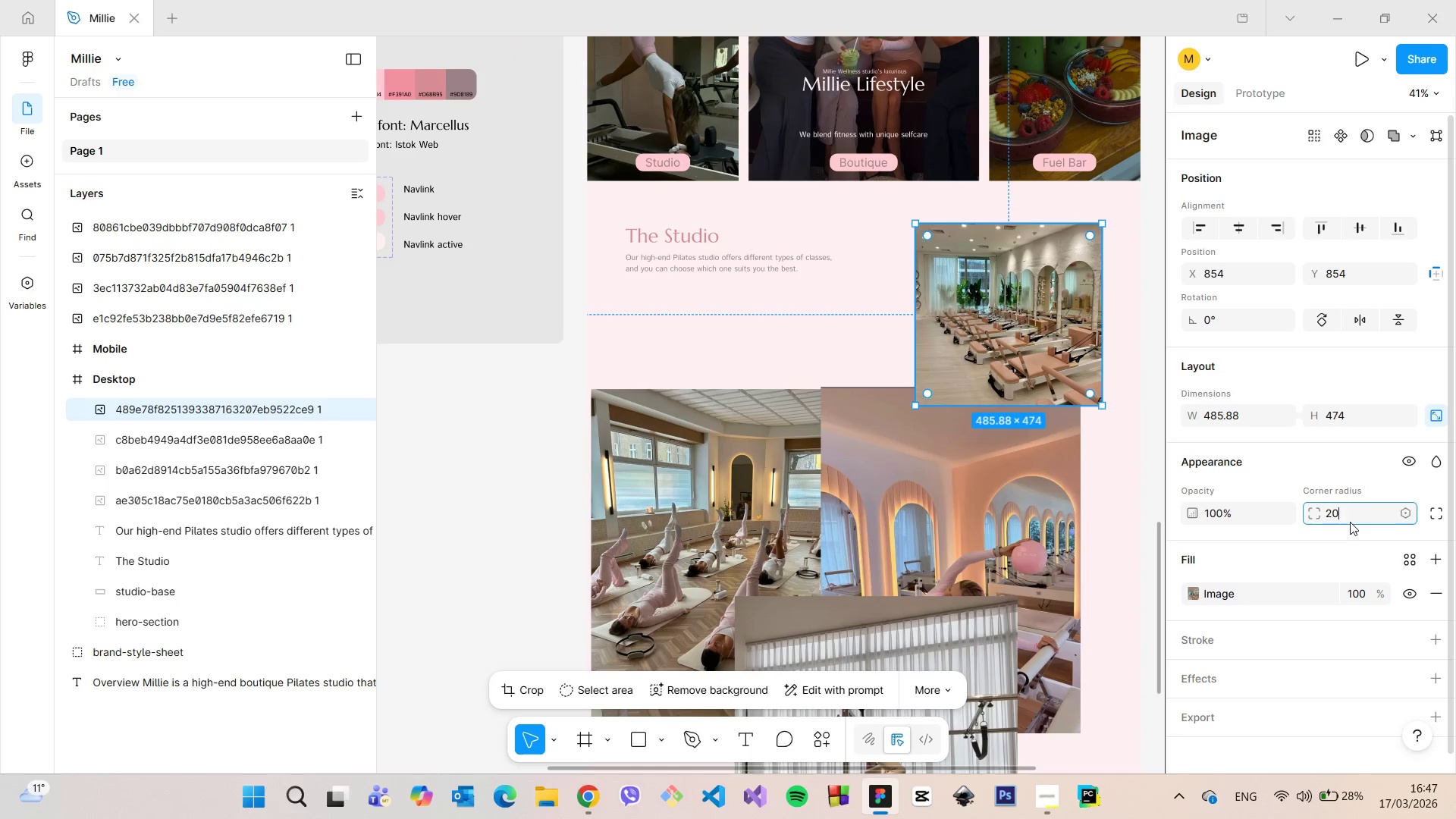 
key(Enter)
 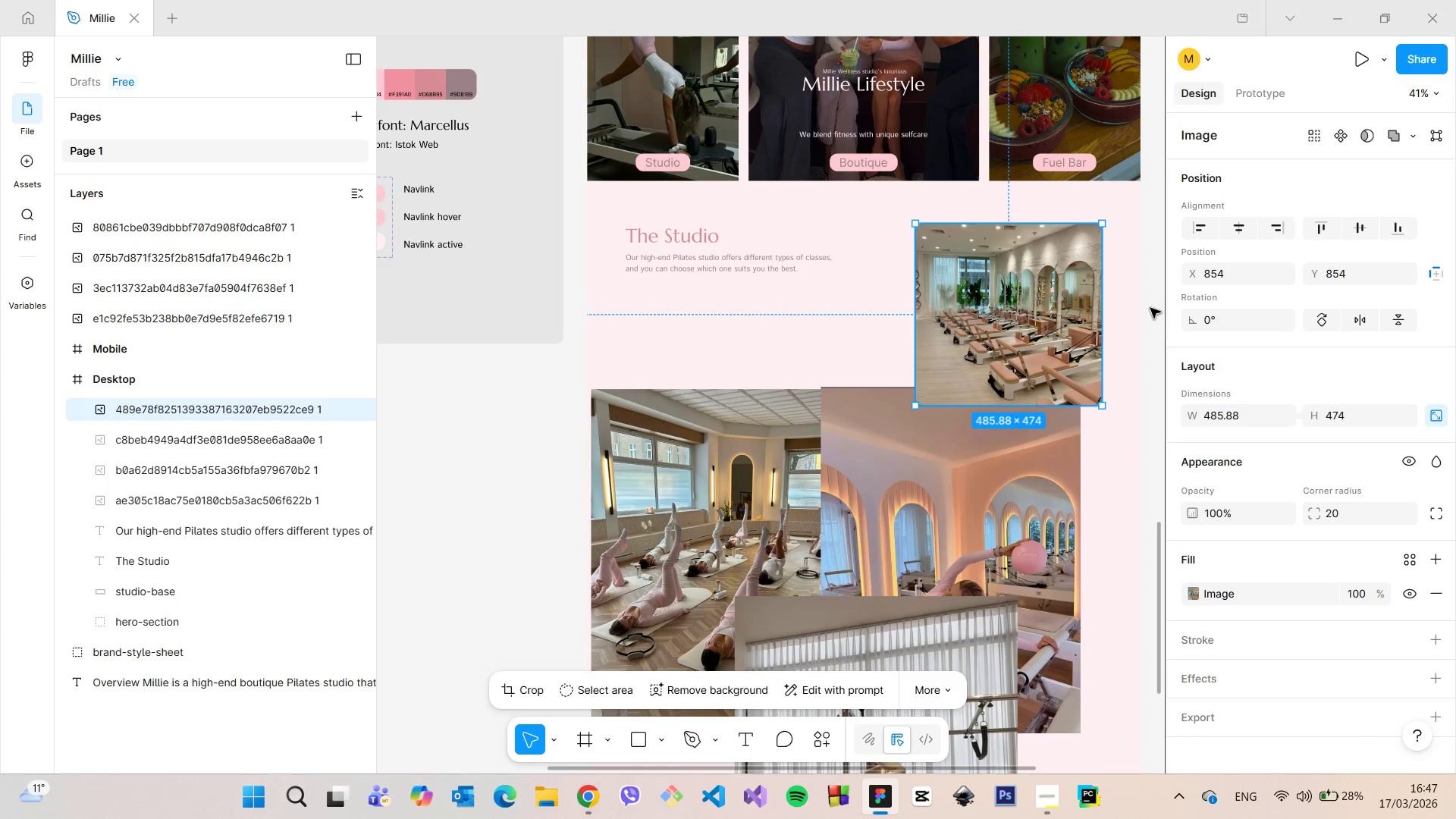 
left_click([1156, 310])
 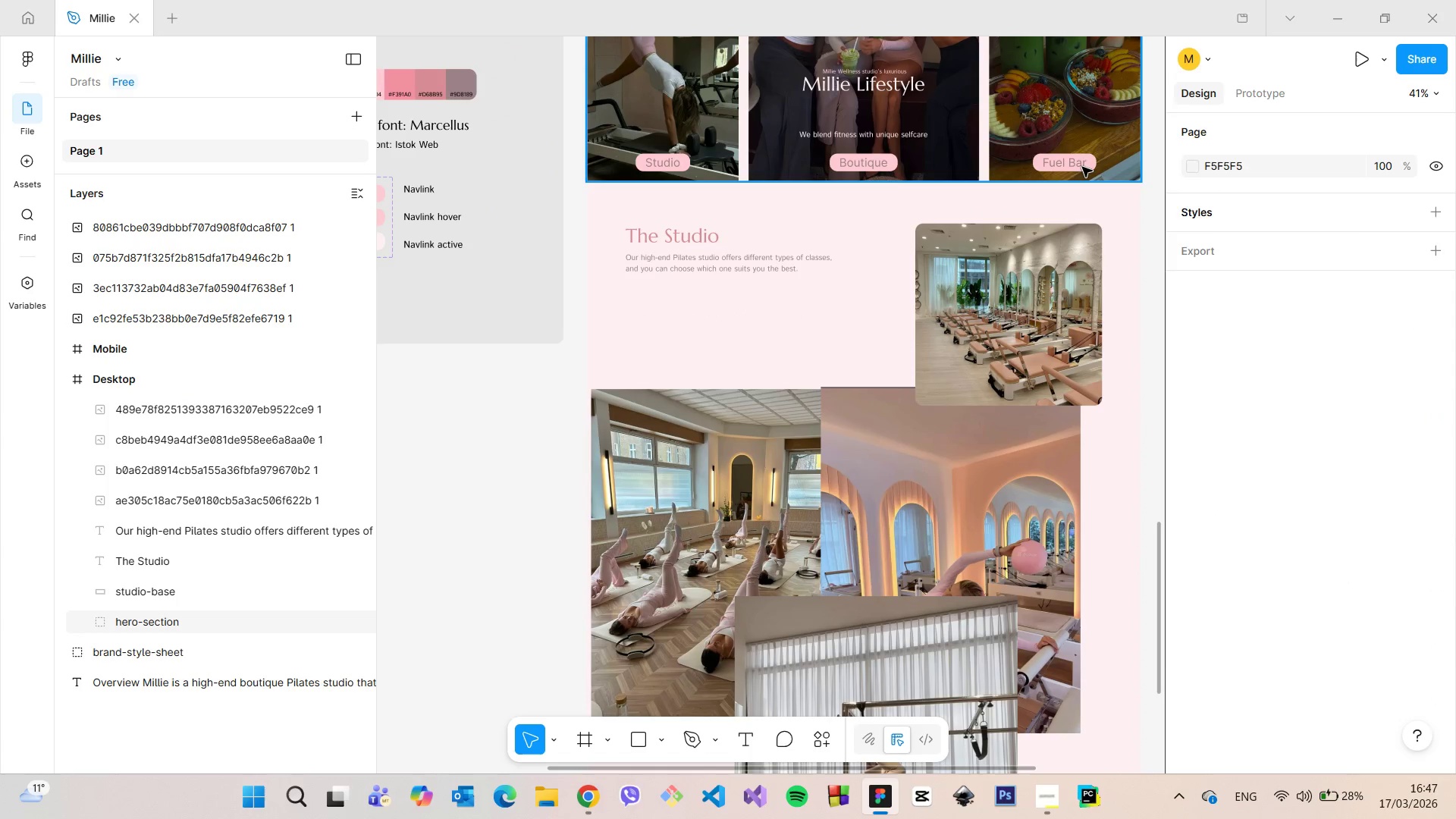 
double_click([1082, 167])
 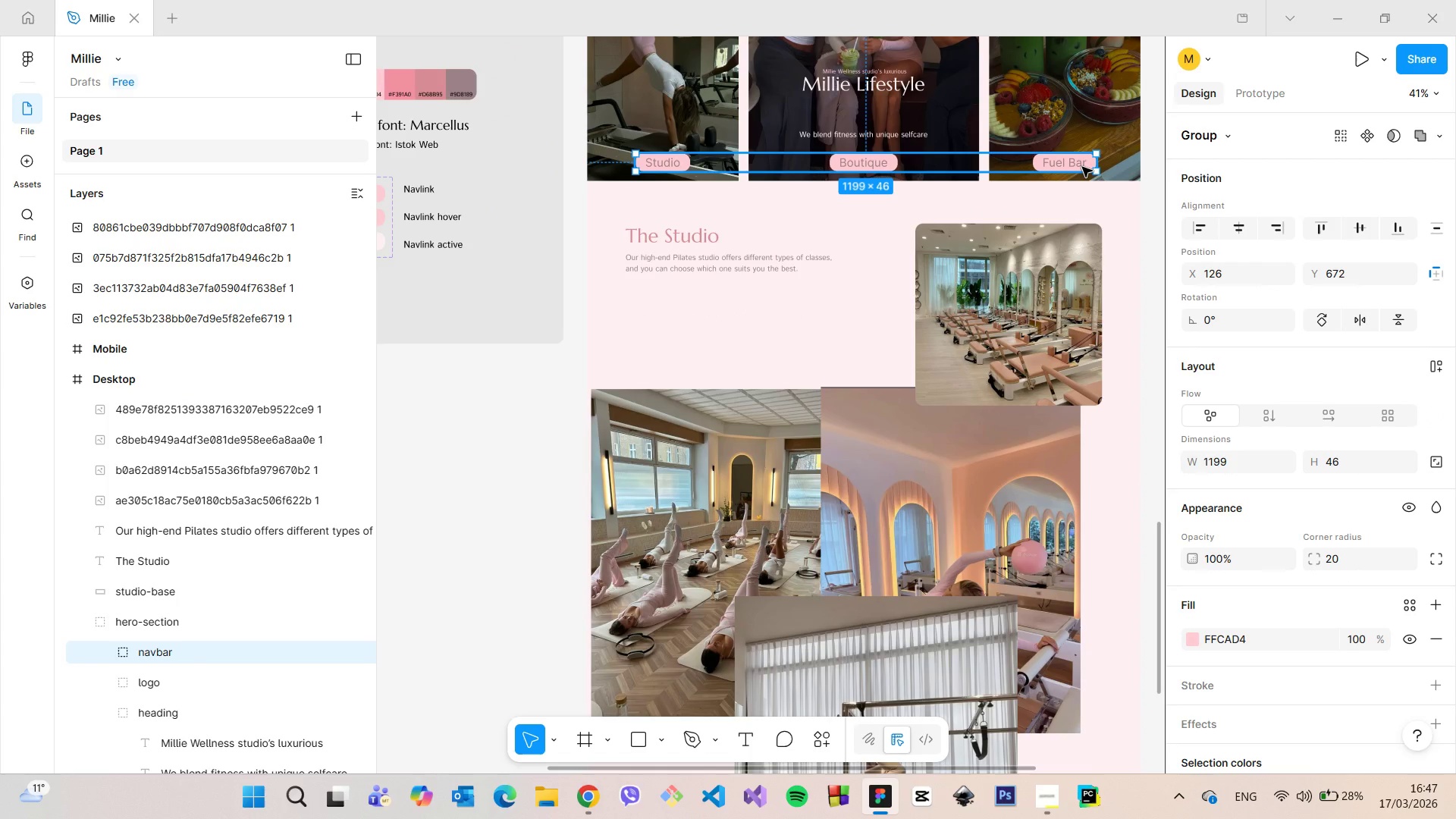 
left_click([1082, 167])
 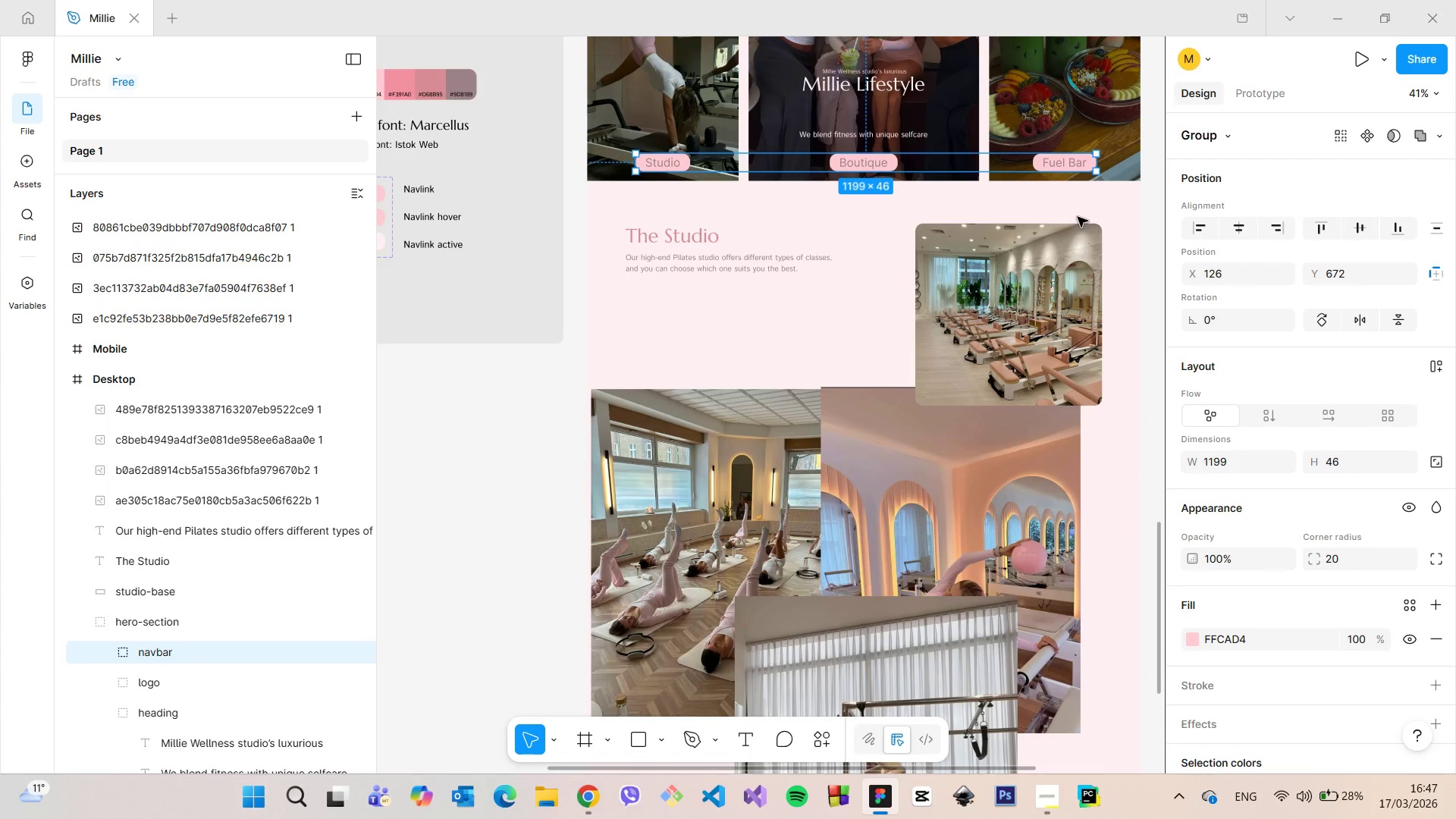 
left_click([1082, 265])
 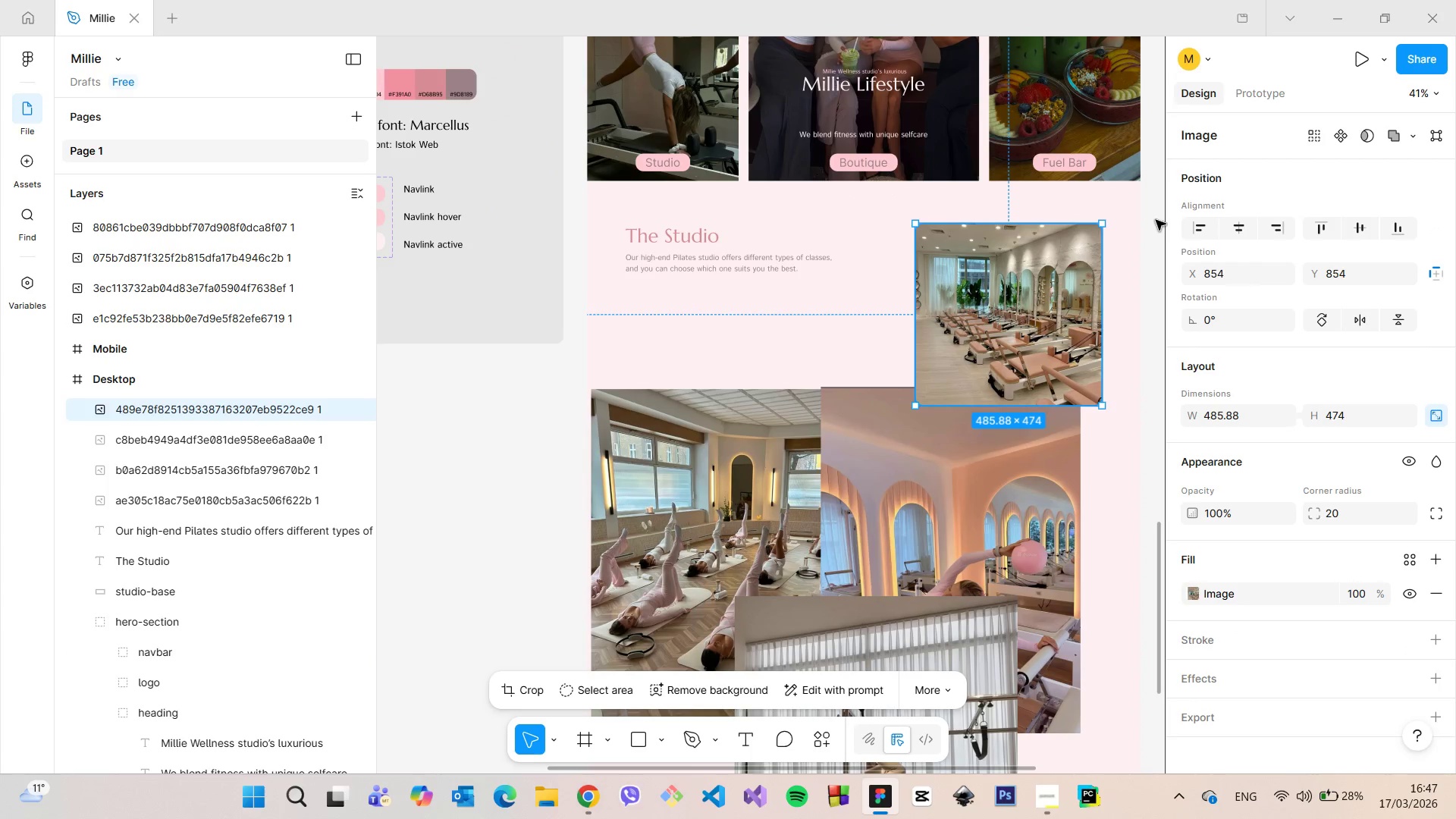 
left_click([1156, 220])
 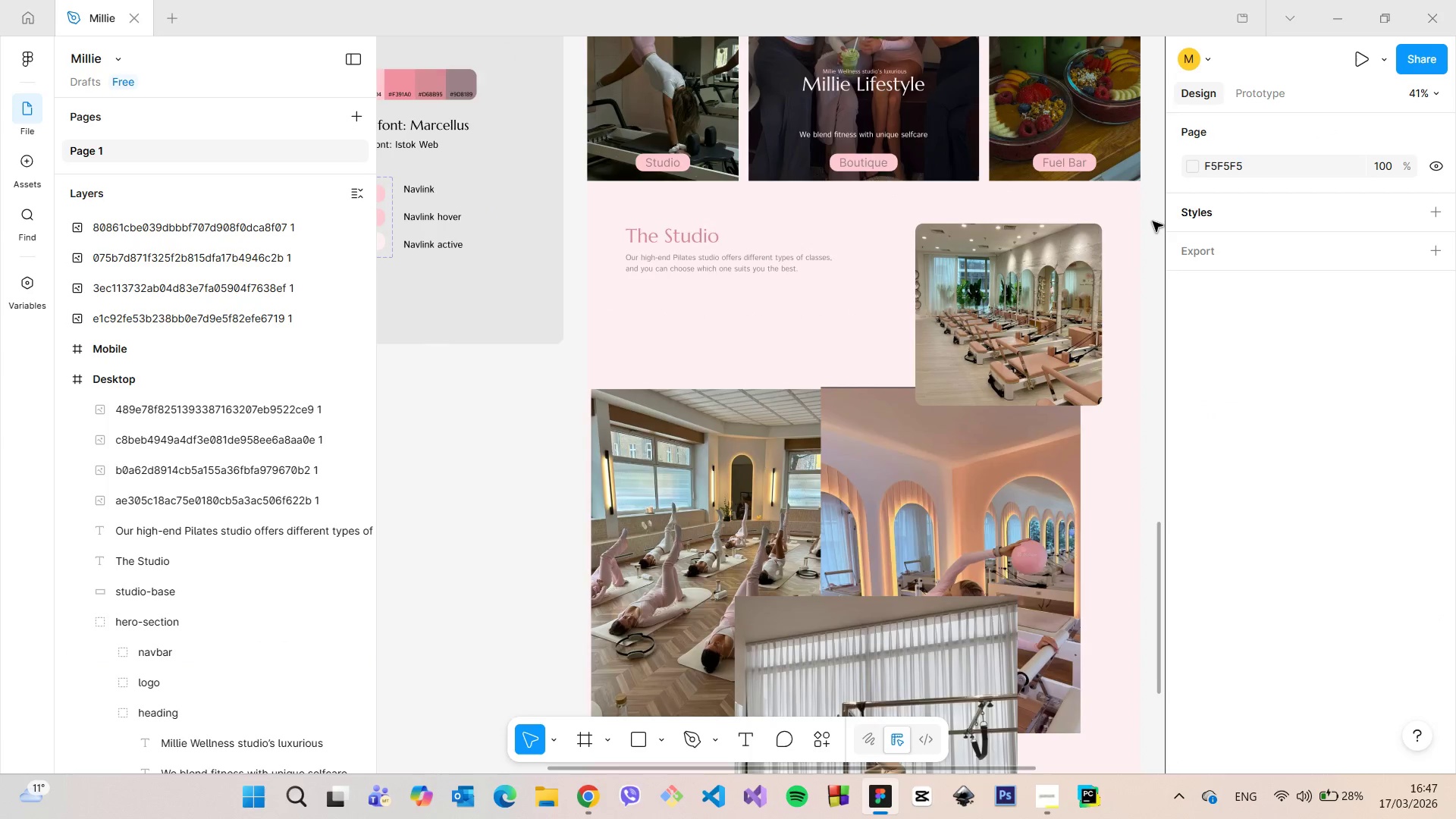 
scroll: coordinate [1153, 221], scroll_direction: up, amount: 4.0
 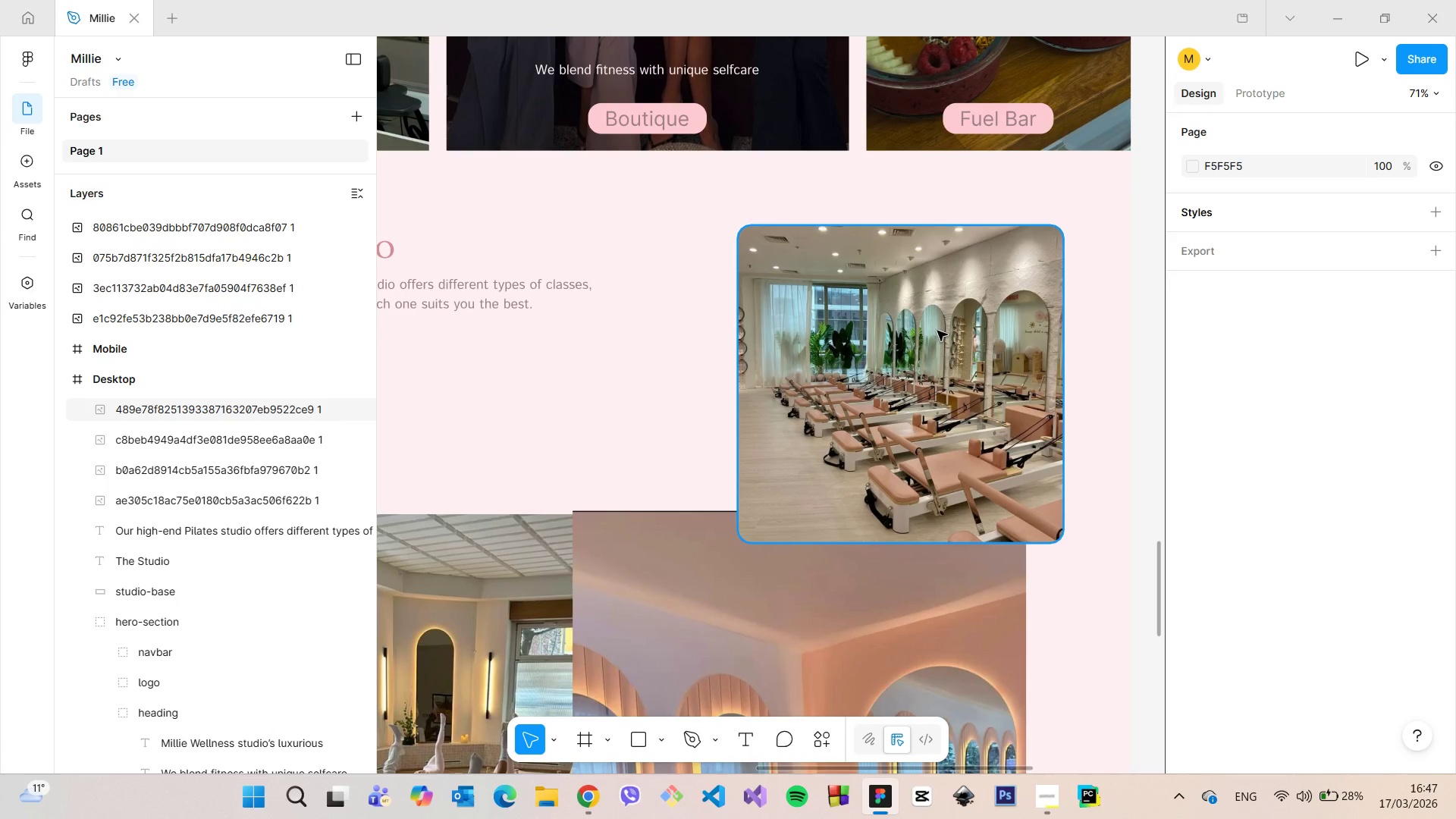 
left_click([937, 331])
 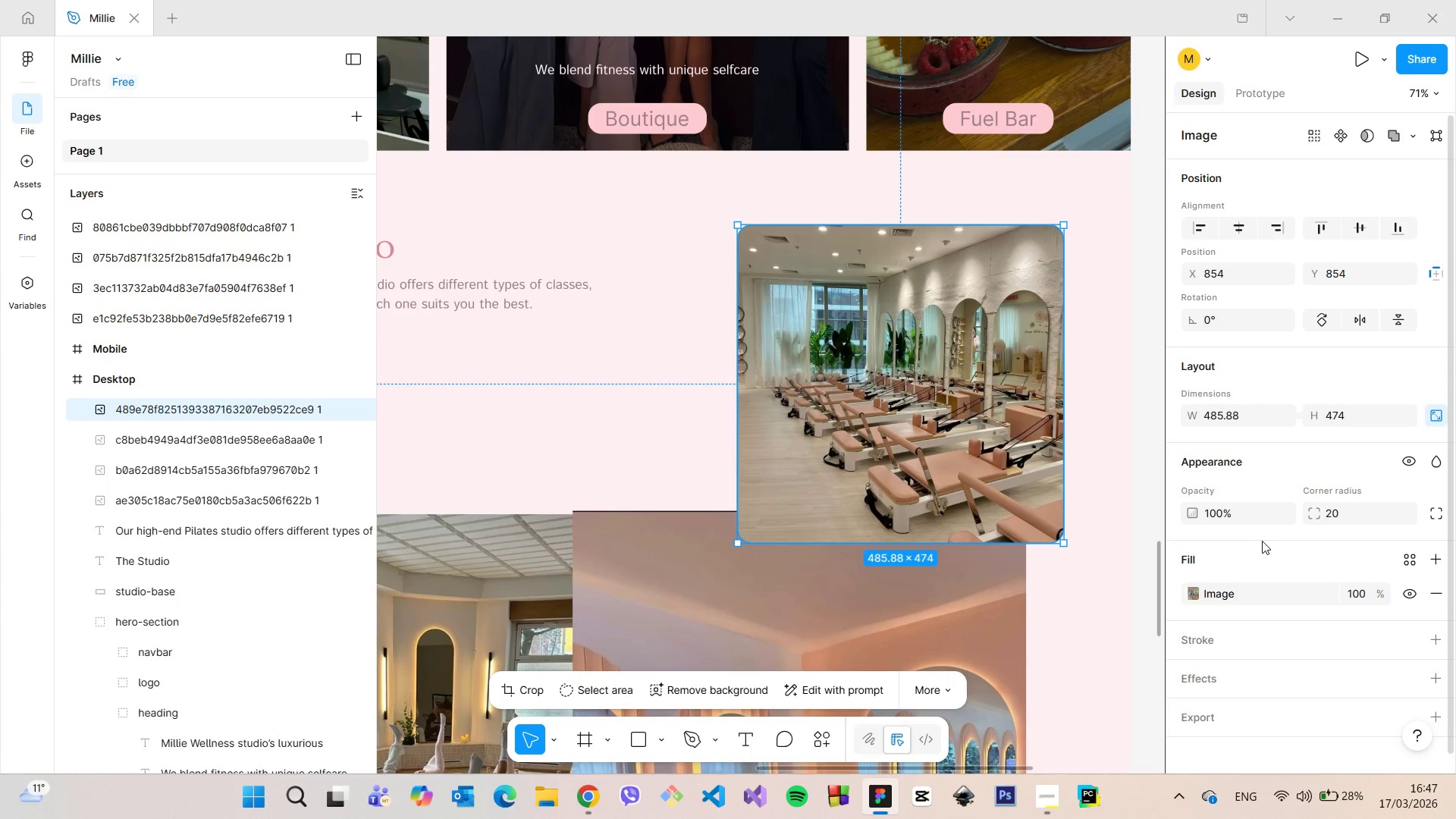 
left_click([1303, 641])
 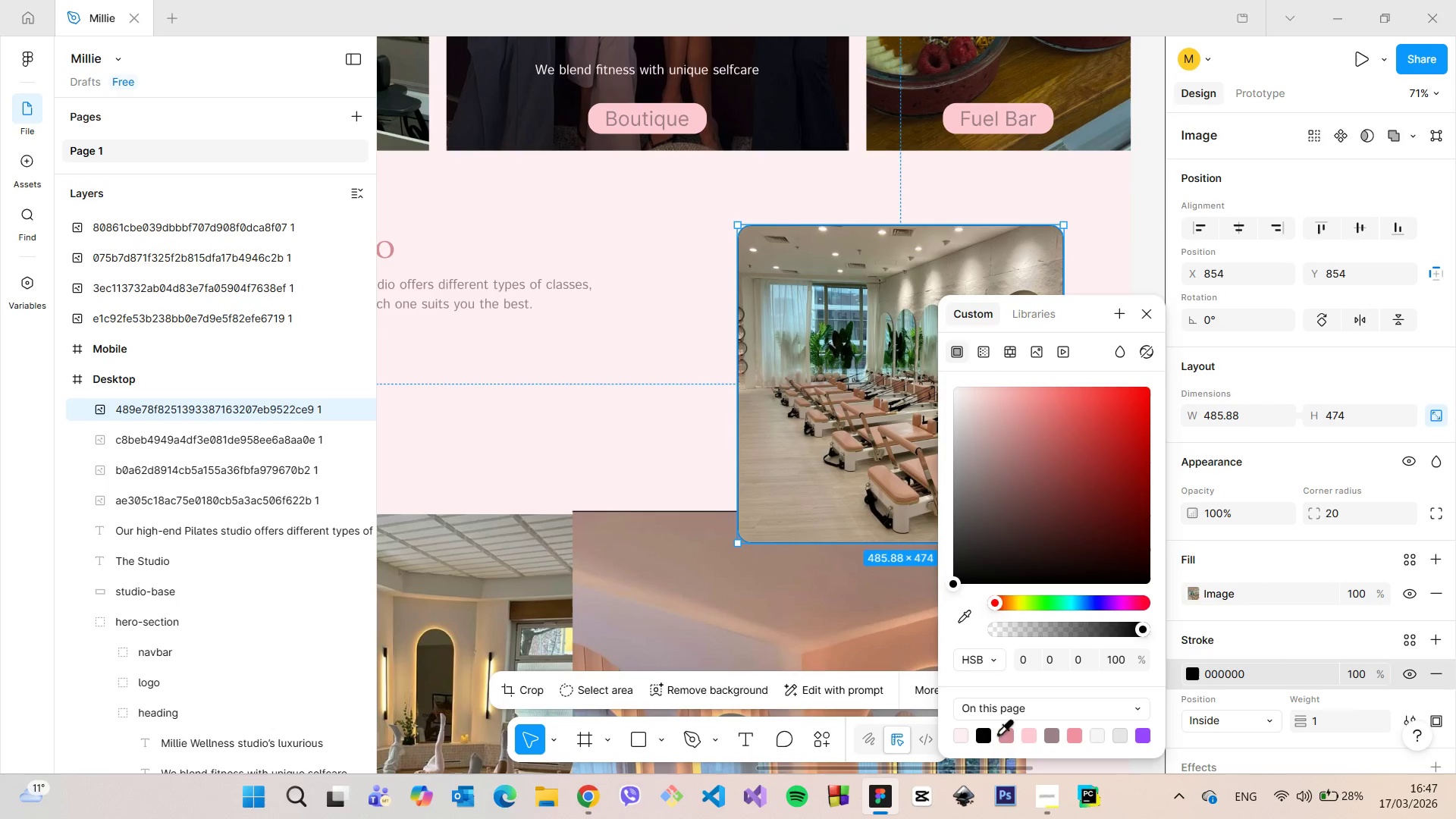 
left_click([966, 733])
 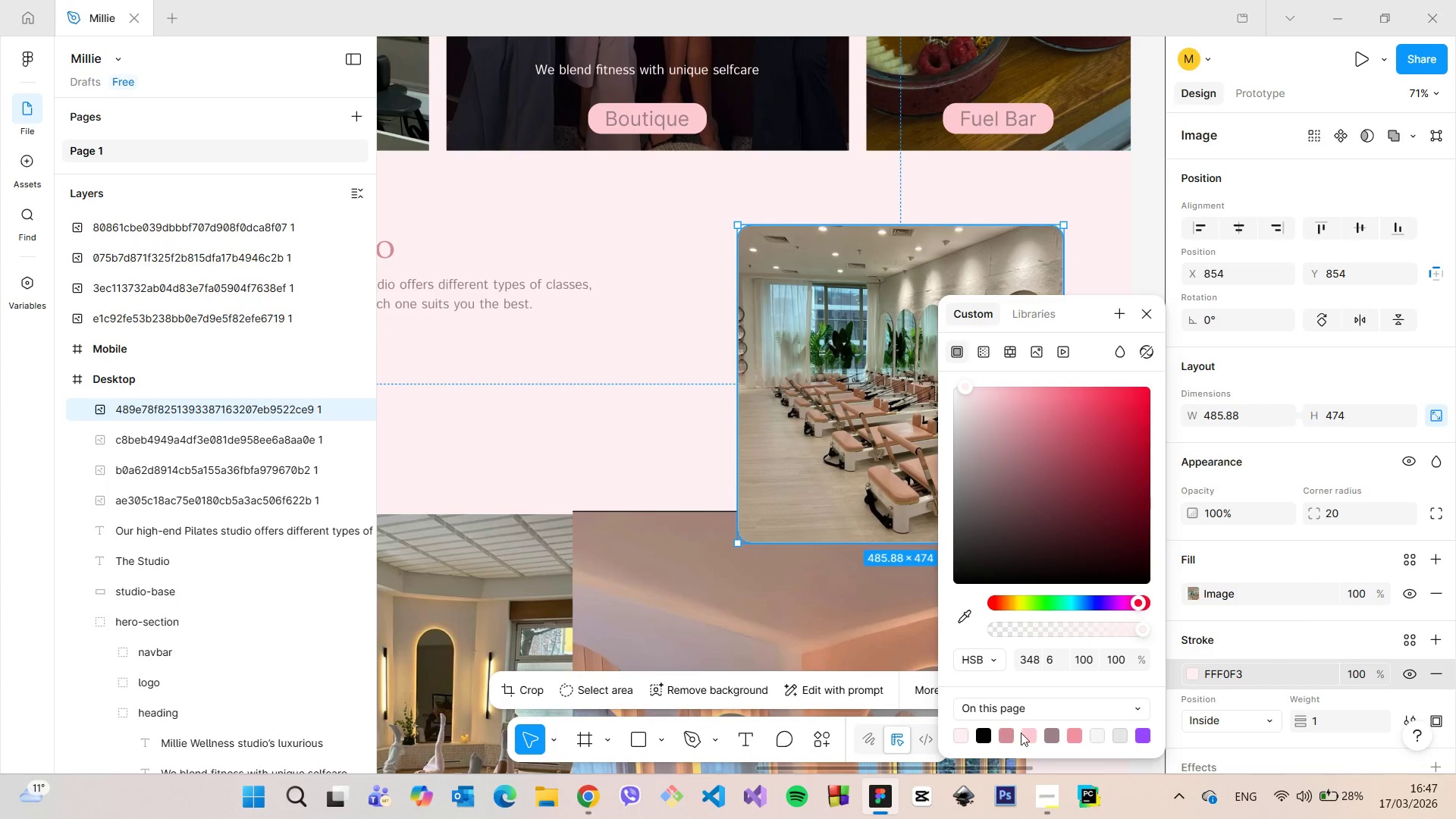 
left_click([1028, 733])
 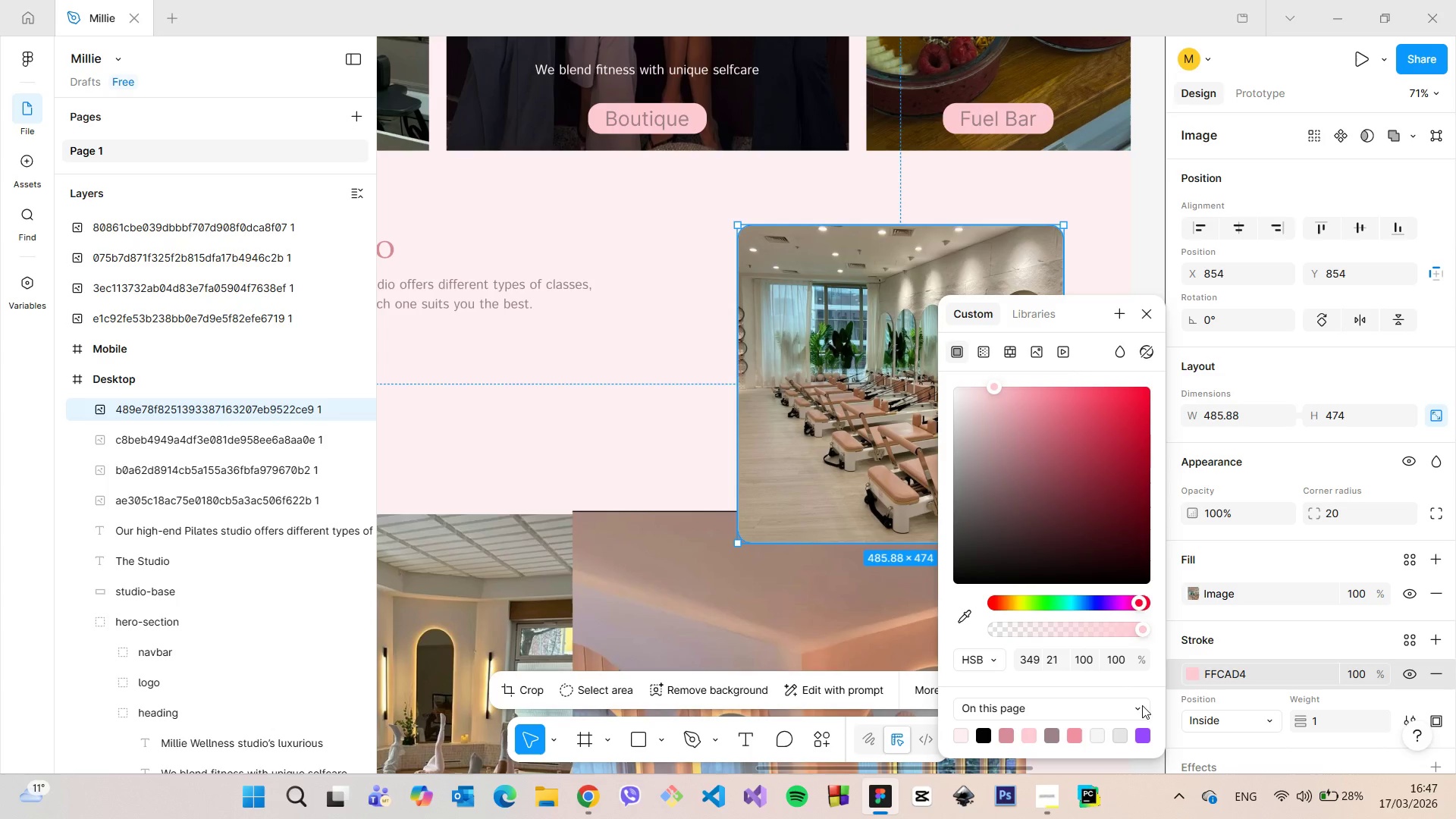 
left_click([1241, 716])
 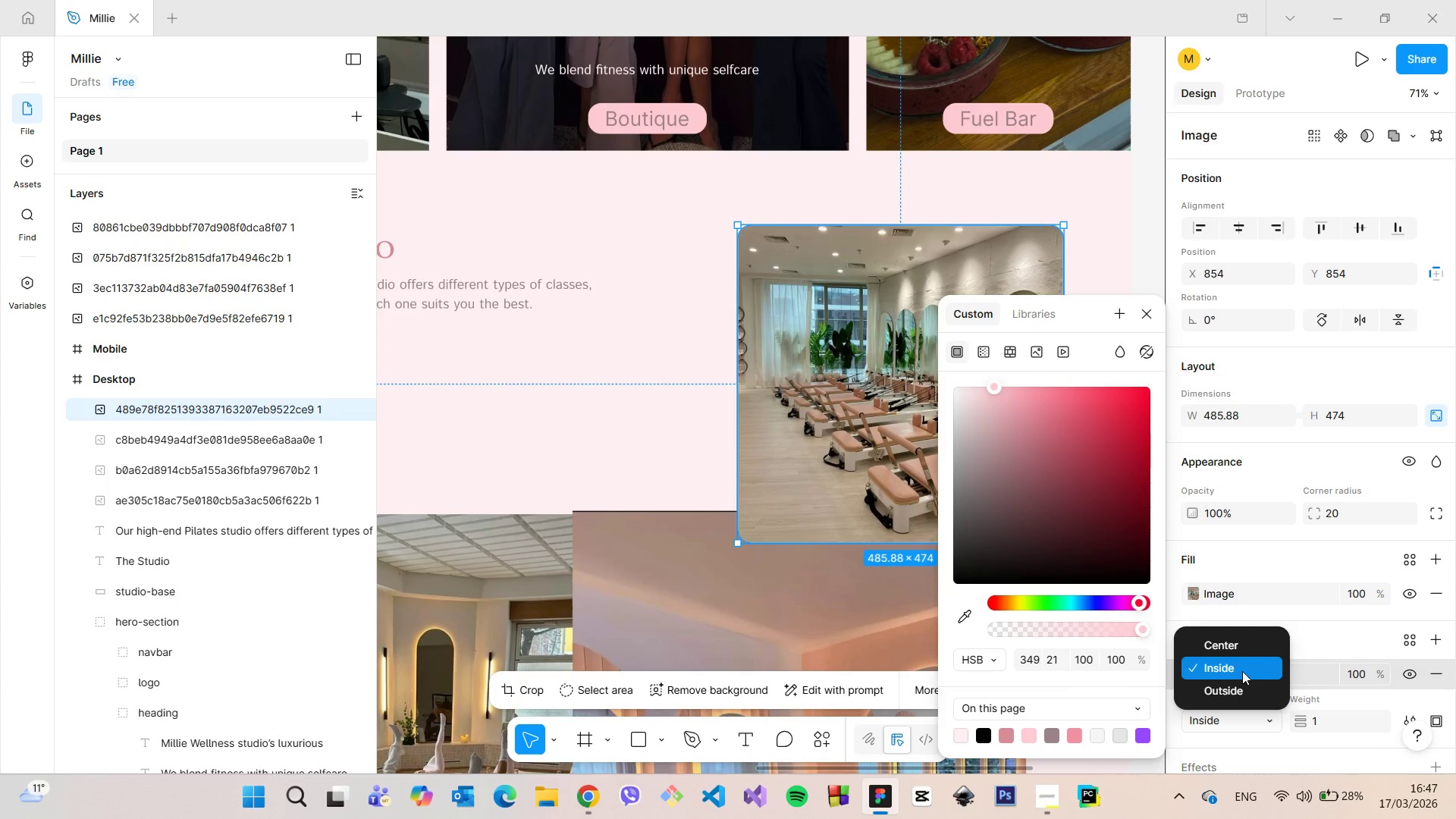 
left_click([1247, 692])
 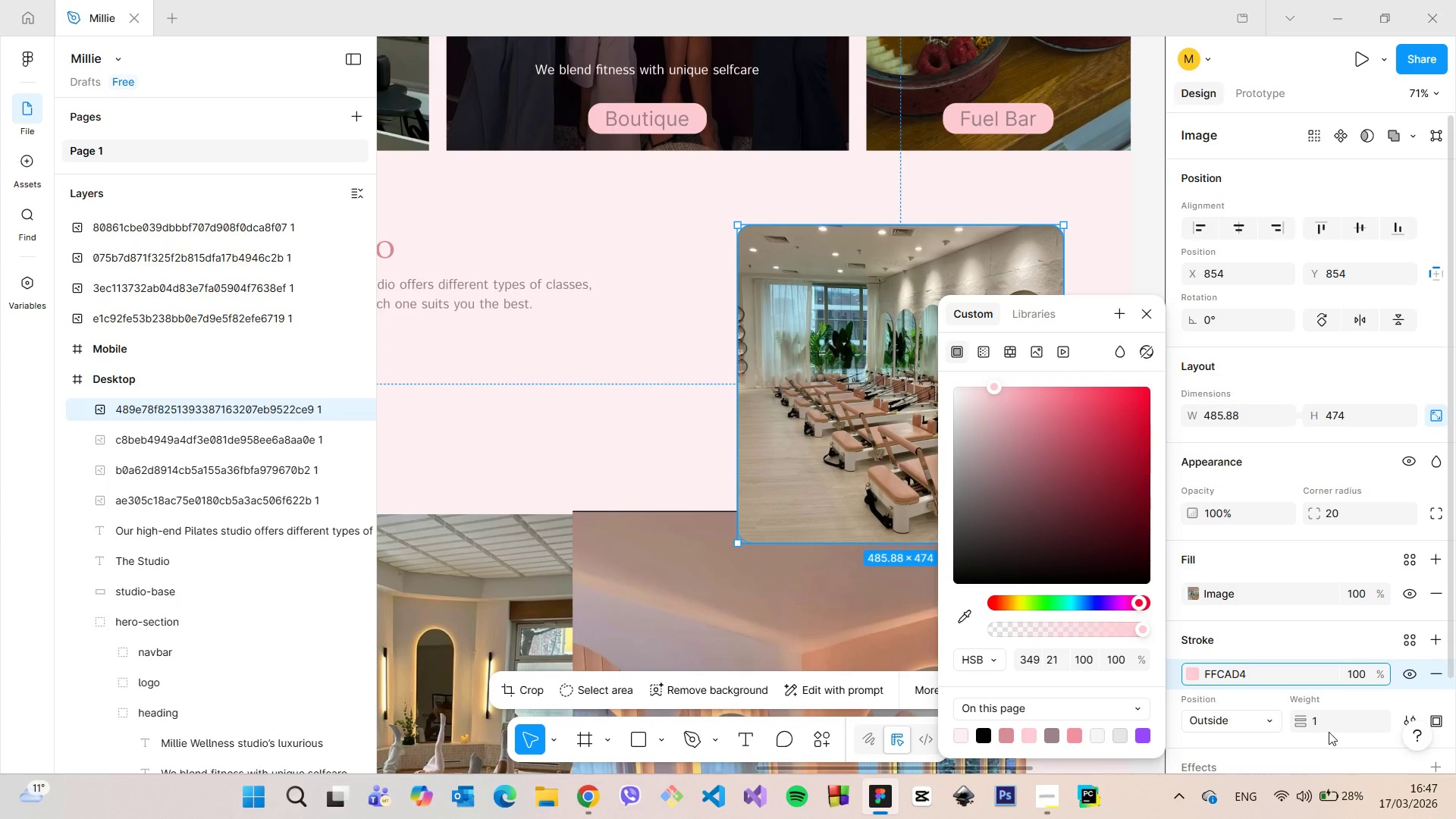 
left_click([1328, 730])
 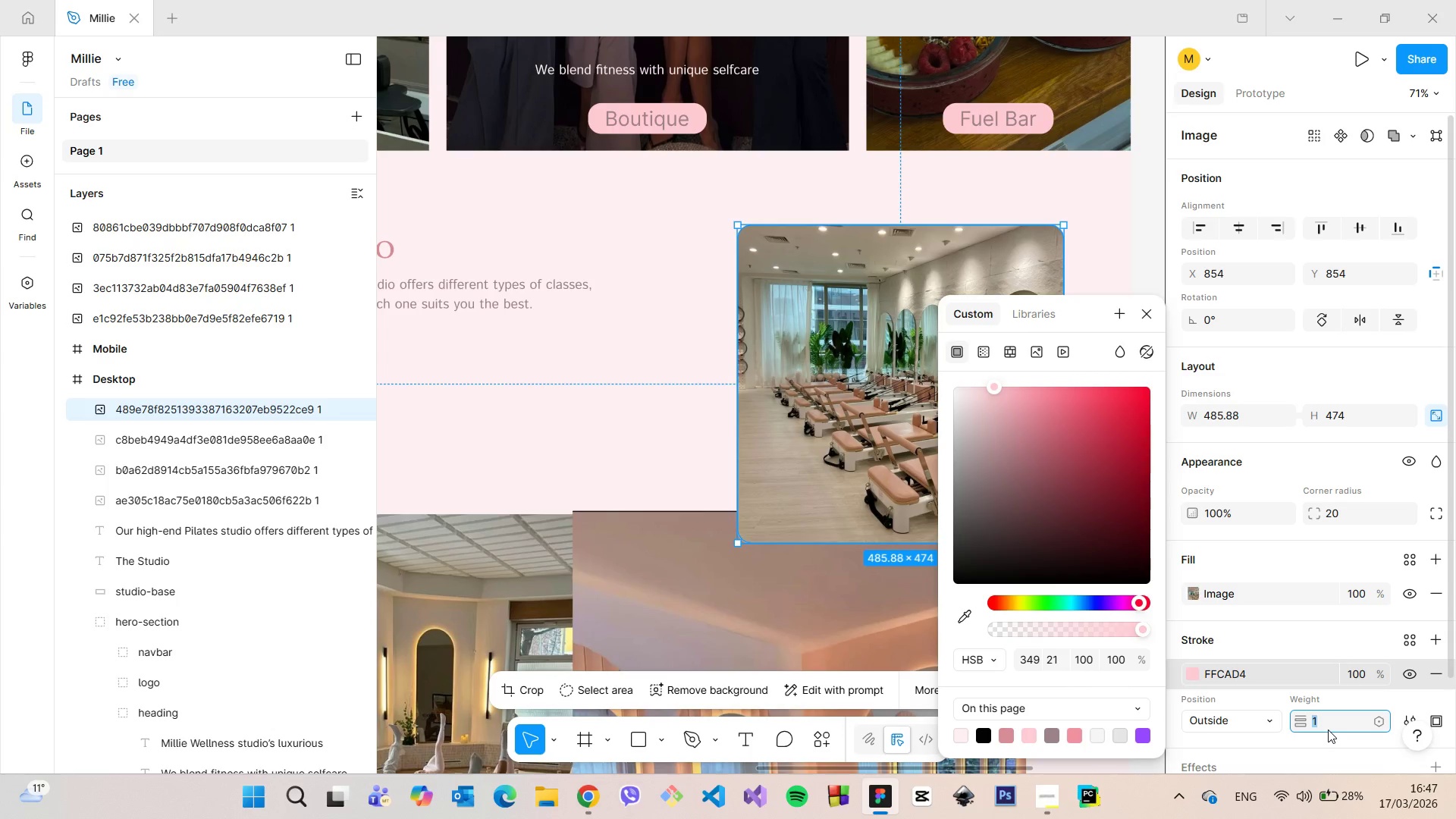 
key(ArrowUp)
 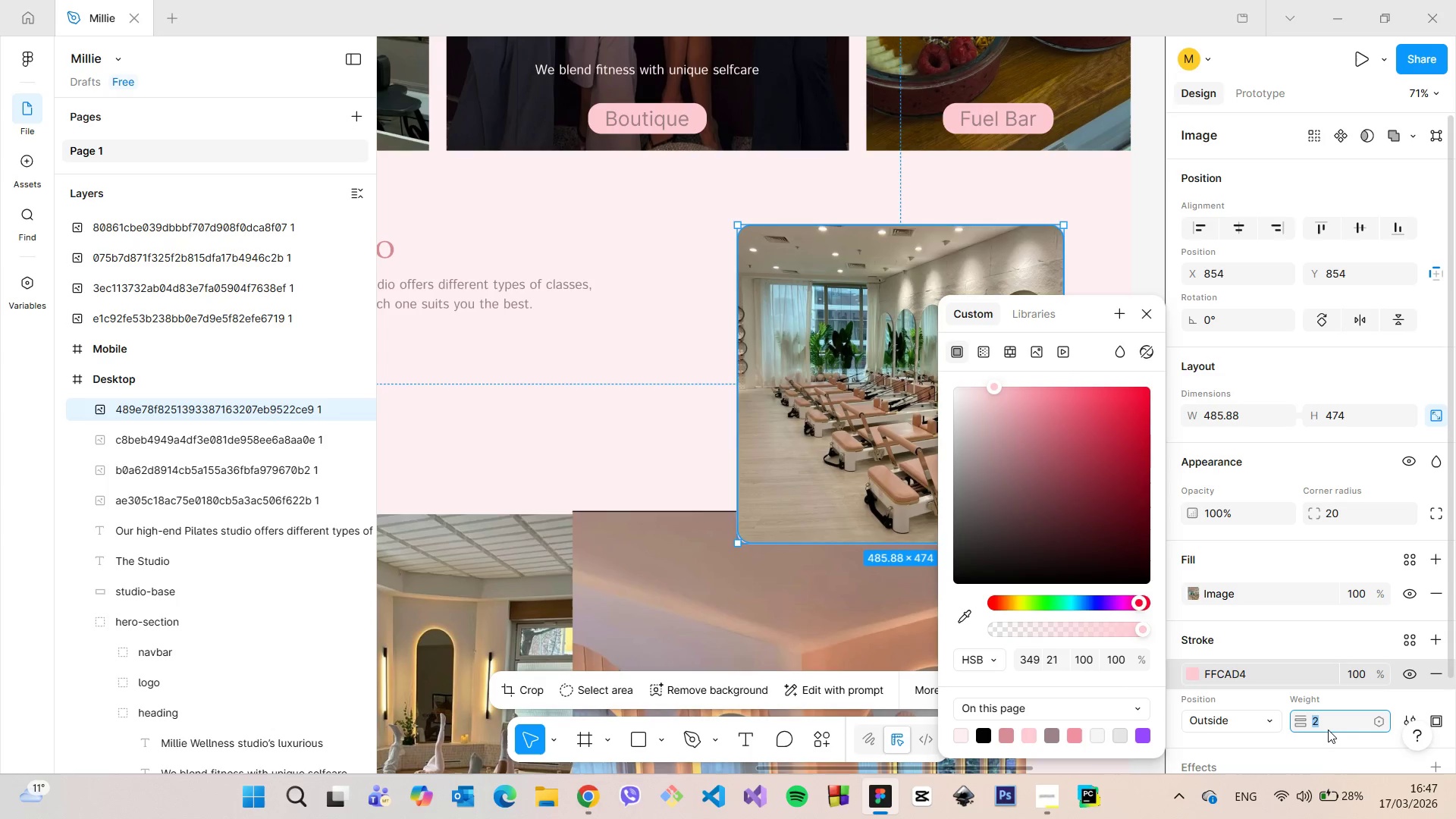 
key(ArrowUp)
 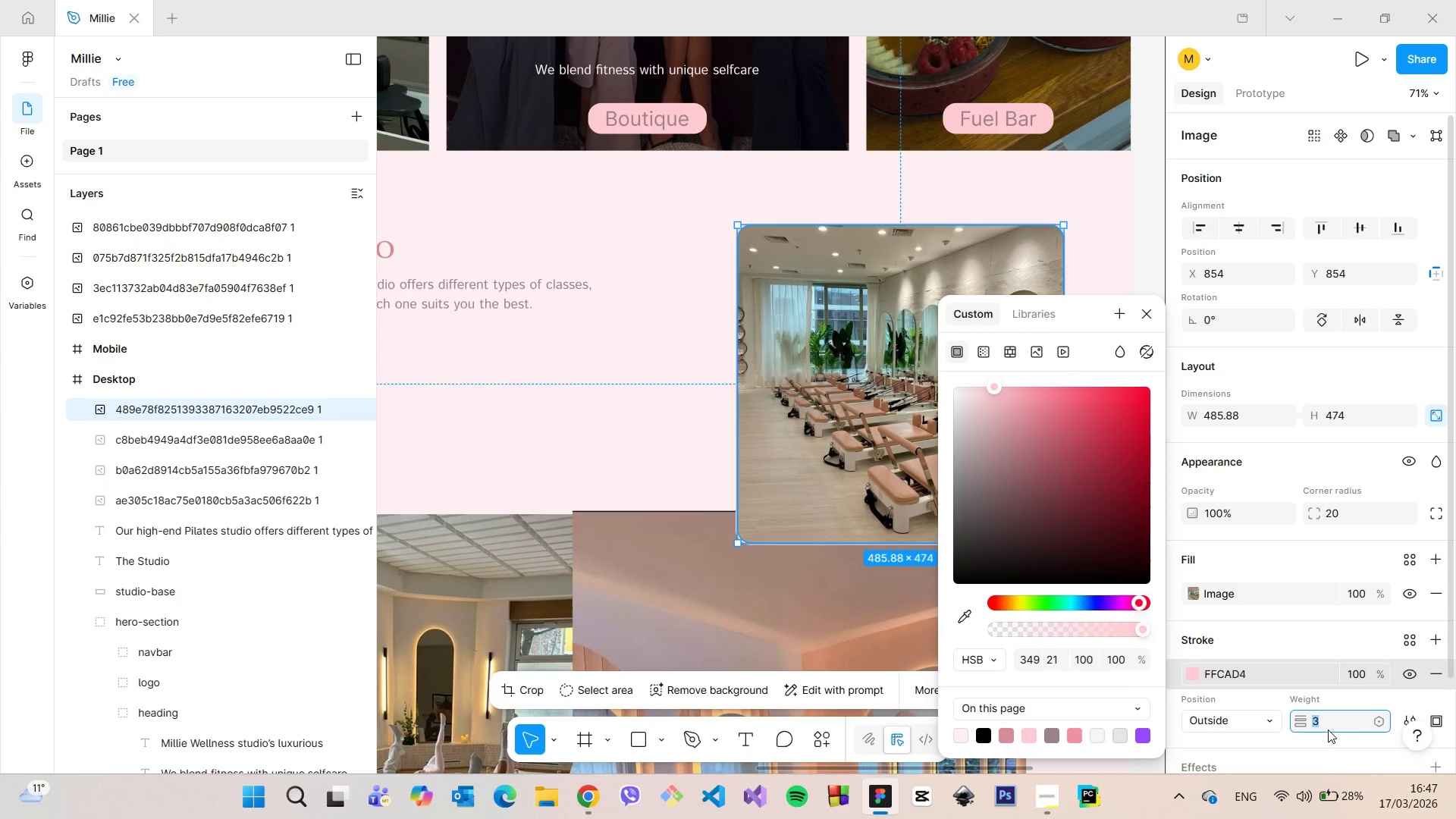 
key(ArrowUp)
 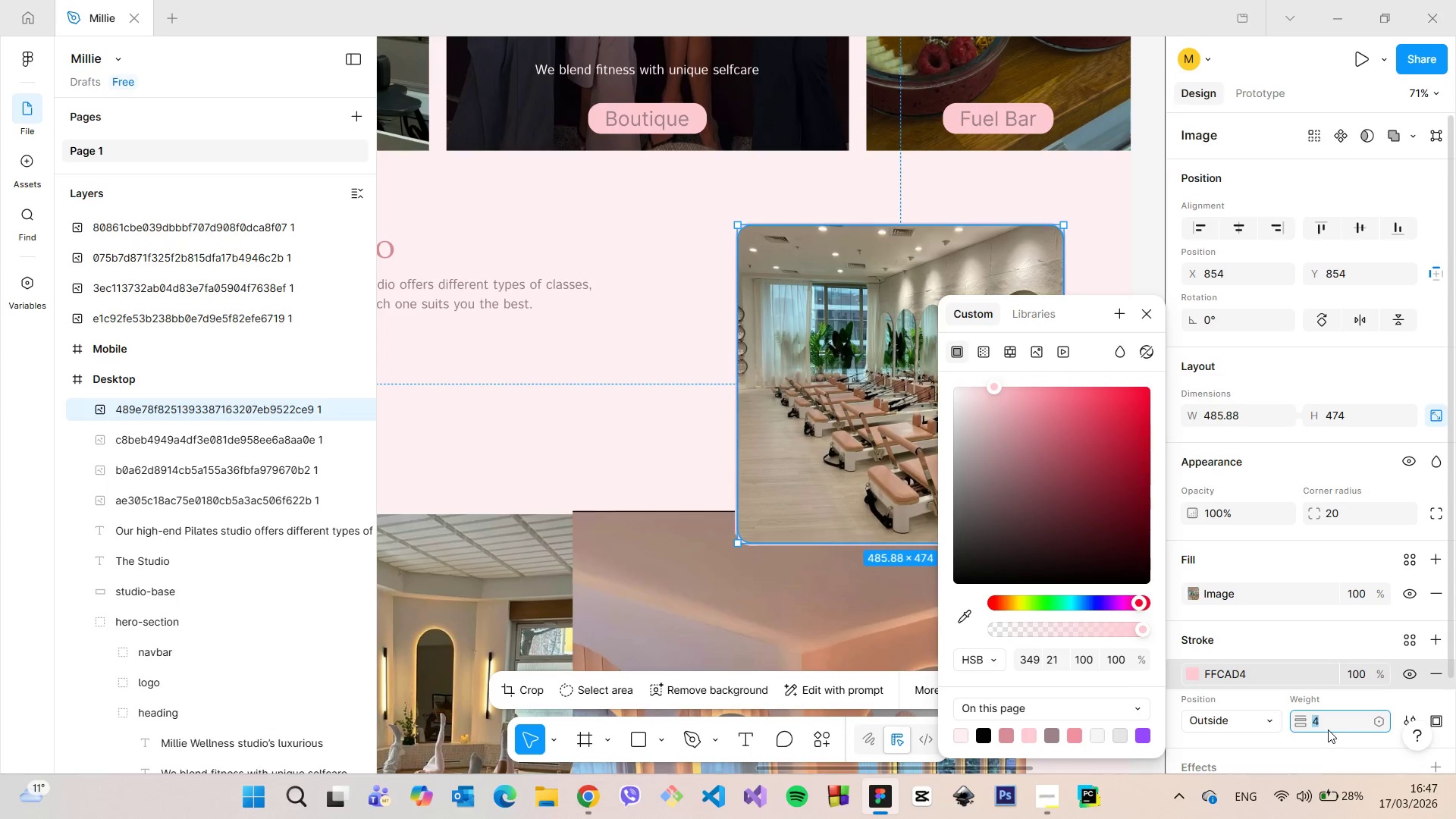 
key(ArrowUp)
 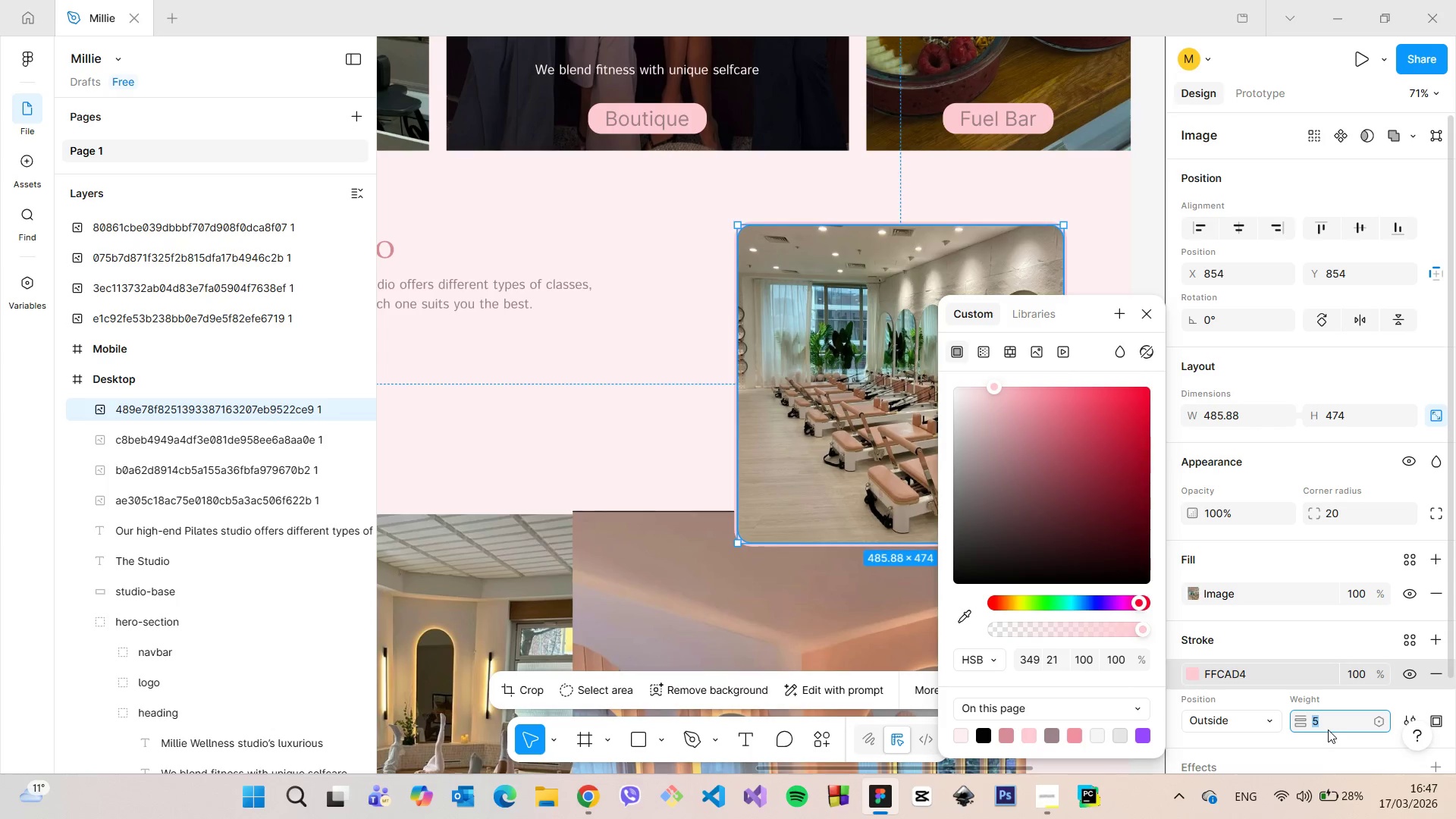 
key(ArrowUp)
 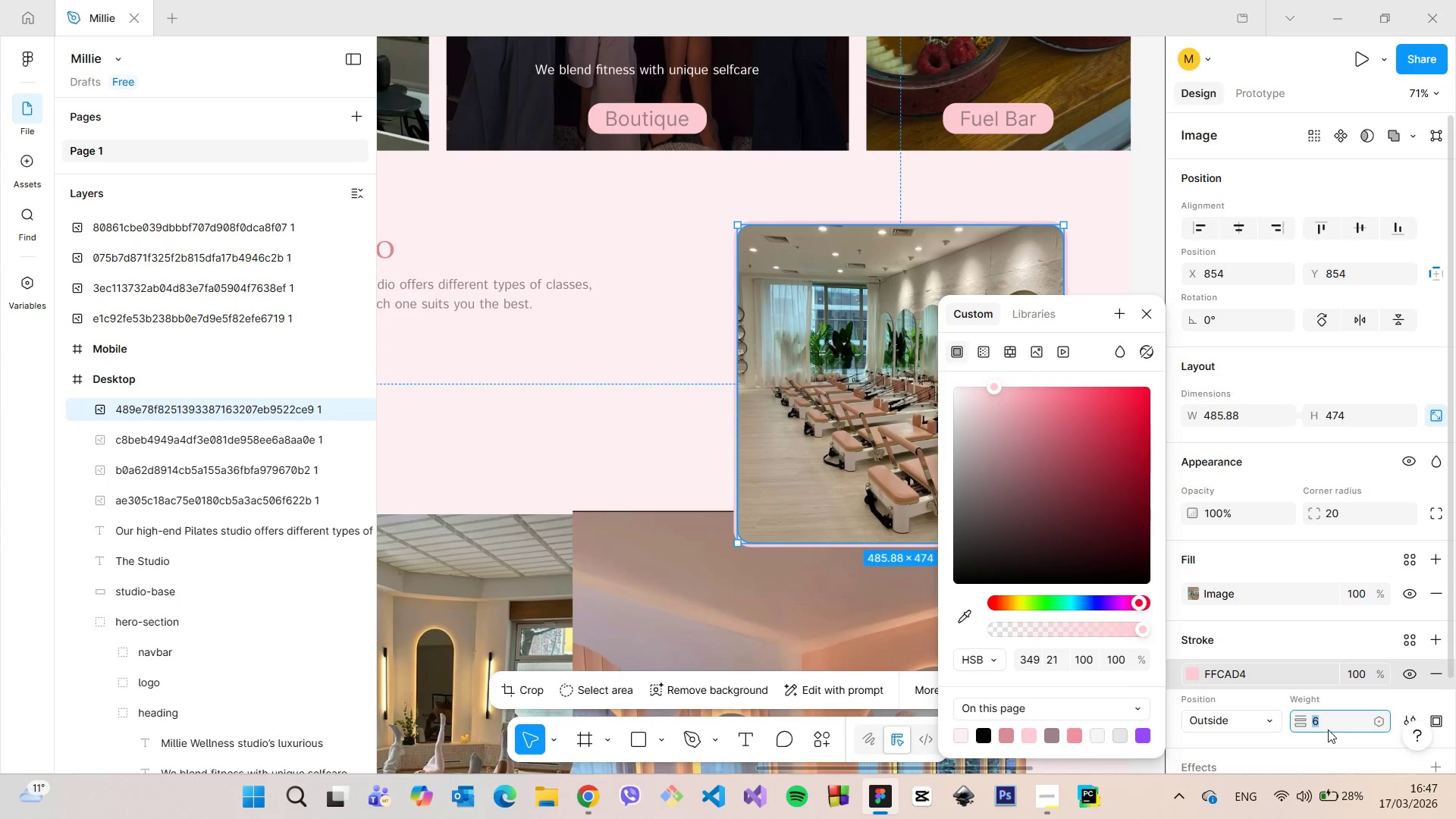 
key(ArrowUp)
 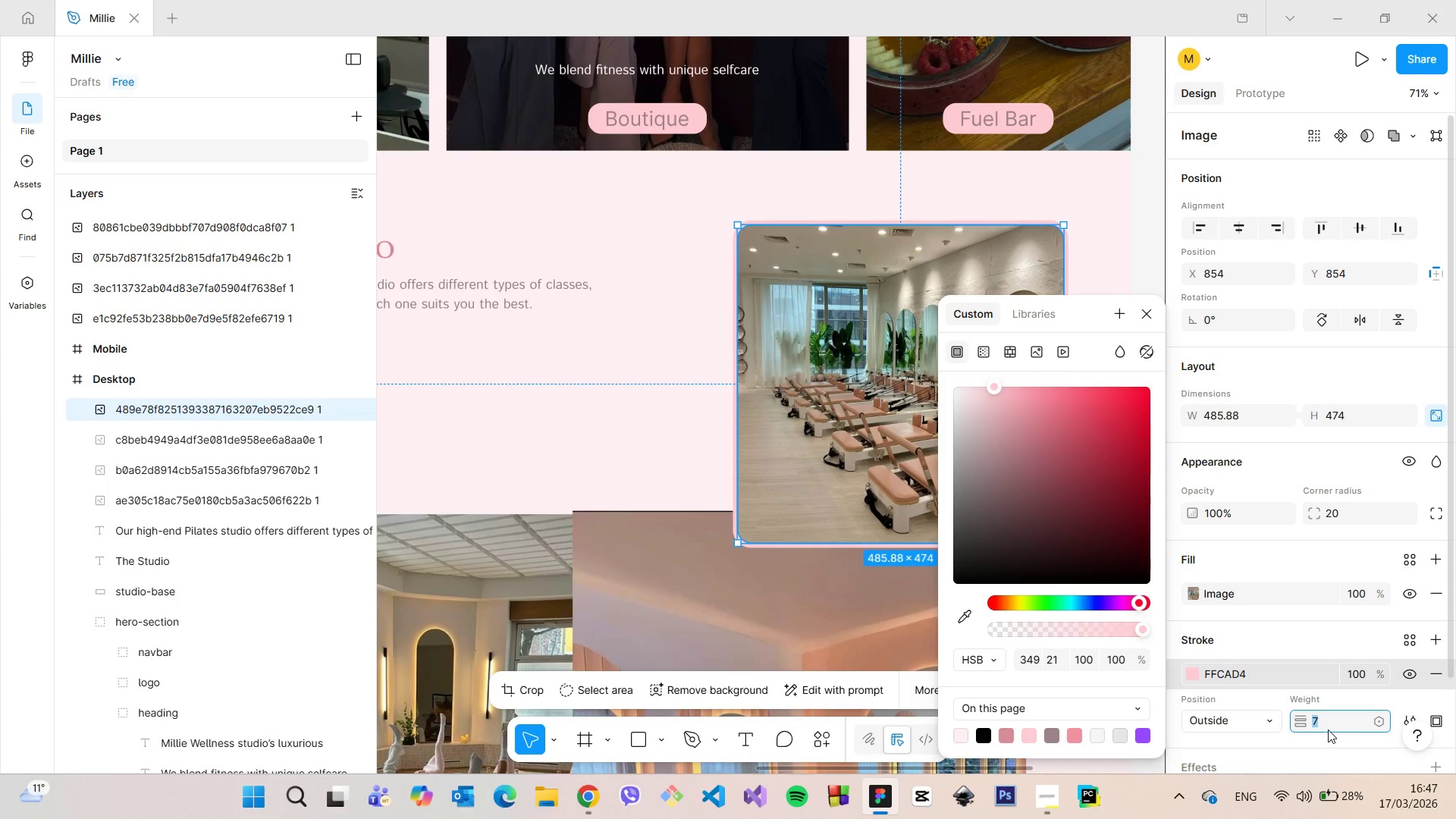 
key(ArrowUp)
 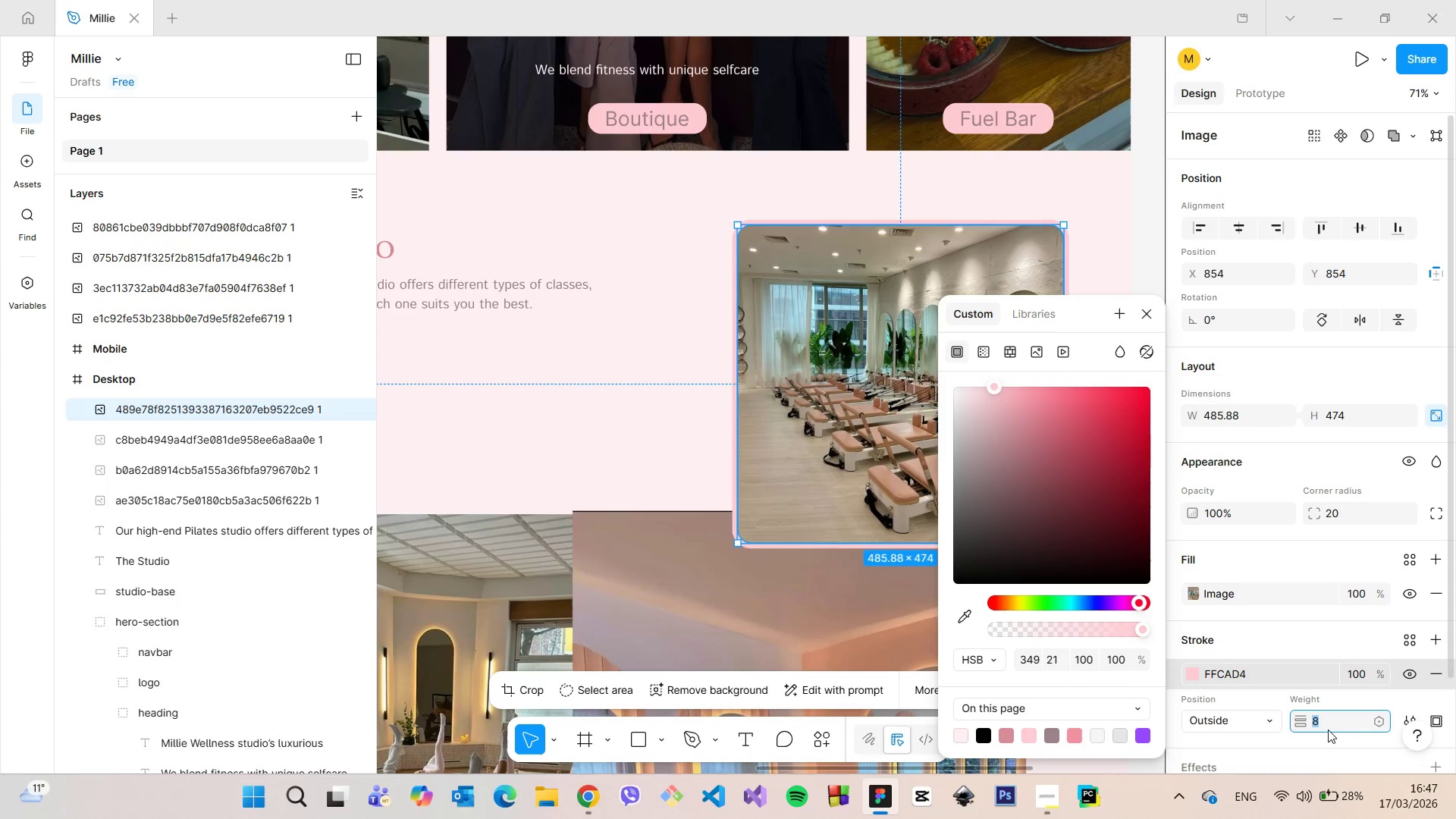 
key(ArrowUp)
 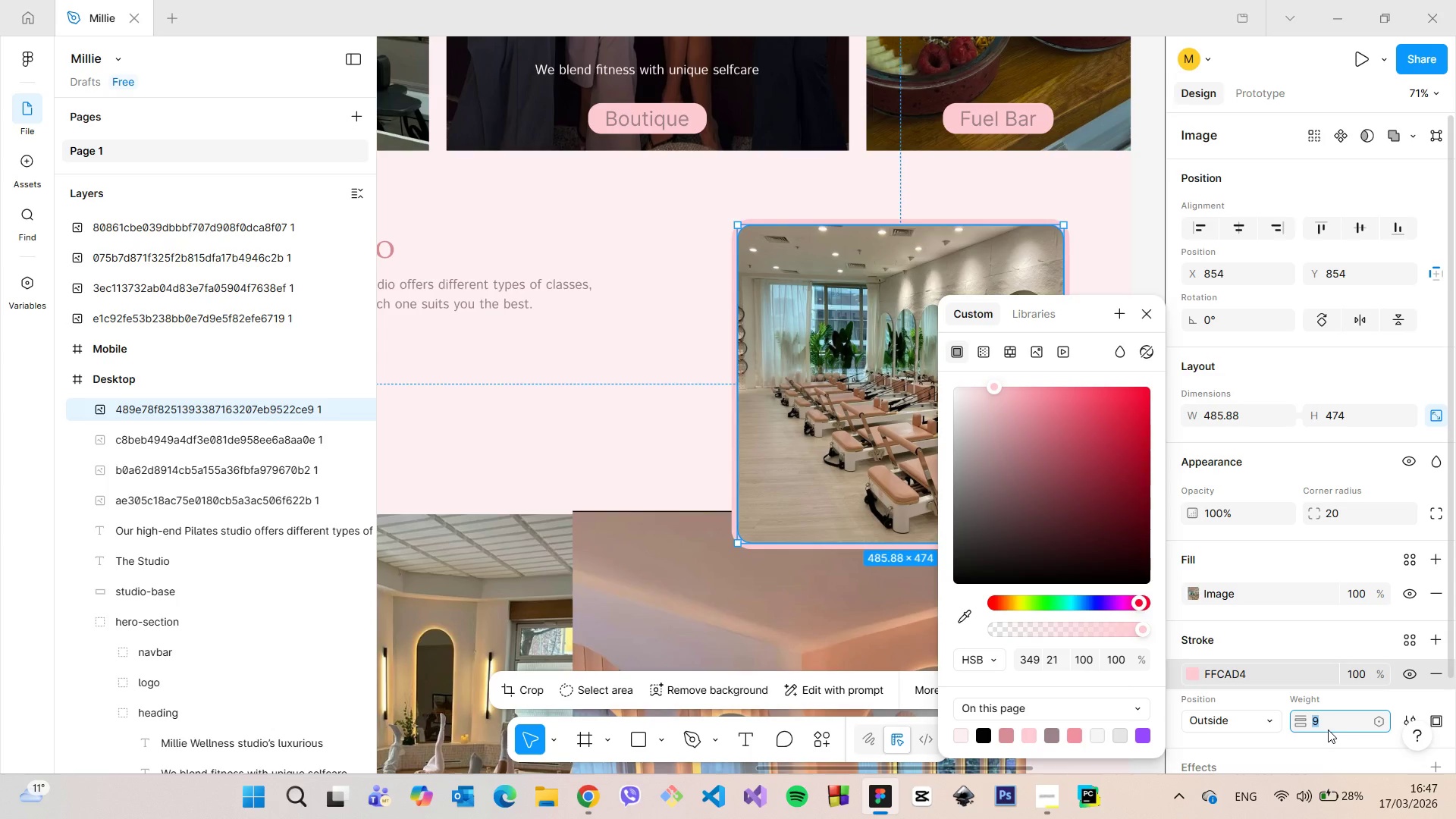 
key(ArrowUp)
 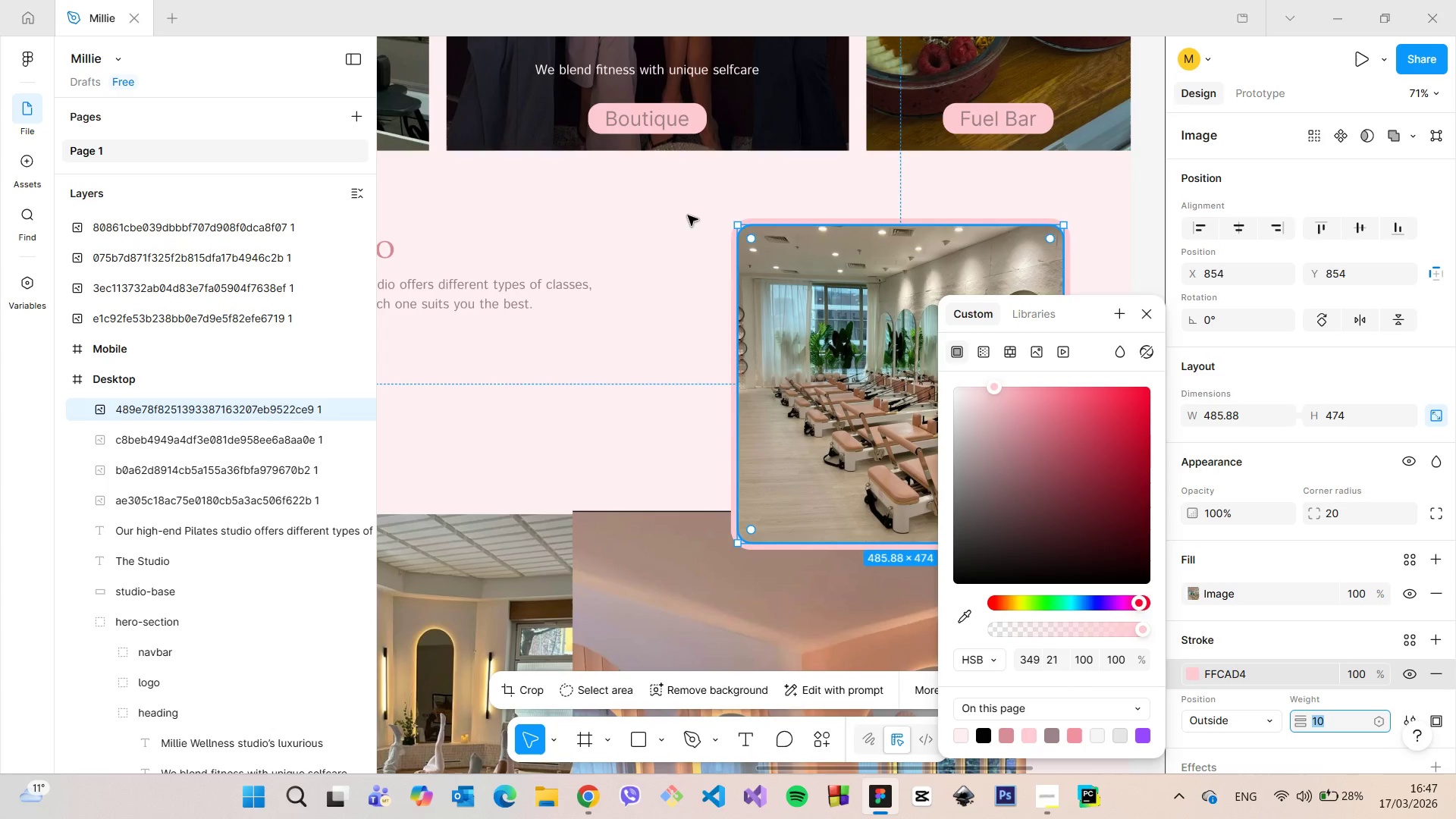 
left_click([678, 215])
 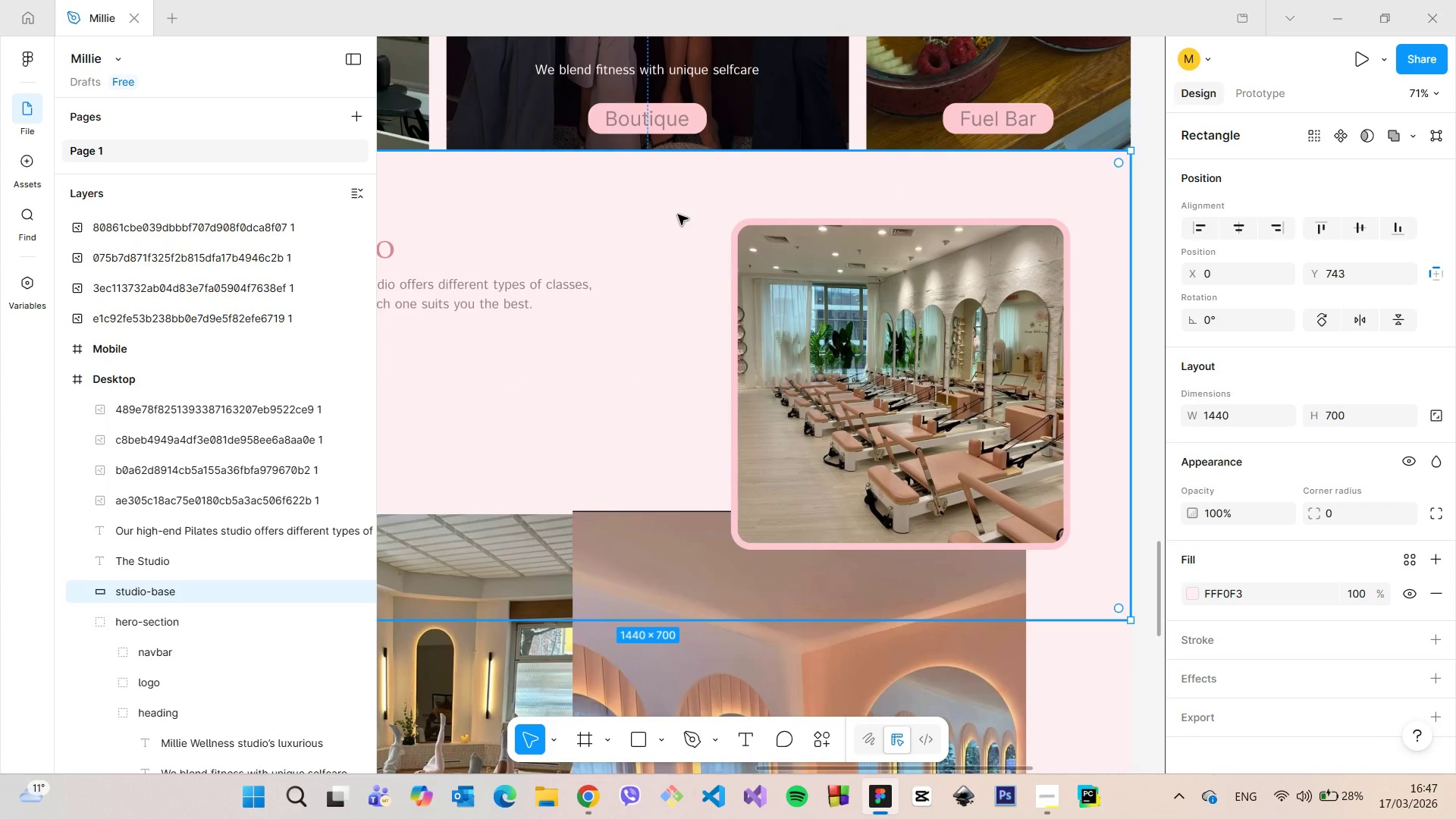 
scroll: coordinate [678, 215], scroll_direction: down, amount: 5.0
 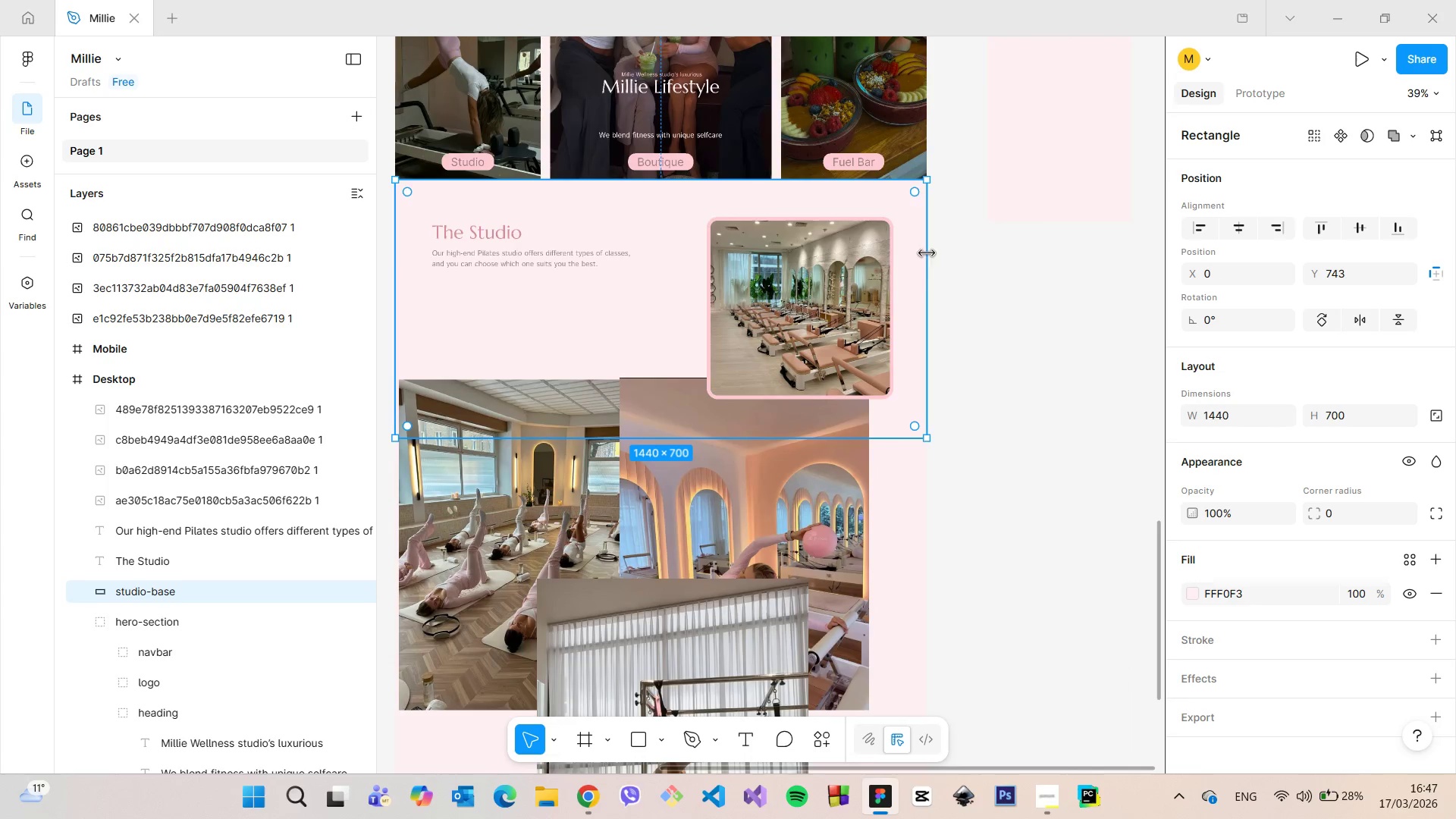 
left_click([946, 258])
 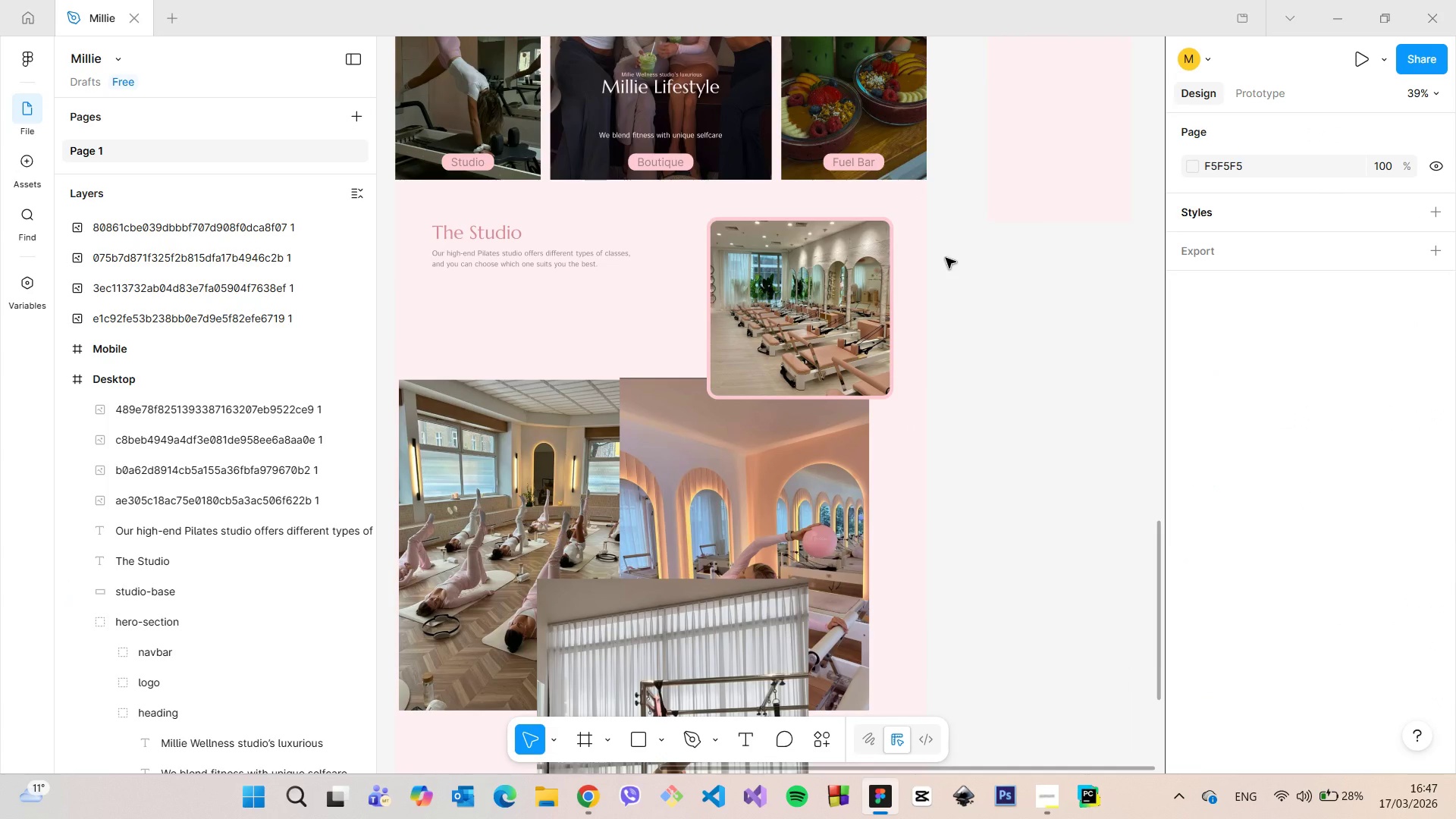 
scroll: coordinate [946, 258], scroll_direction: down, amount: 2.0
 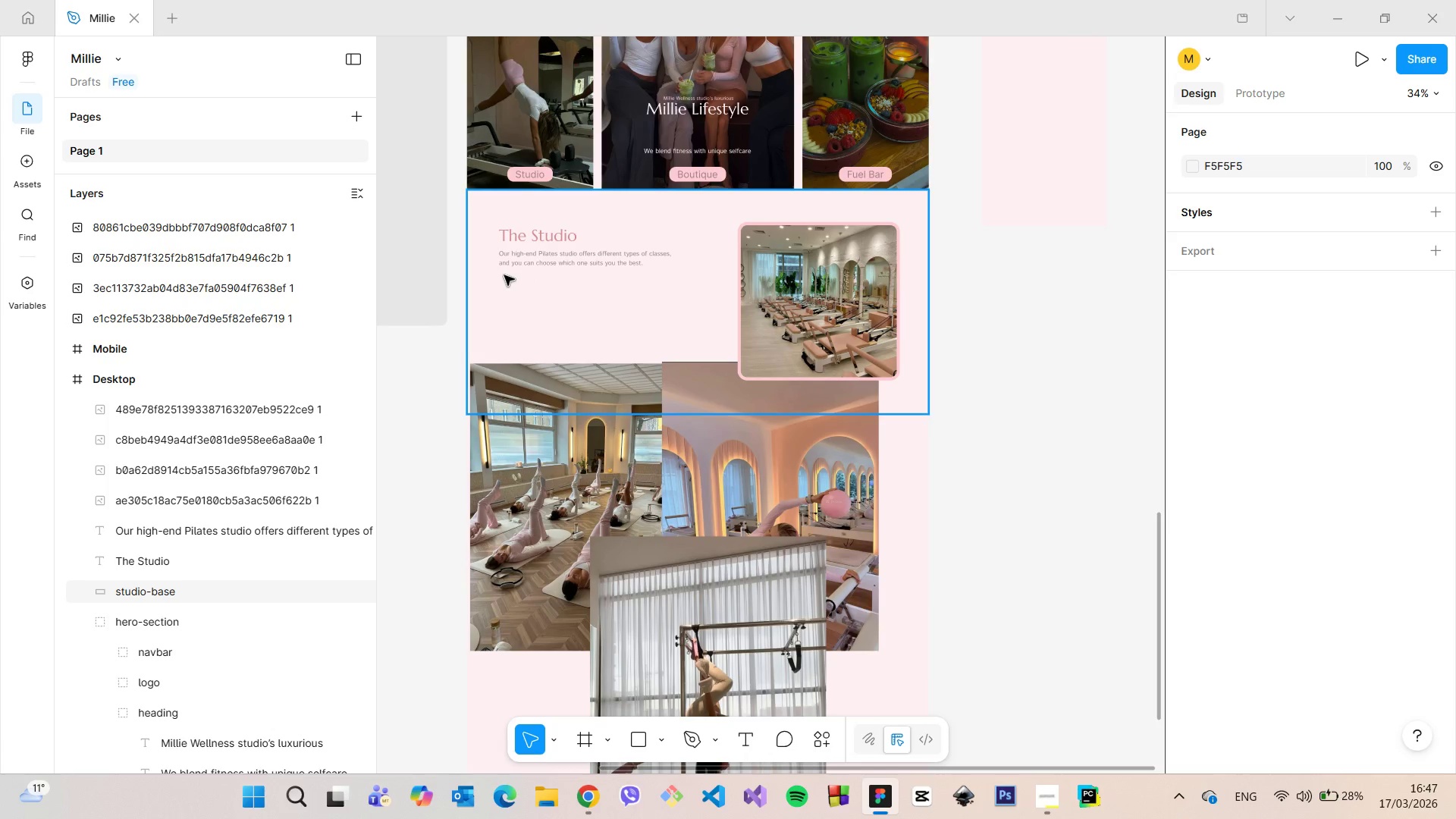 
scroll: coordinate [506, 272], scroll_direction: up, amount: 6.0
 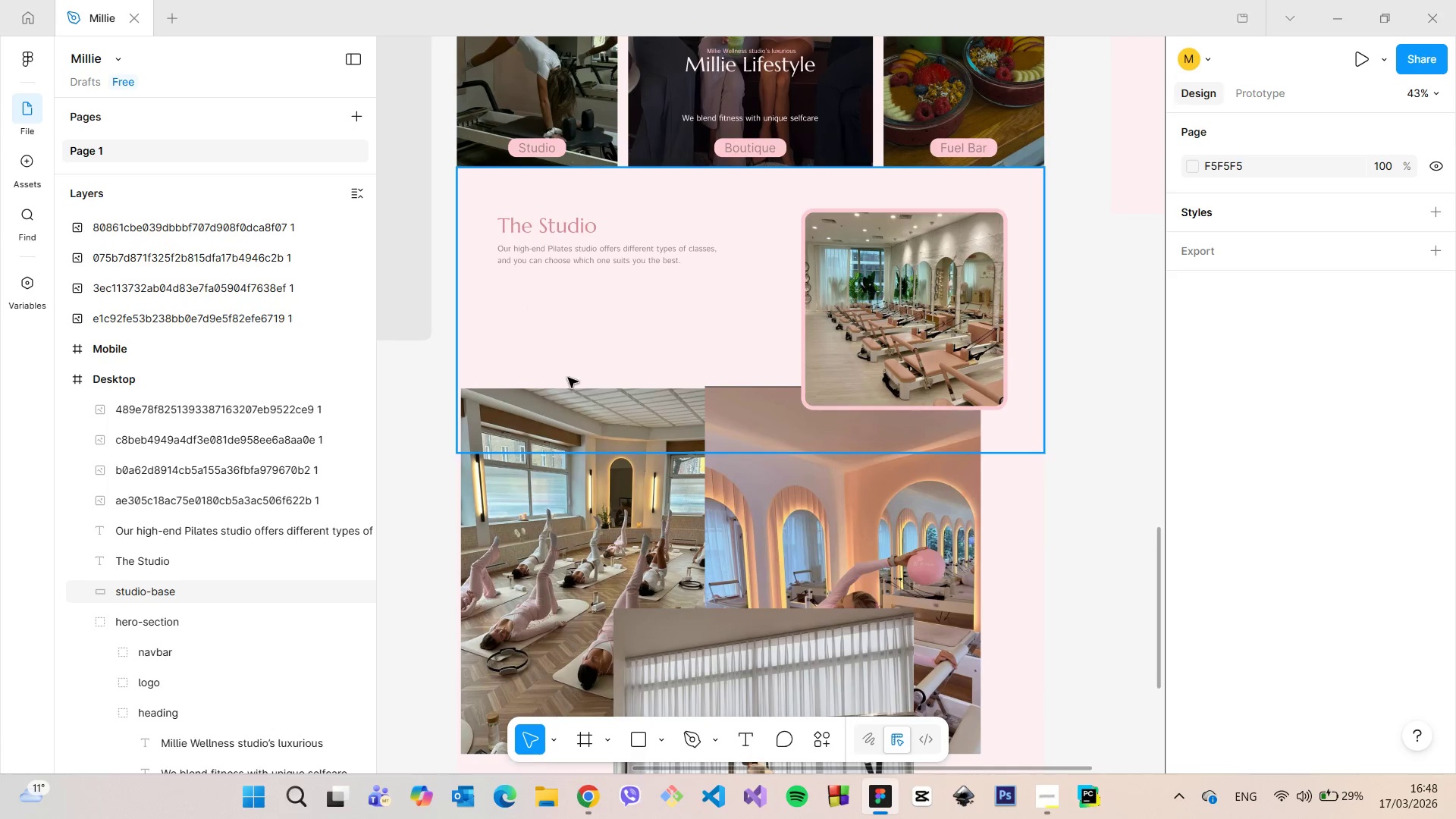 
left_click([611, 446])
 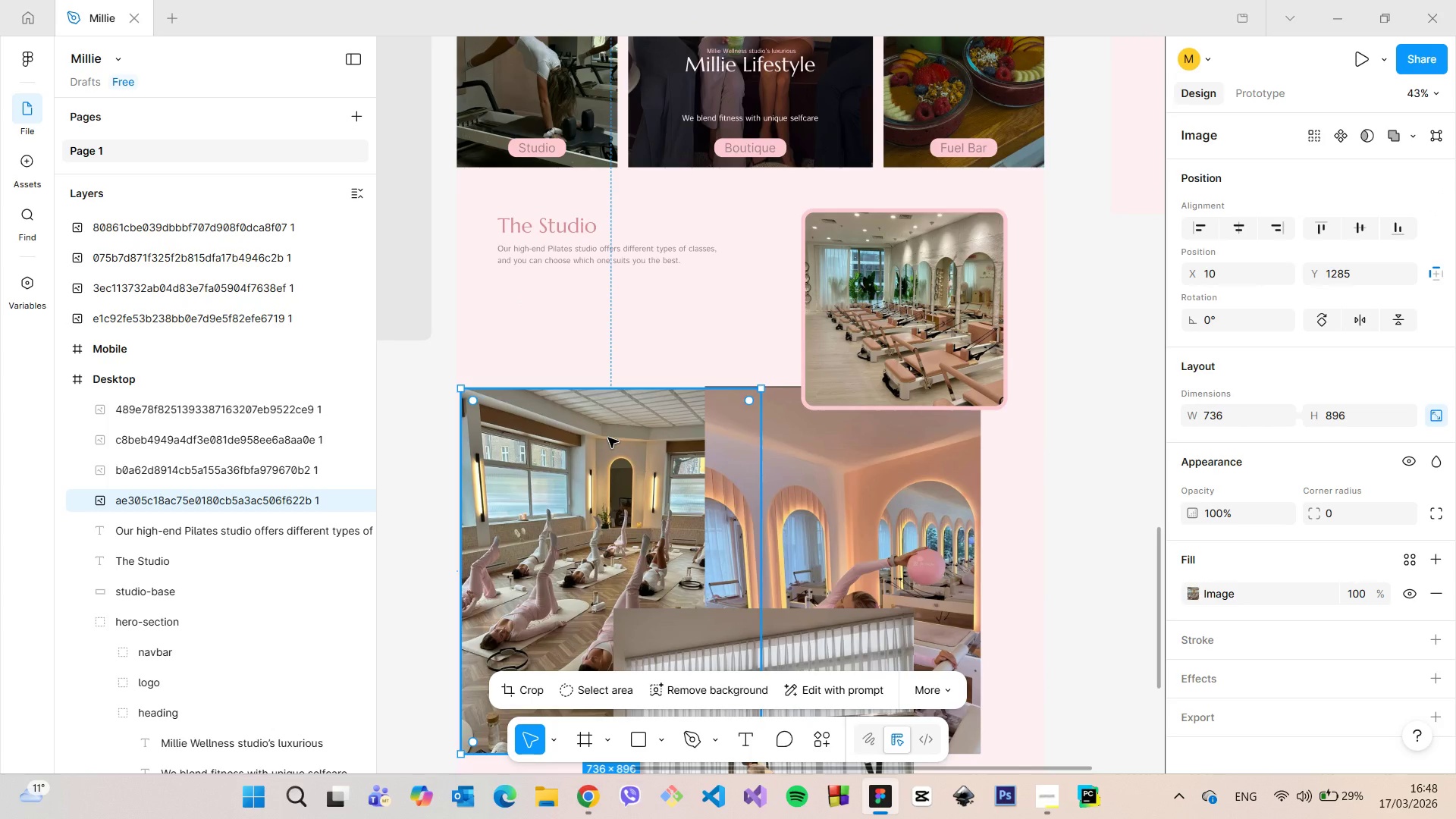 
scroll: coordinate [609, 441], scroll_direction: down, amount: 12.0
 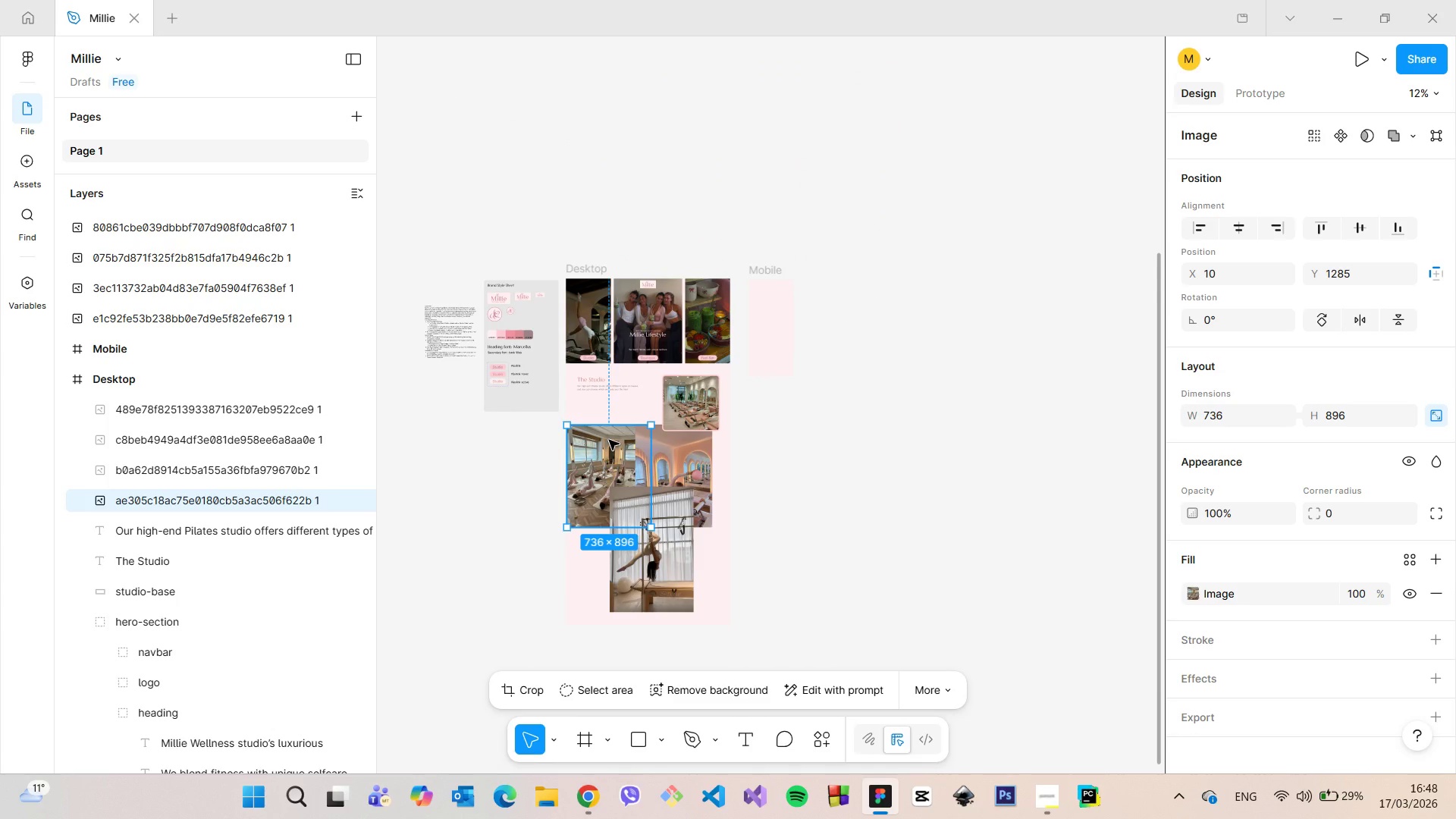 
scroll: coordinate [609, 441], scroll_direction: up, amount: 5.0
 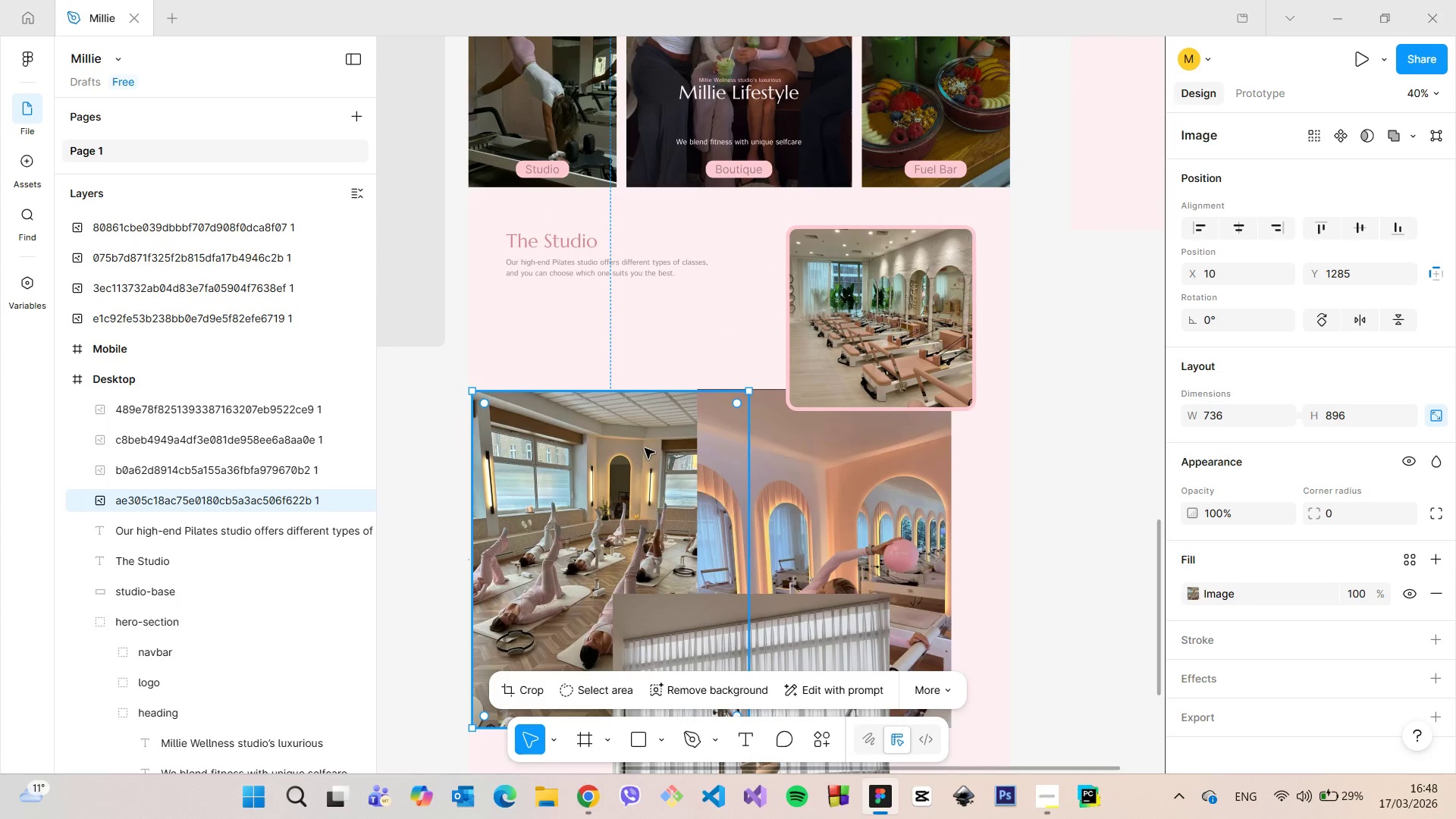 
left_click([648, 437])
 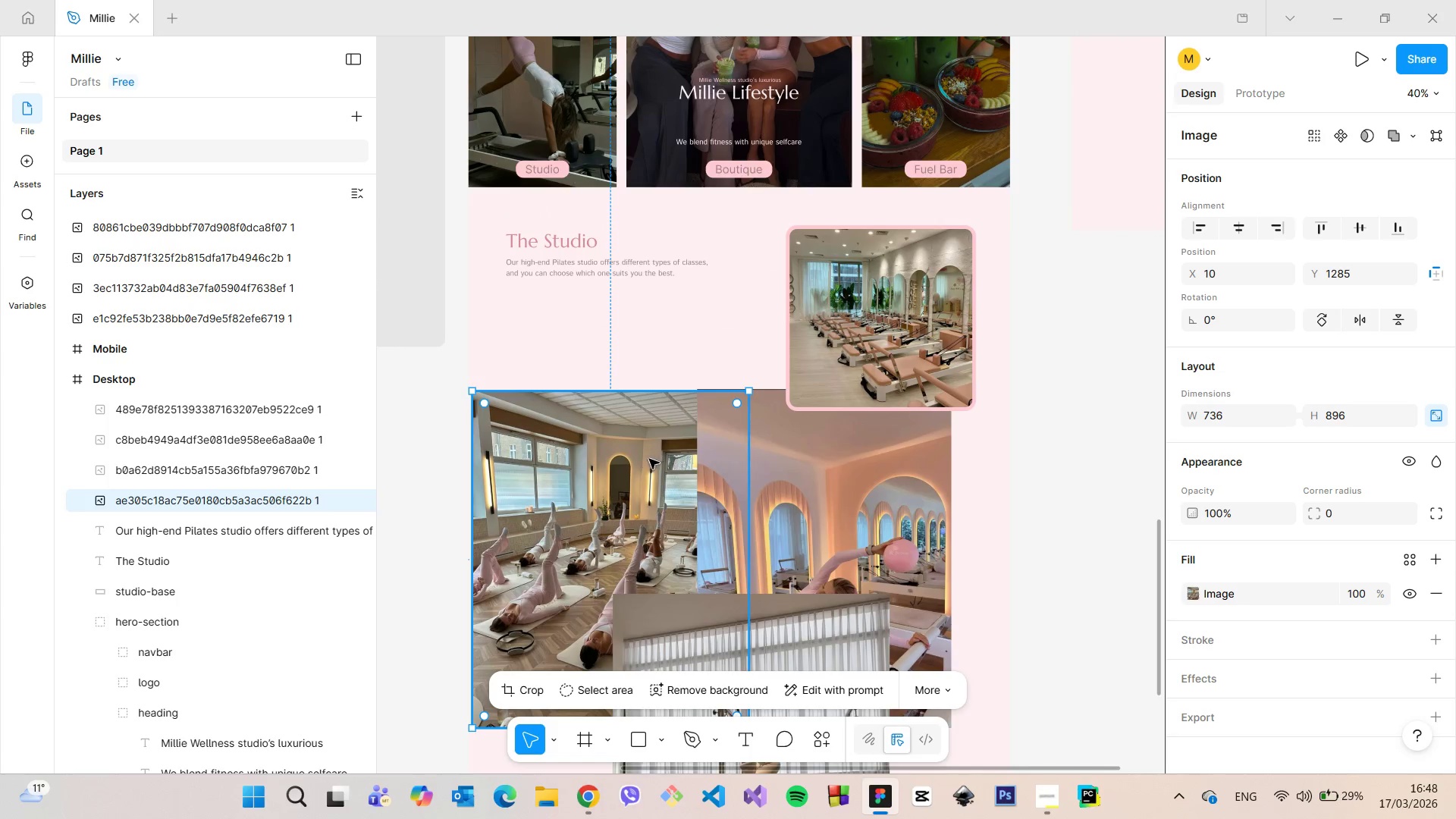 
left_click_drag(start_coordinate=[641, 458], to_coordinate=[723, 569])
 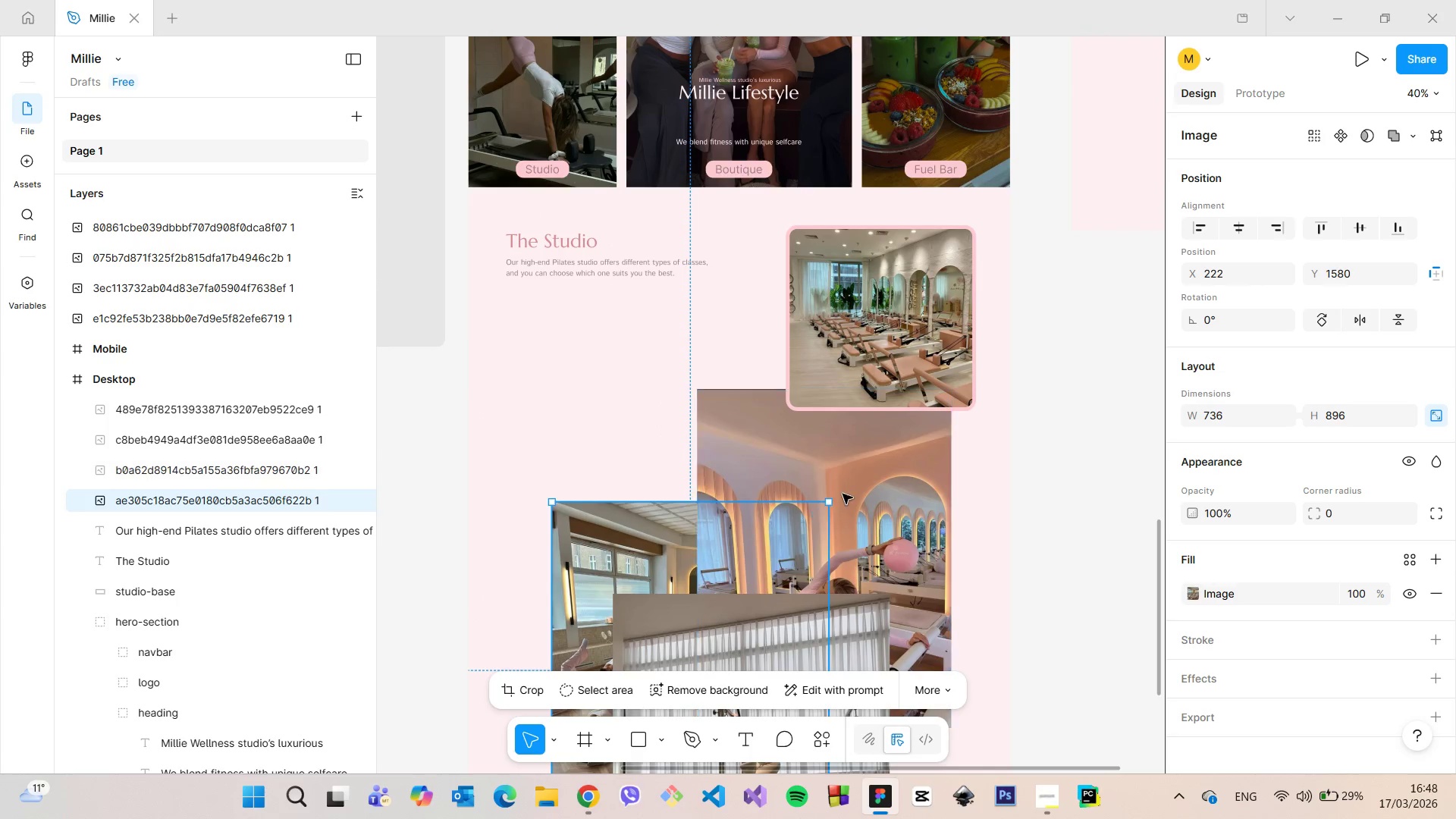 
left_click([843, 494])
 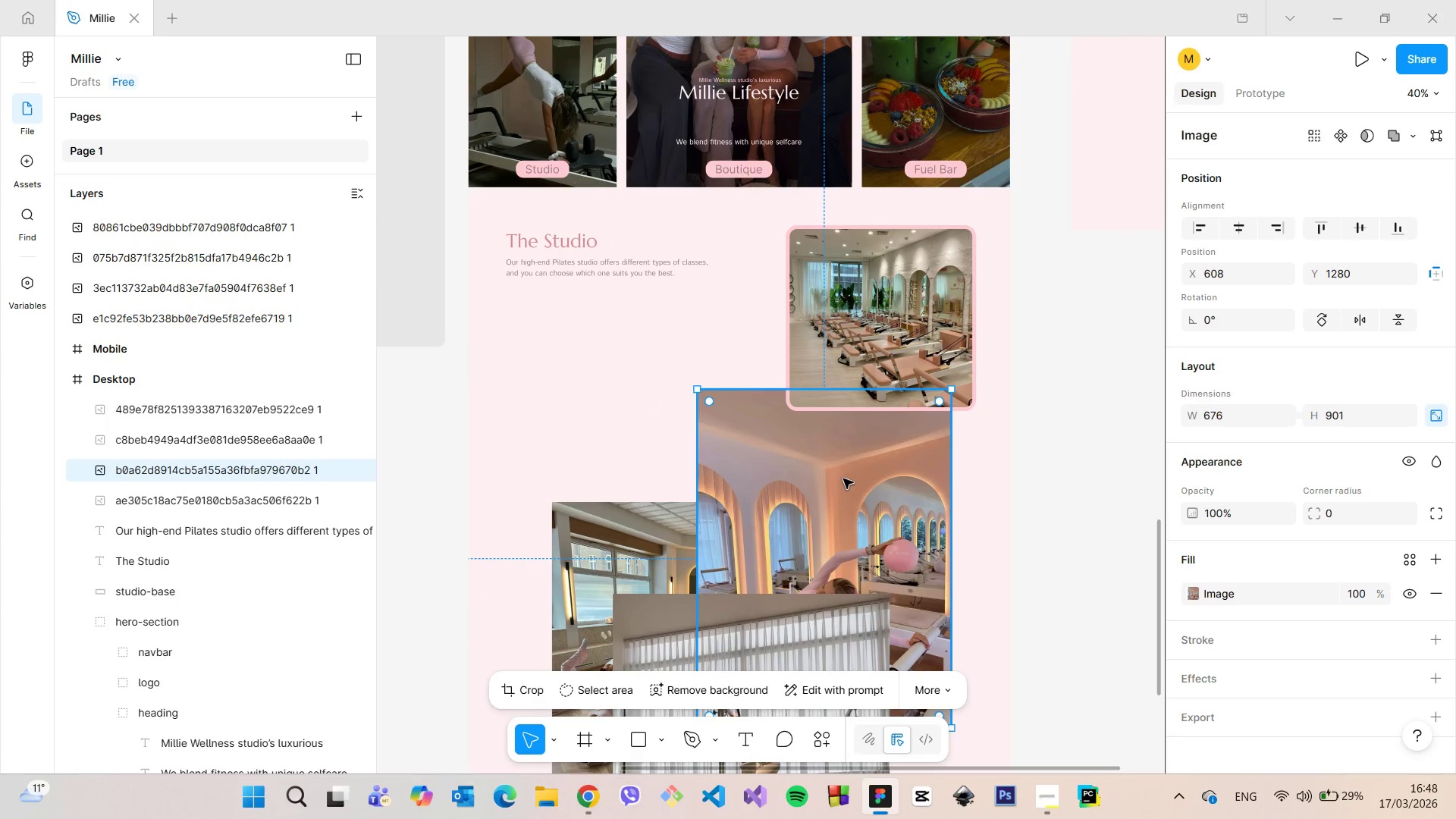 
left_click_drag(start_coordinate=[842, 475], to_coordinate=[921, 562])
 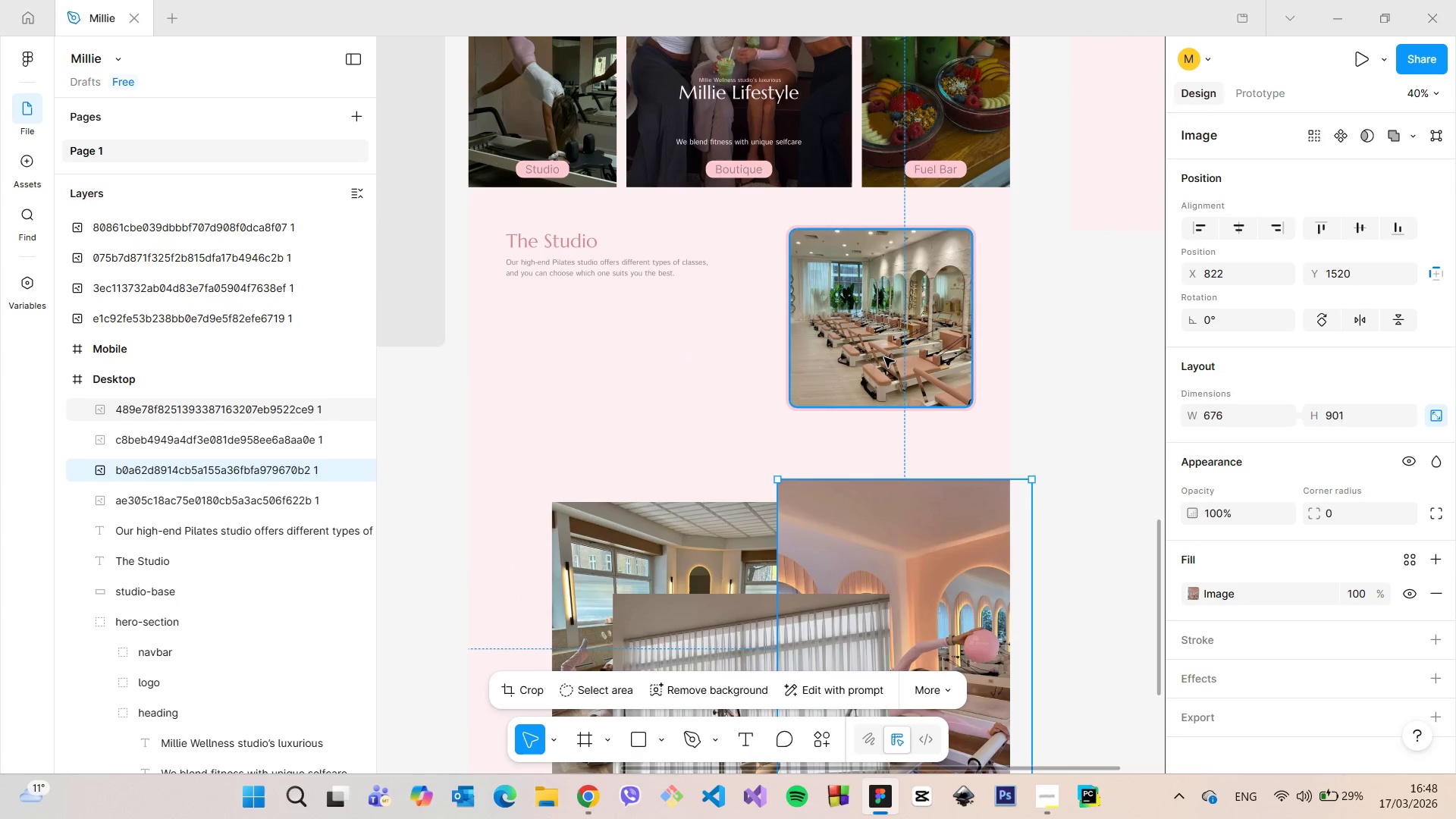 
left_click([884, 356])
 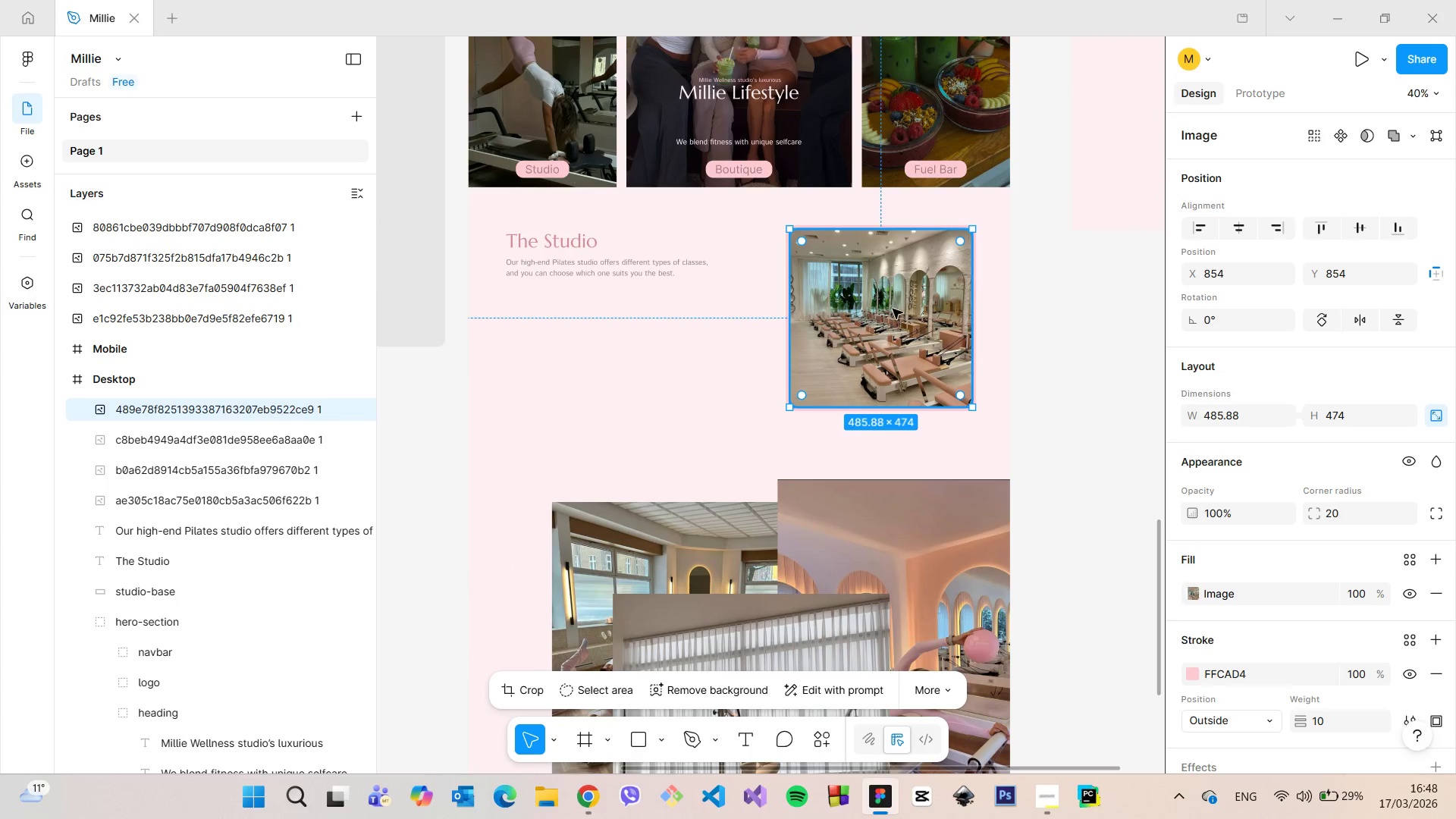 
left_click_drag(start_coordinate=[889, 308], to_coordinate=[607, 370])
 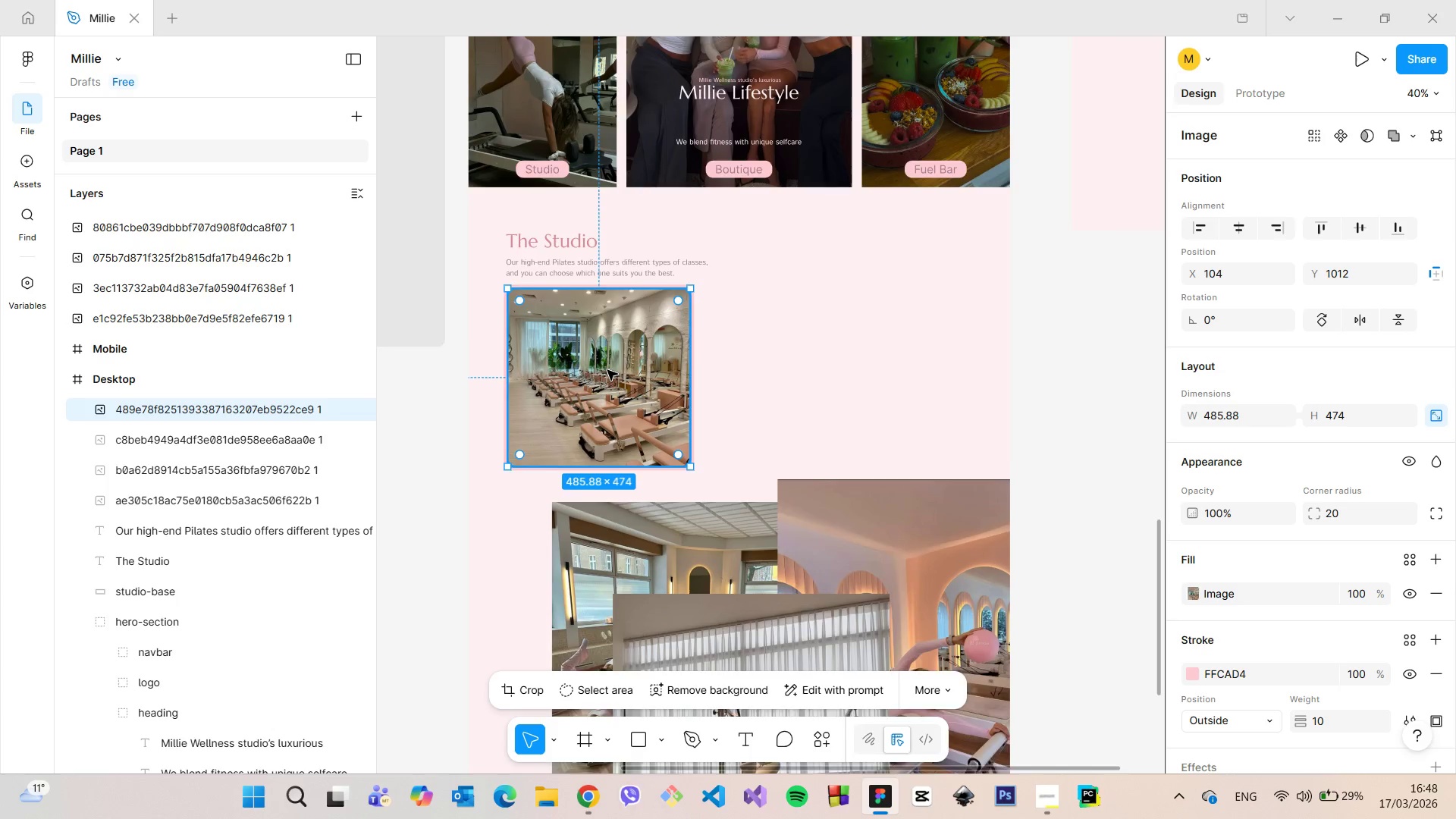 
left_click_drag(start_coordinate=[579, 350], to_coordinate=[573, 350])
 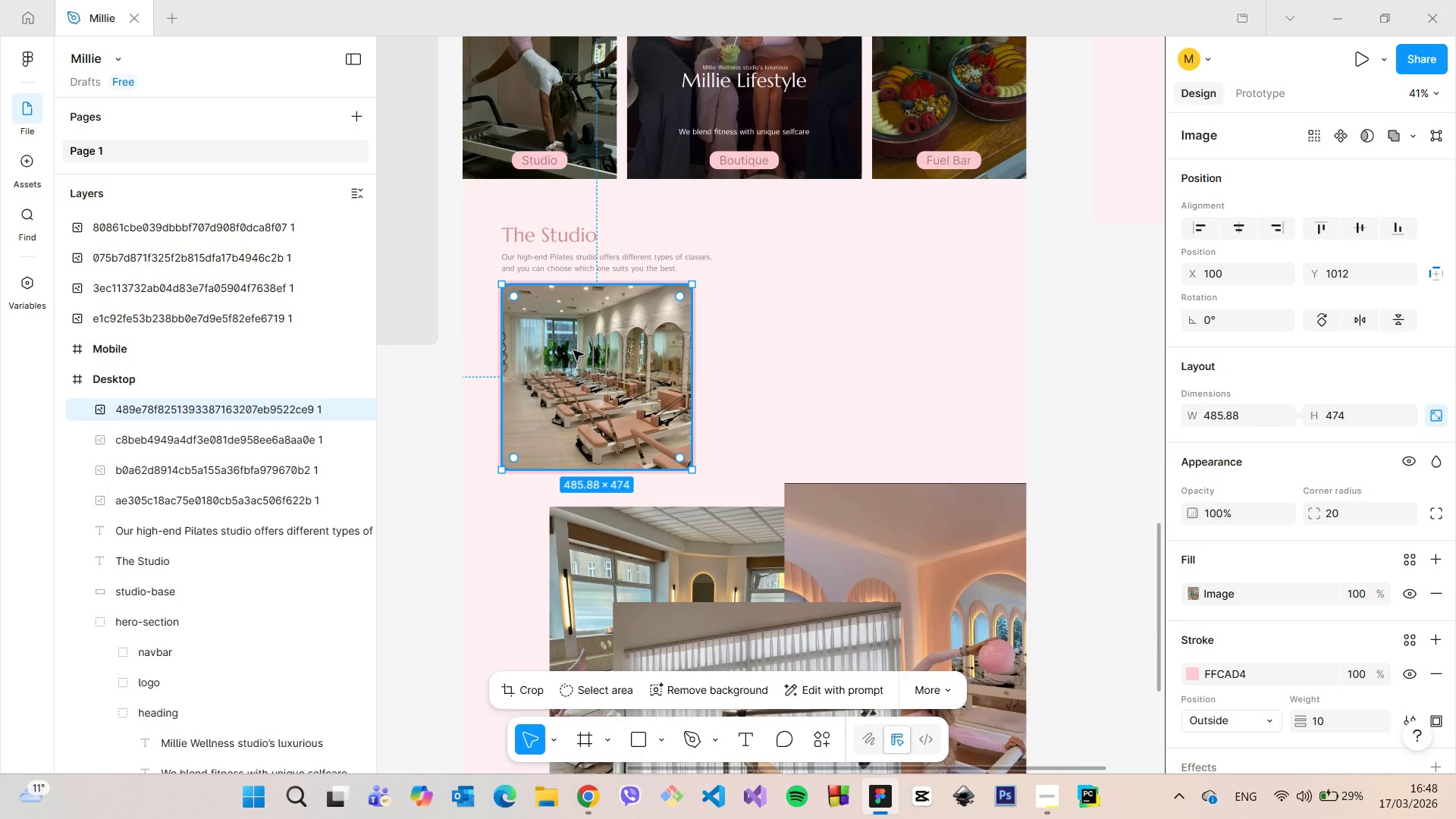 
scroll: coordinate [607, 370], scroll_direction: up, amount: 1.0
 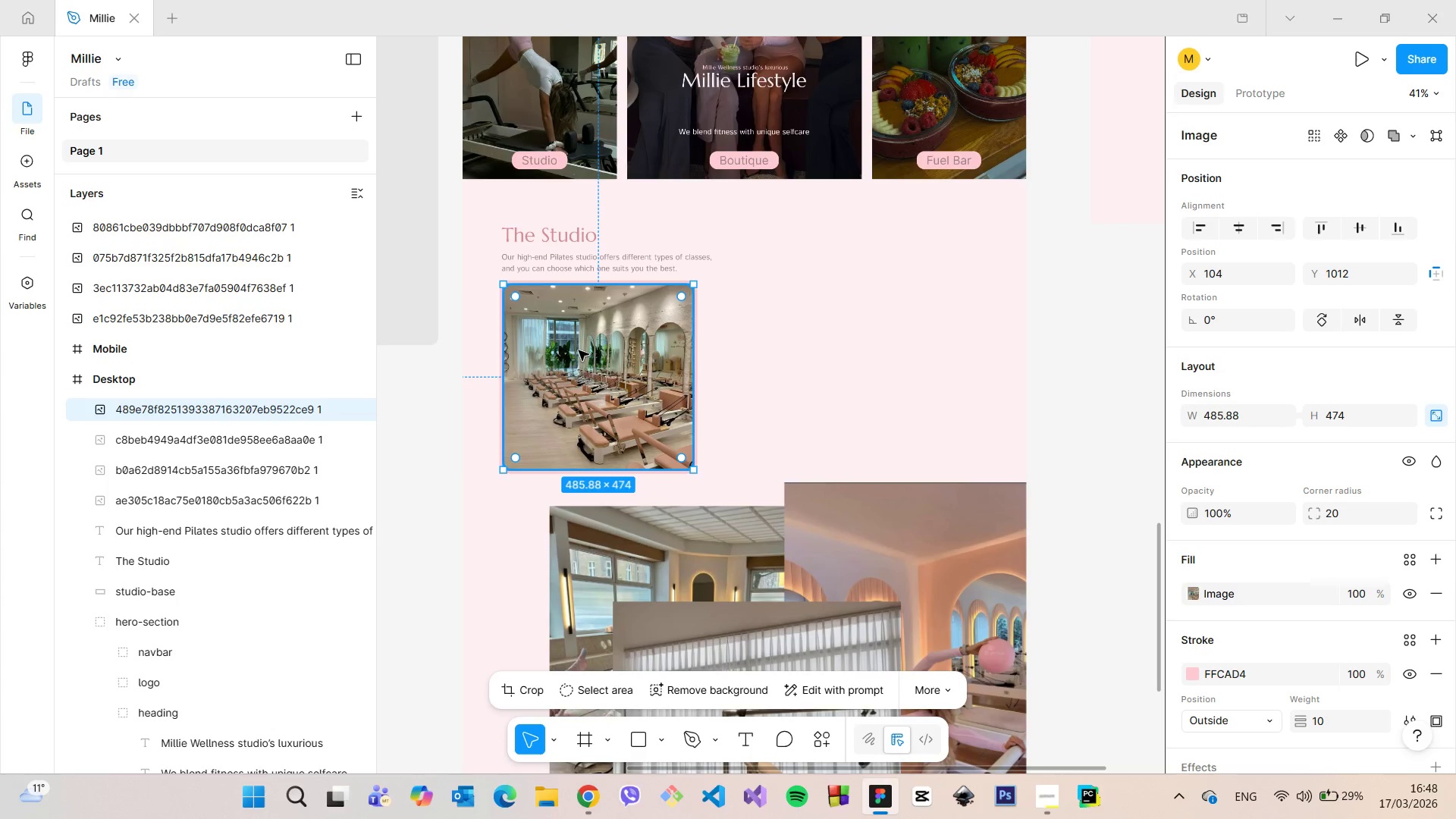 
scroll: coordinate [573, 350], scroll_direction: down, amount: 3.0
 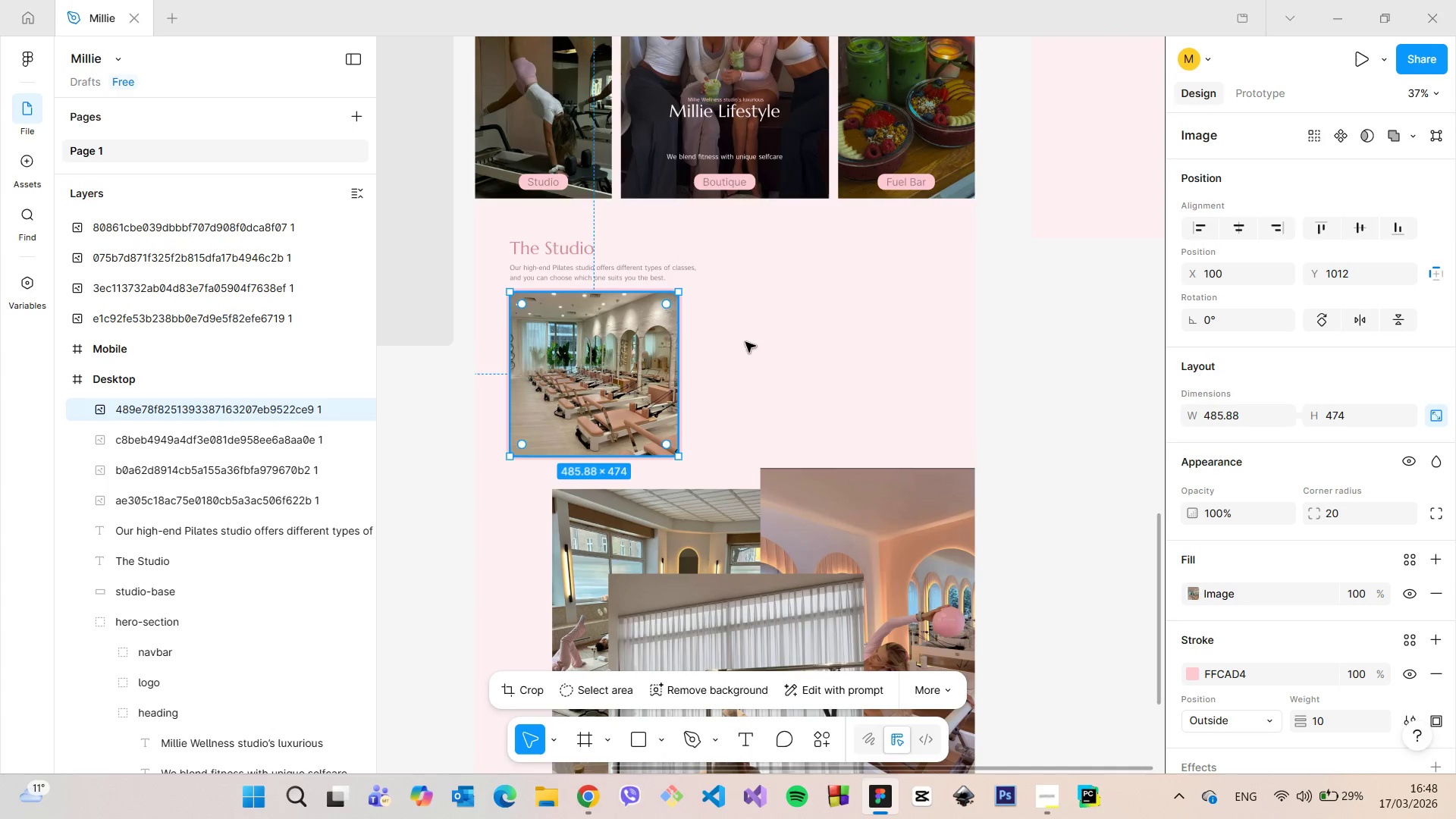 
left_click([1138, 312])
 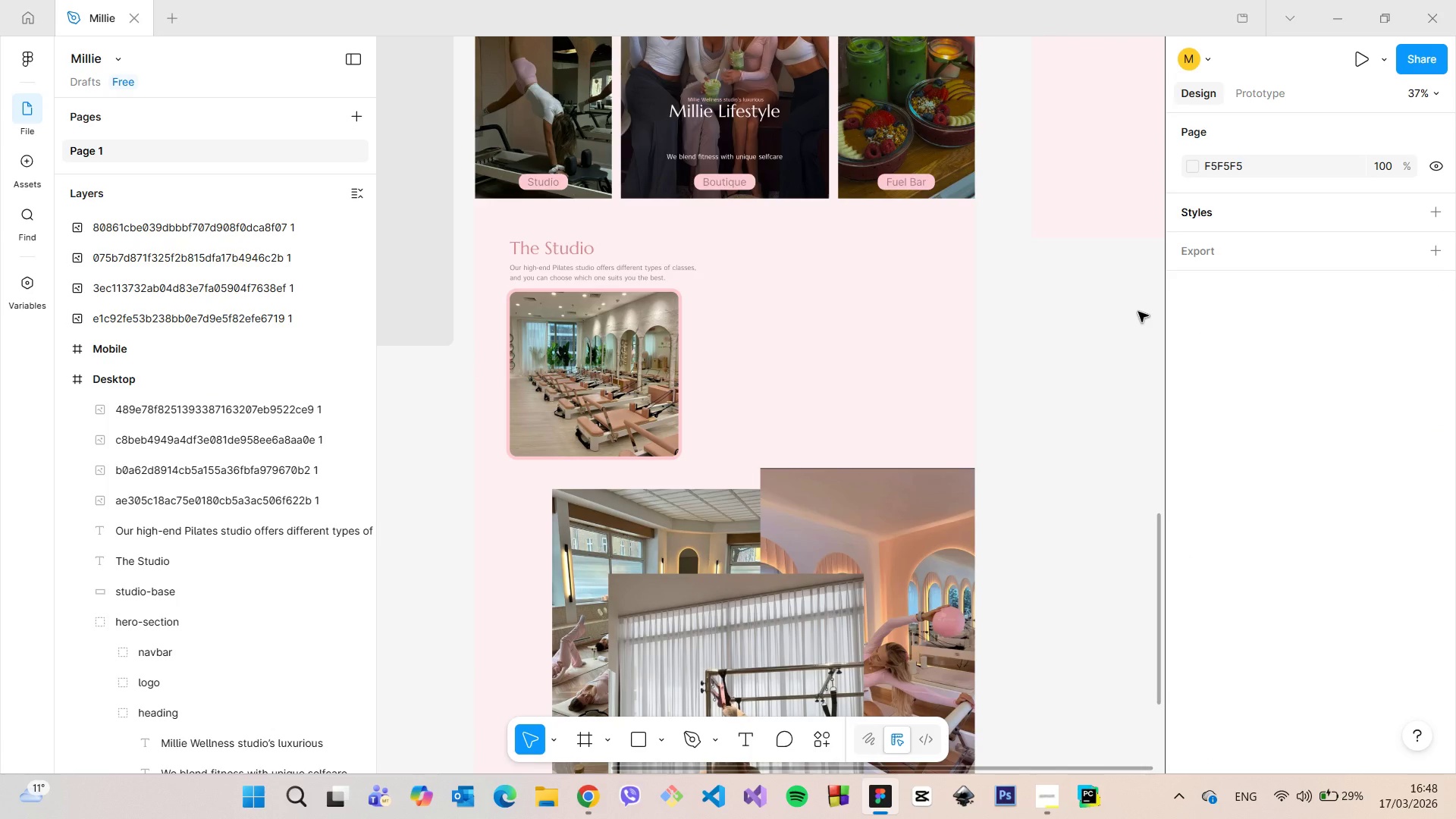 
scroll: coordinate [1138, 312], scroll_direction: down, amount: 4.0
 